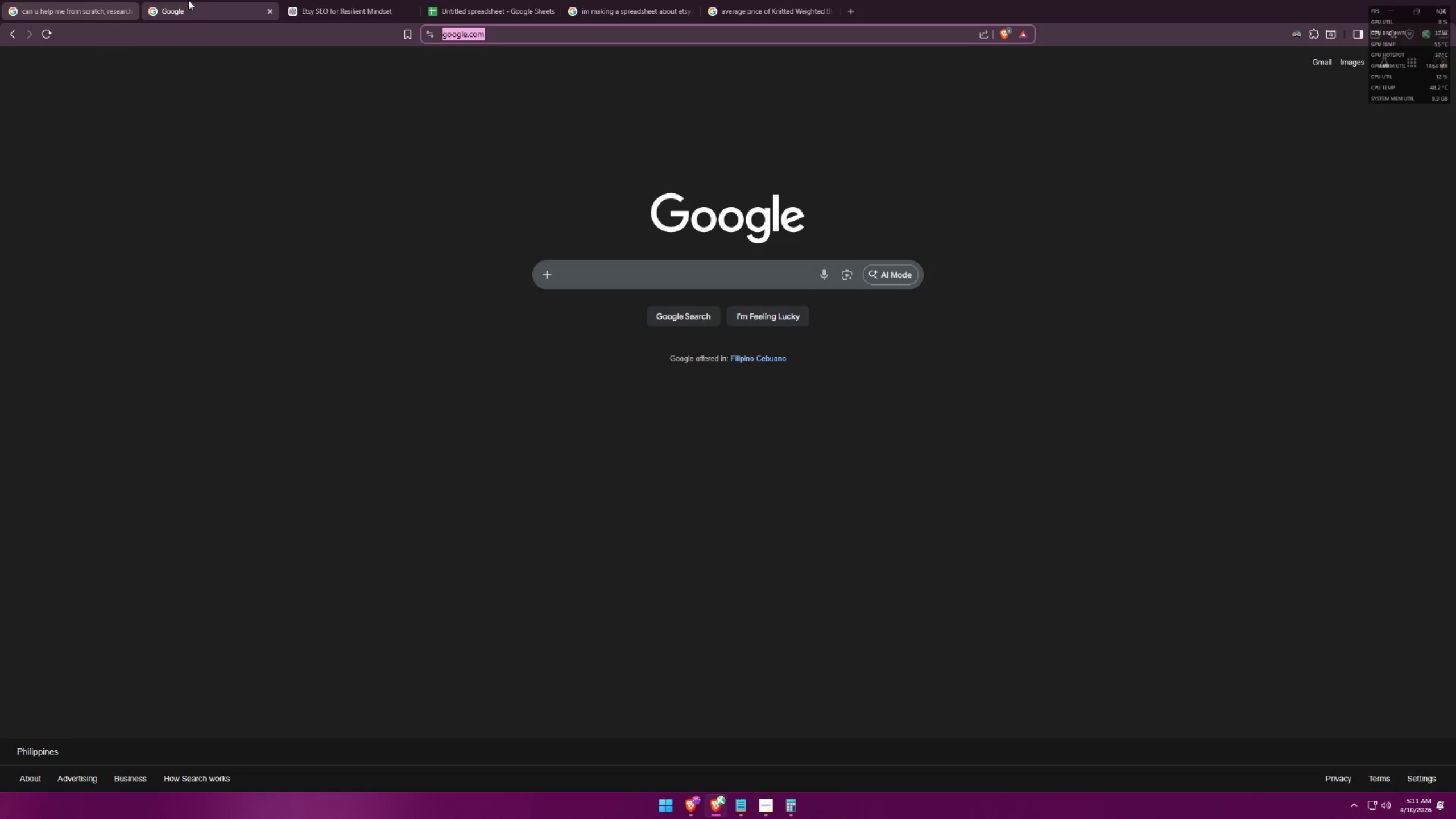 
left_click([498, 0])
 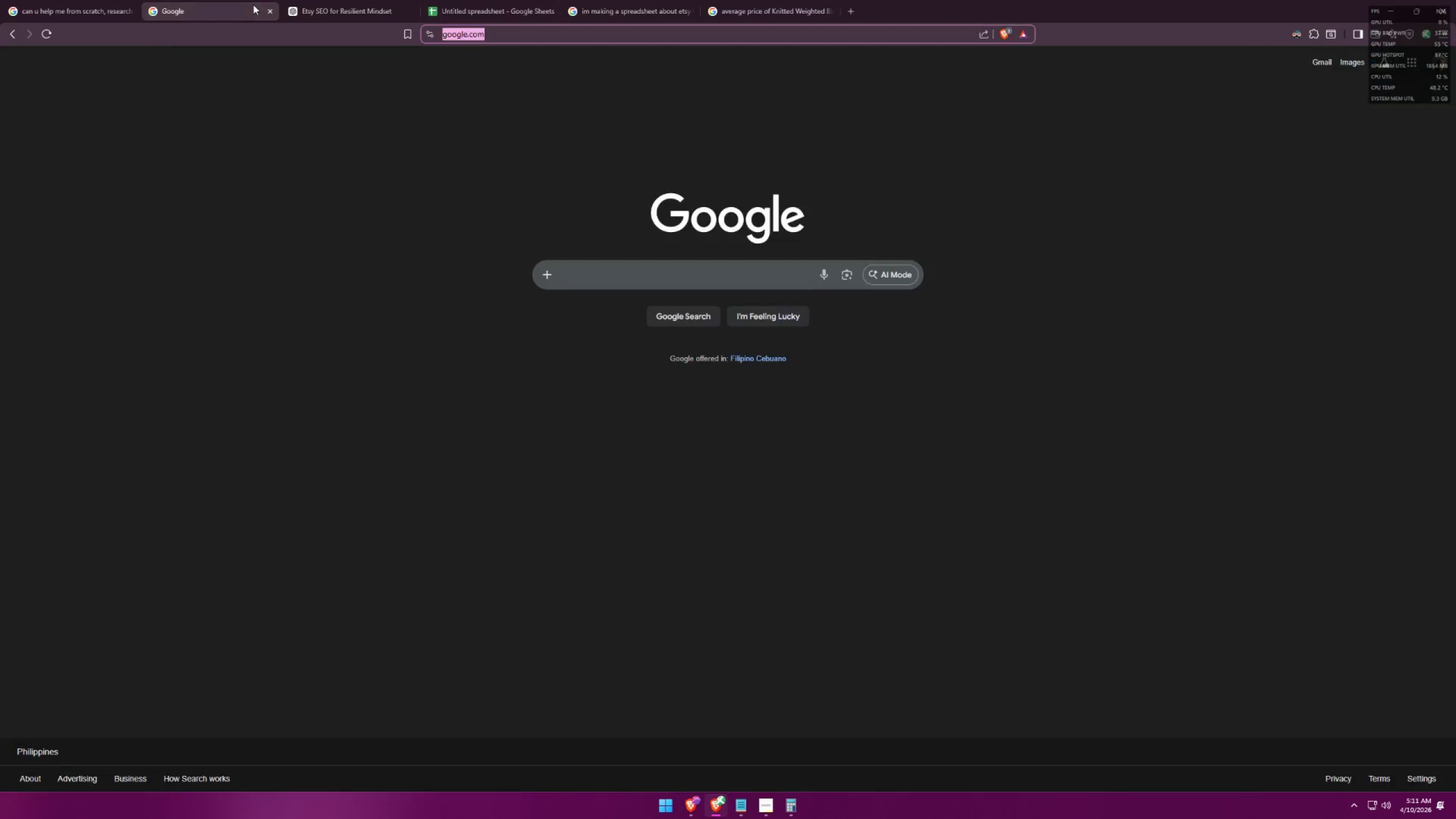 
double_click([275, 11])
 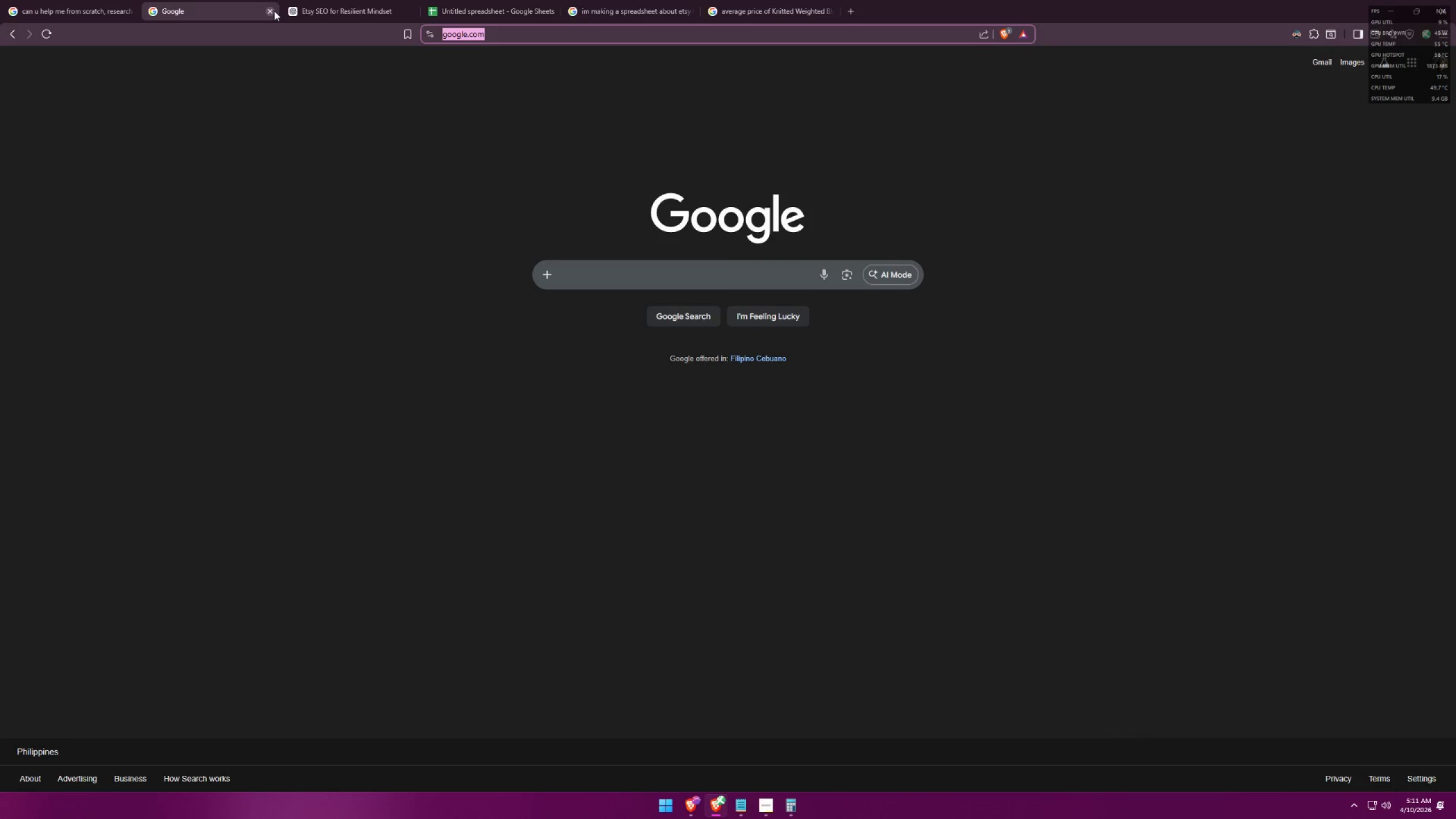 
left_click([274, 11])
 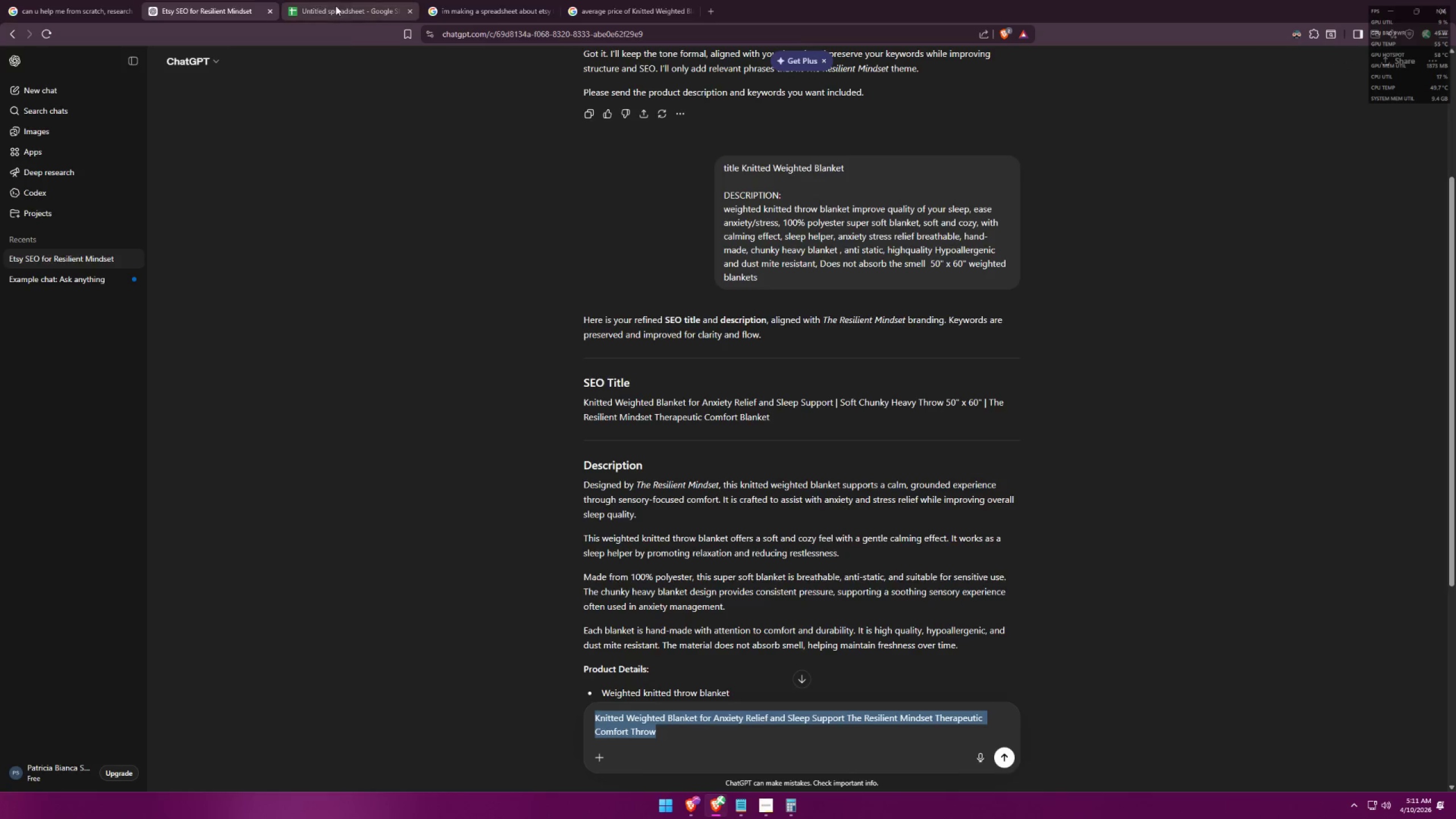 
left_click_drag(start_coordinate=[350, 7], to_coordinate=[202, 0])
 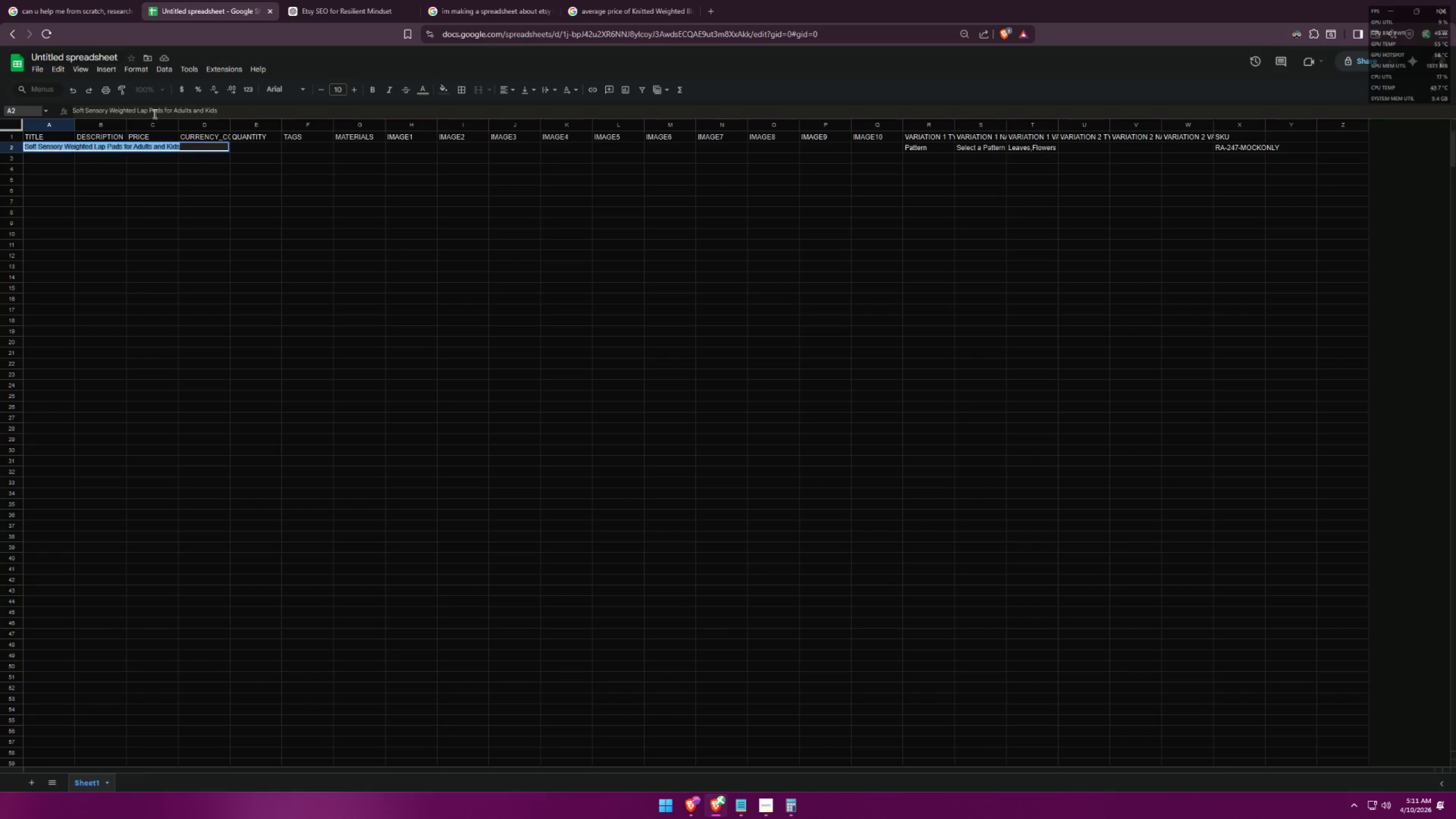 
key(Control+ControlLeft)
 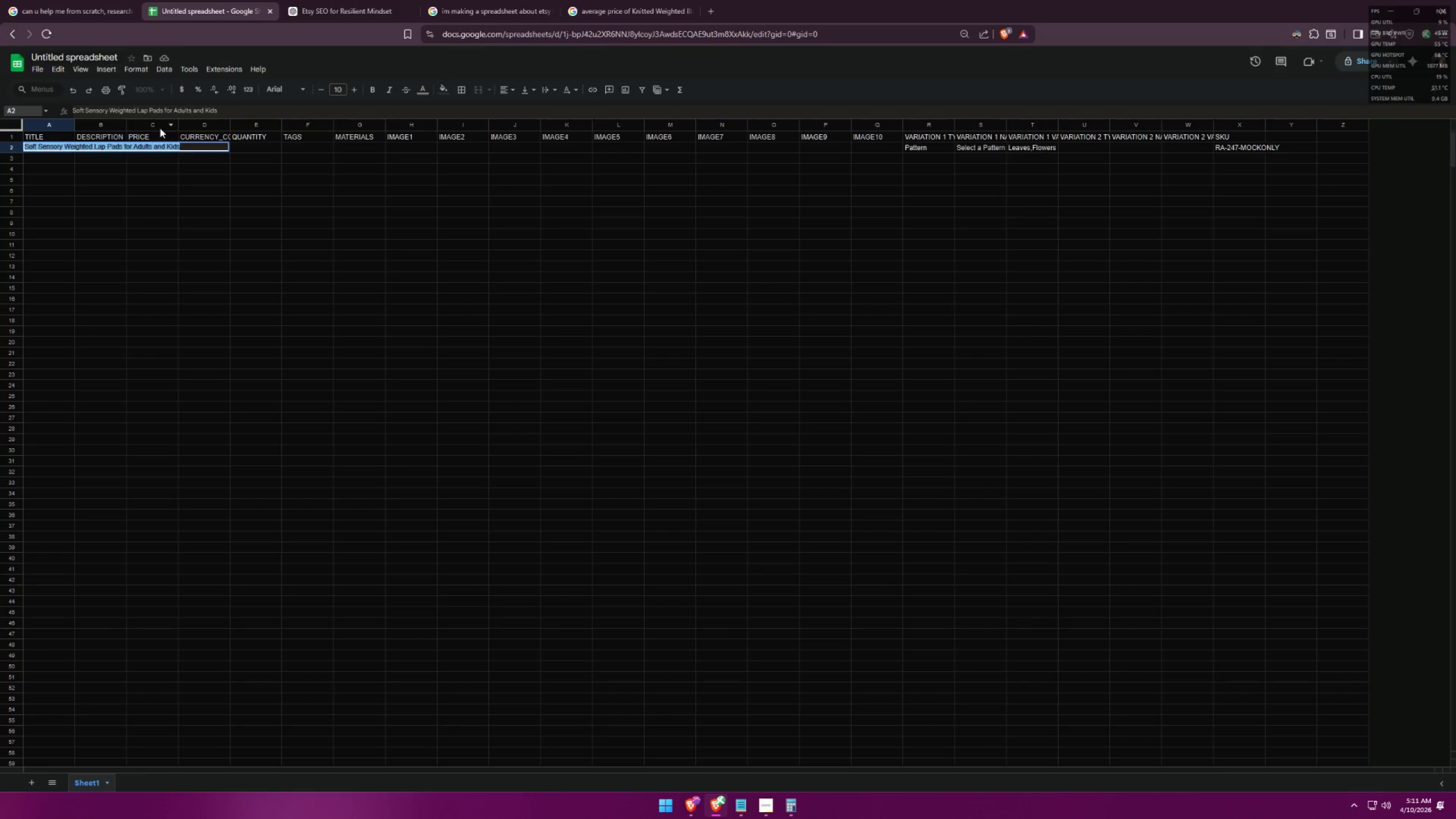 
key(Control+V)
 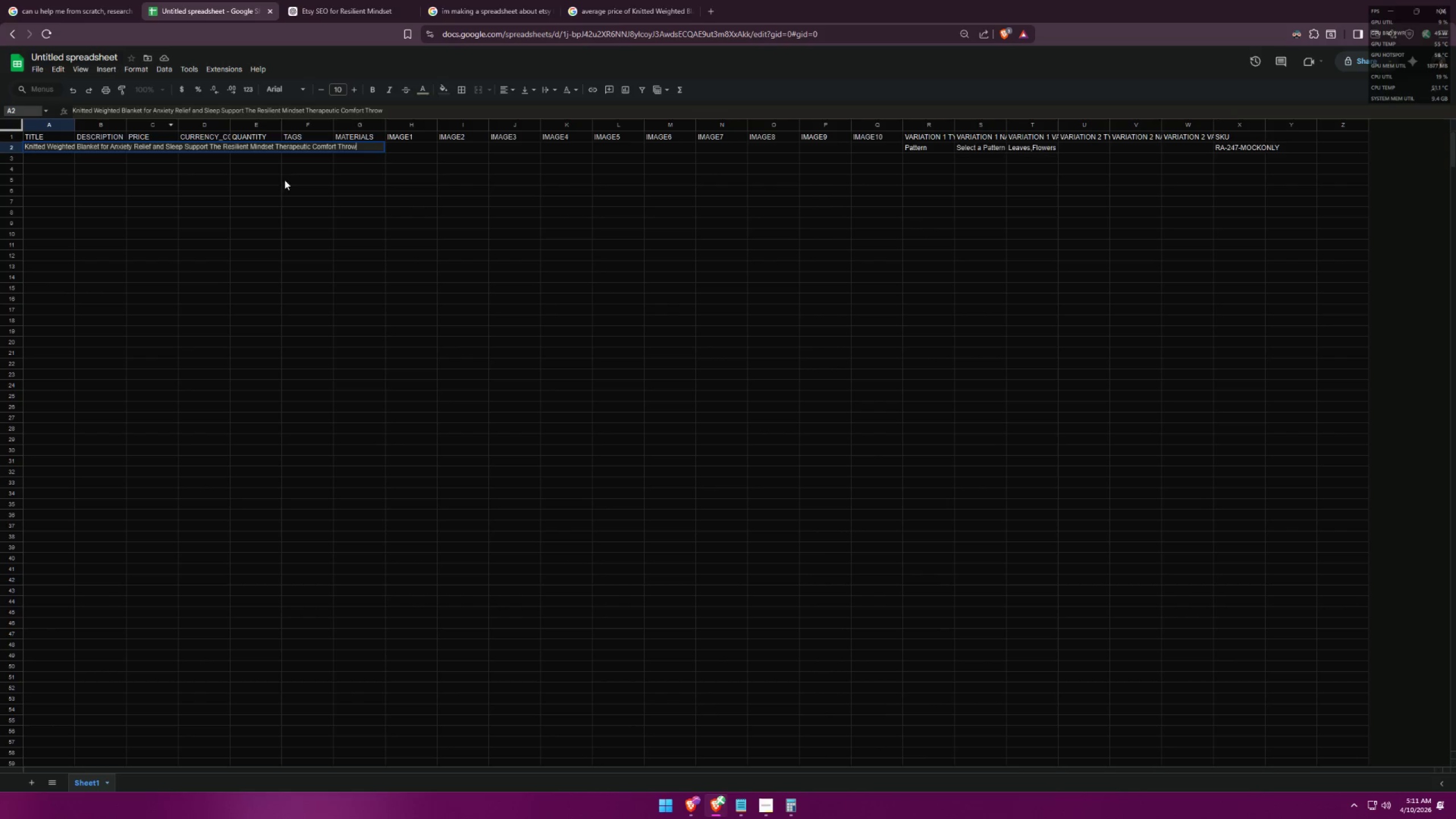 
left_click([132, 177])
 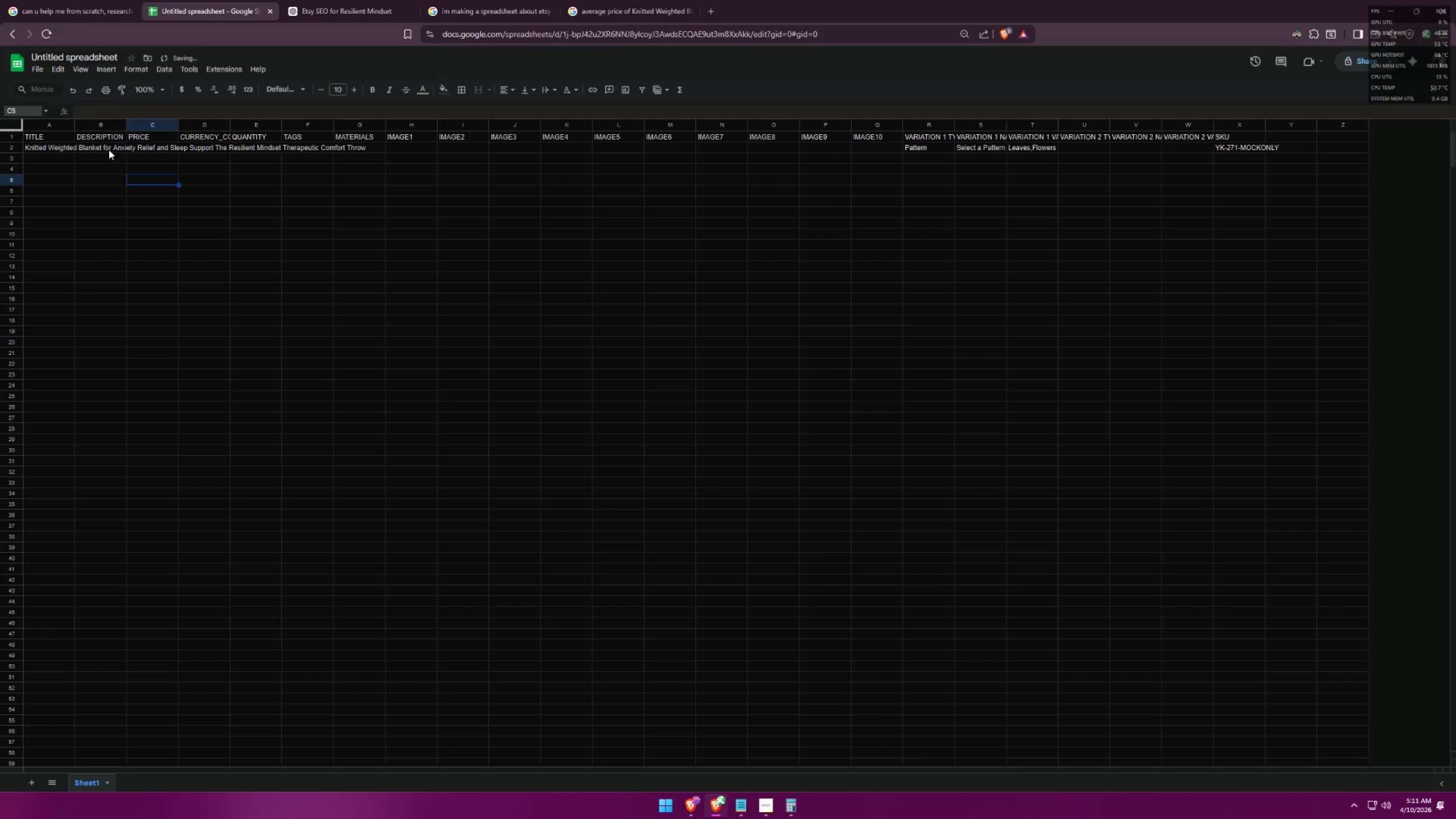 
double_click([110, 148])
 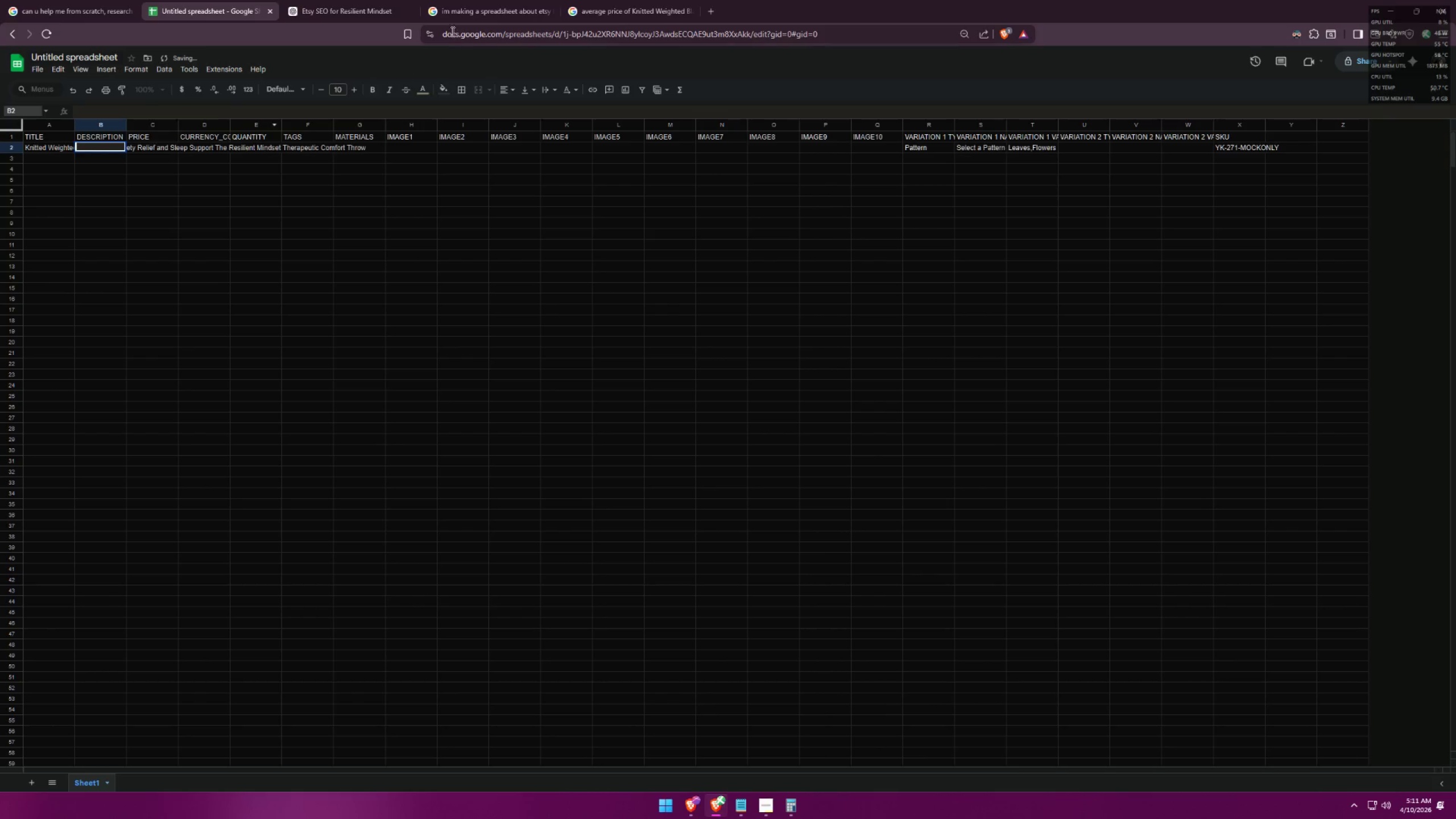 
left_click([364, 0])
 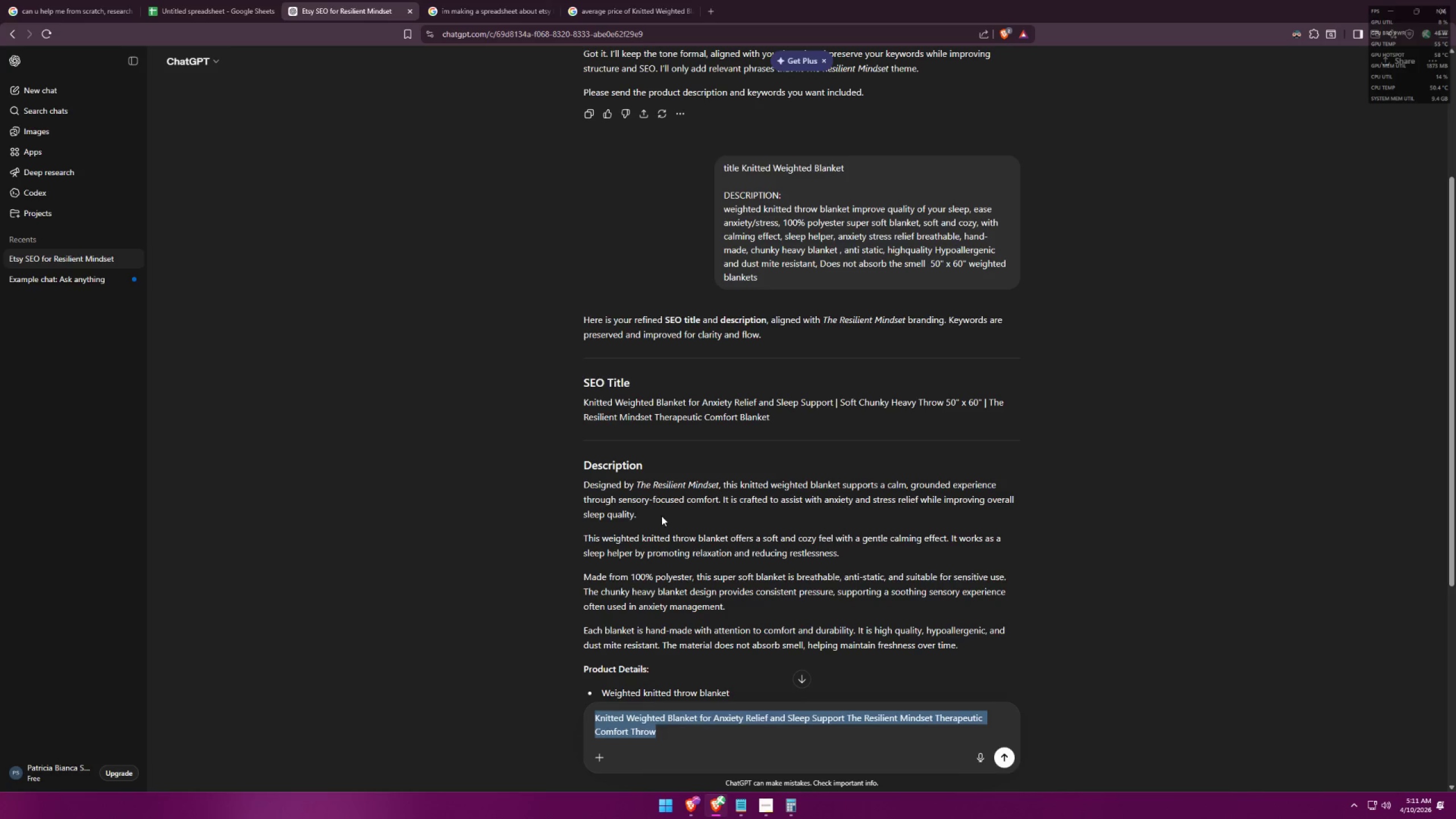 
scroll: coordinate [650, 500], scroll_direction: down, amount: 1.0
 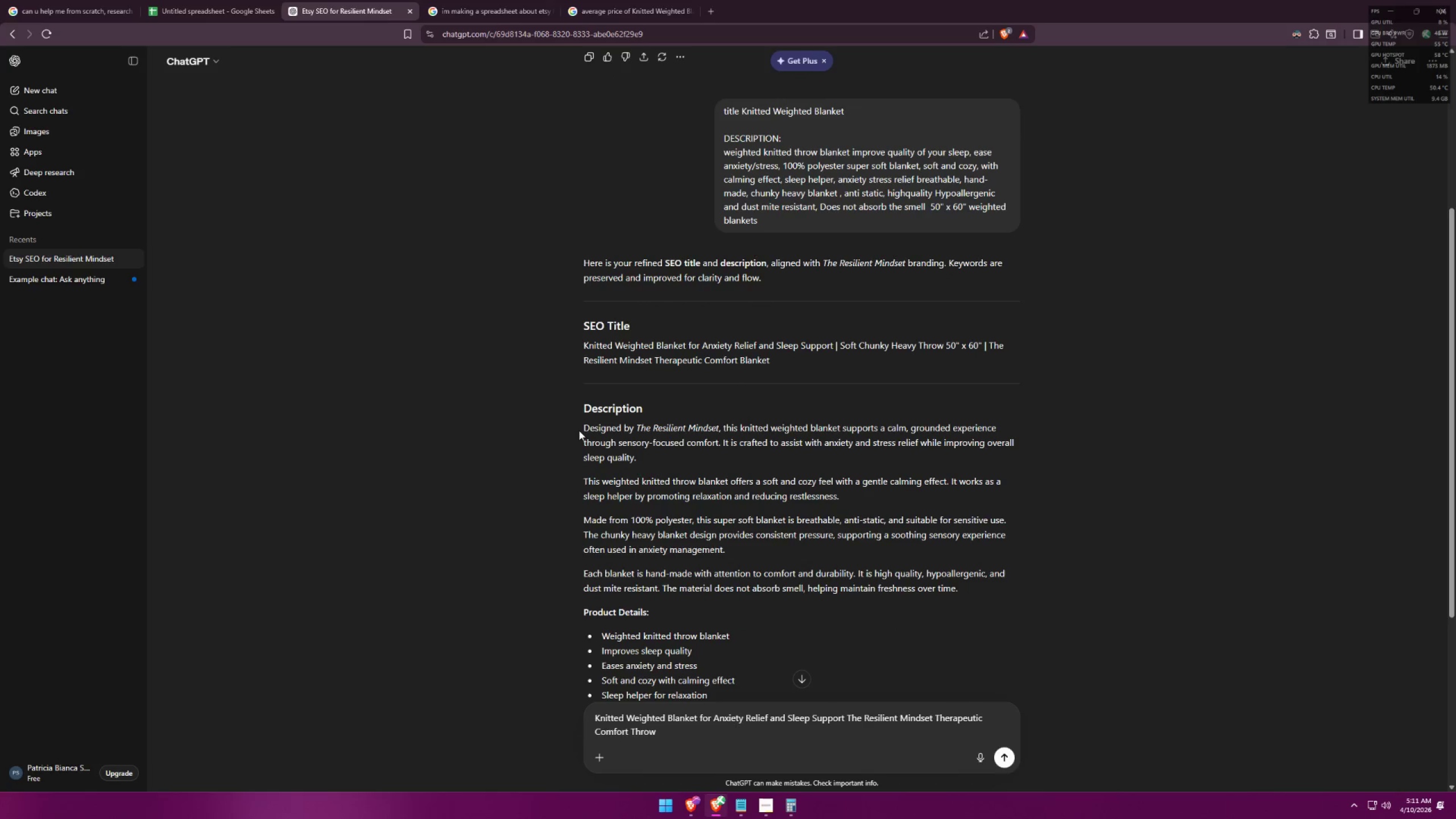 
left_click_drag(start_coordinate=[582, 426], to_coordinate=[706, 615])
 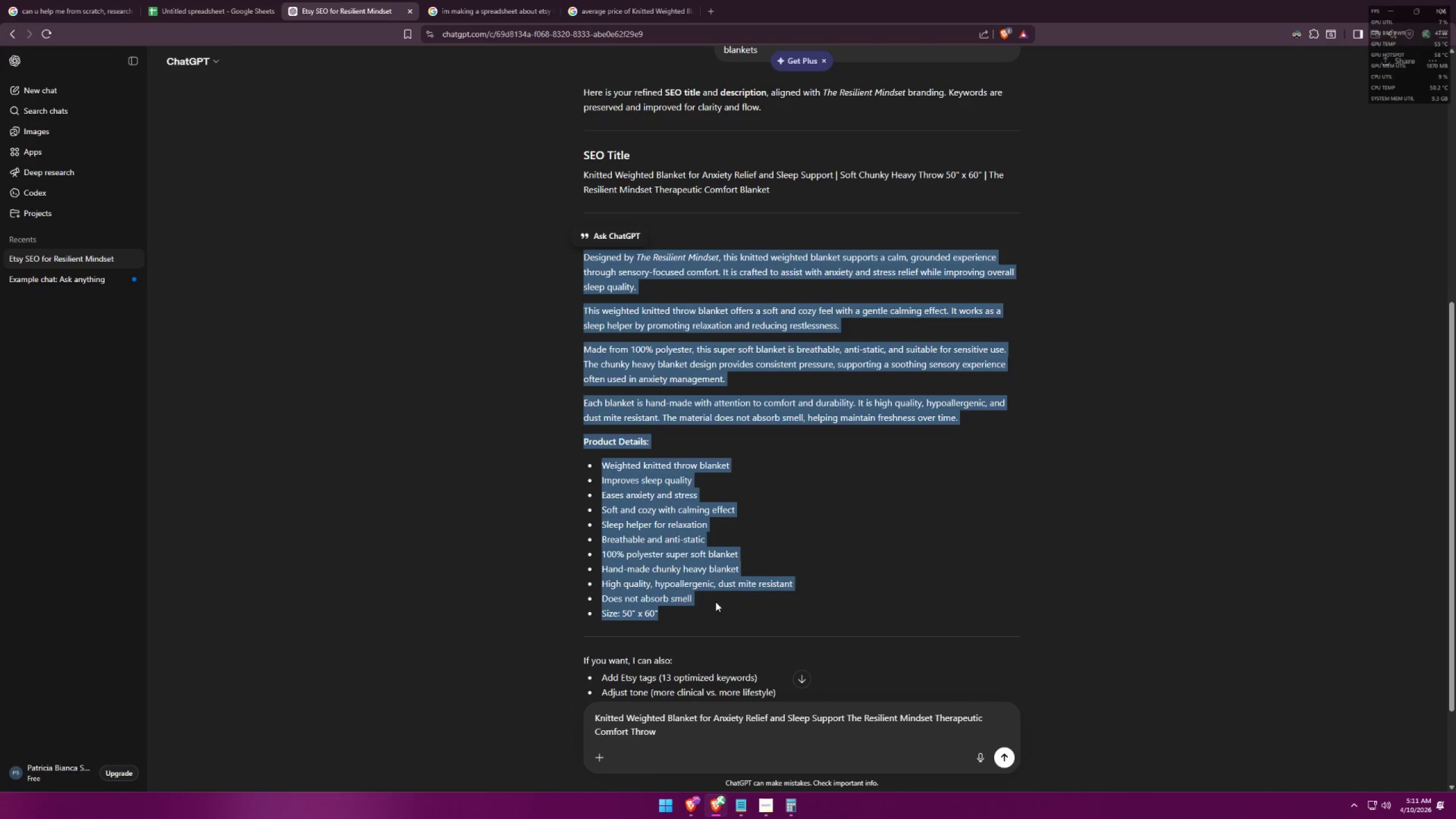 
scroll: coordinate [716, 534], scroll_direction: down, amount: 4.0
 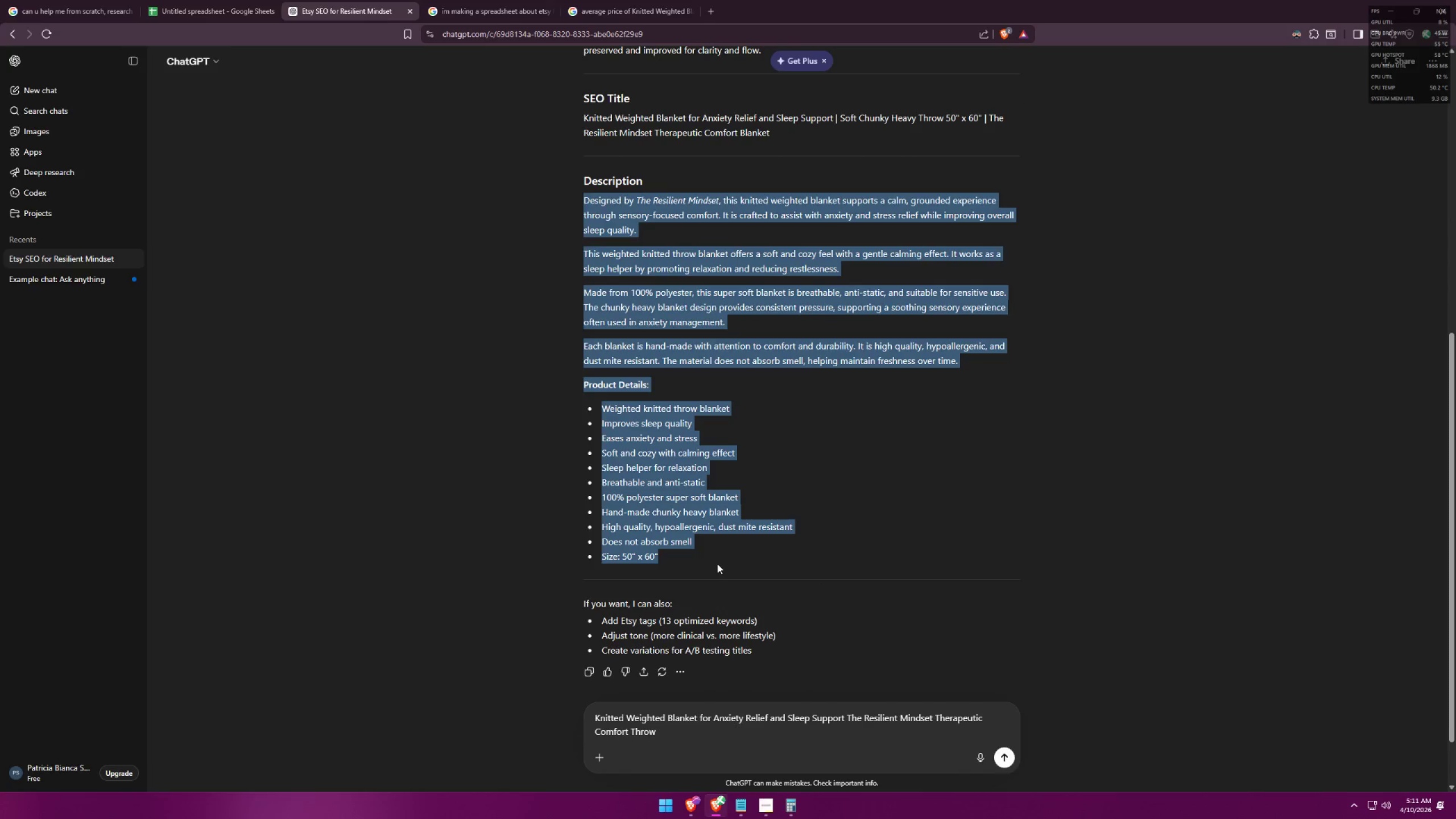 
scroll: coordinate [738, 471], scroll_direction: up, amount: 1.0
 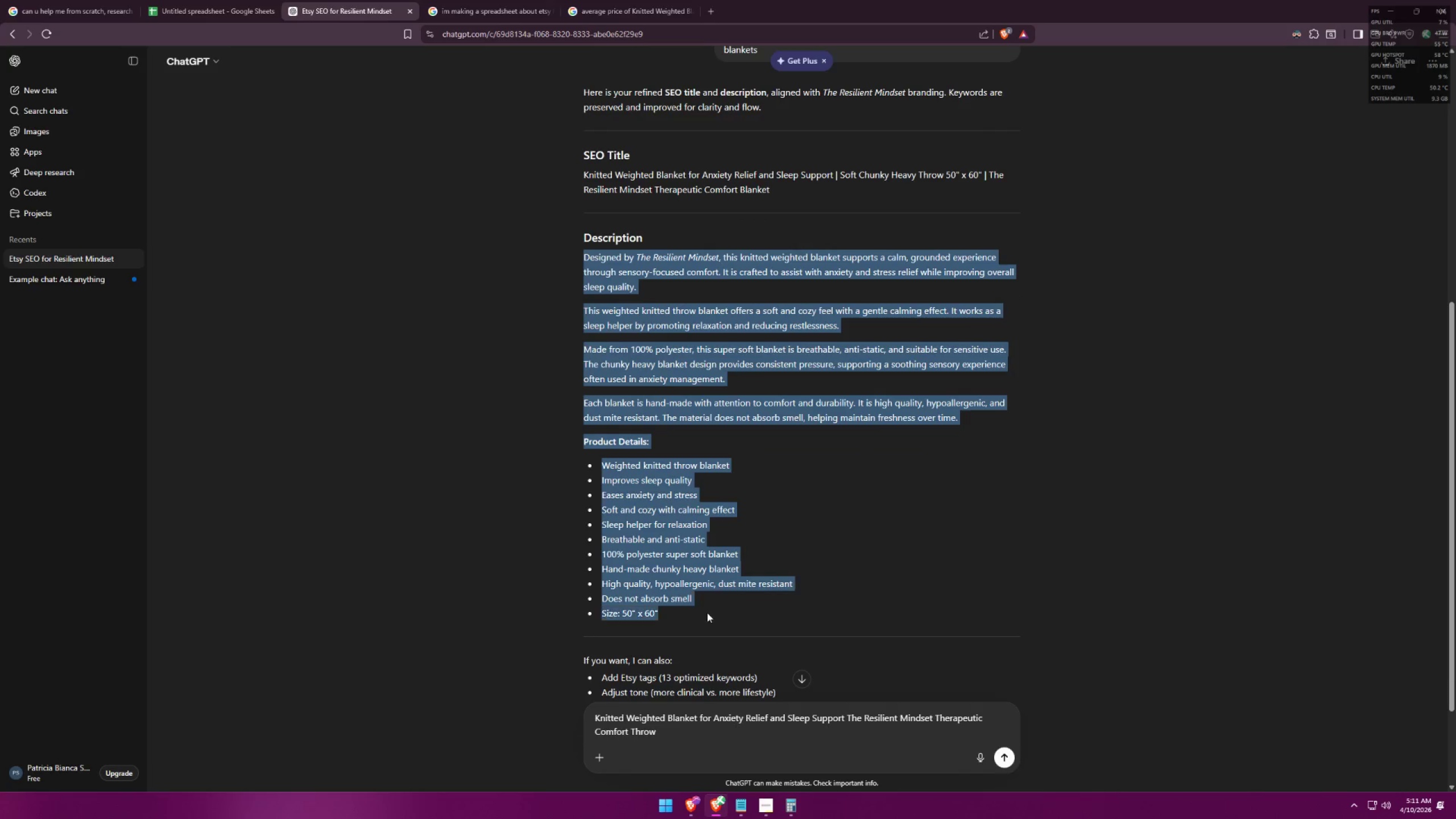 
key(Control+C)
 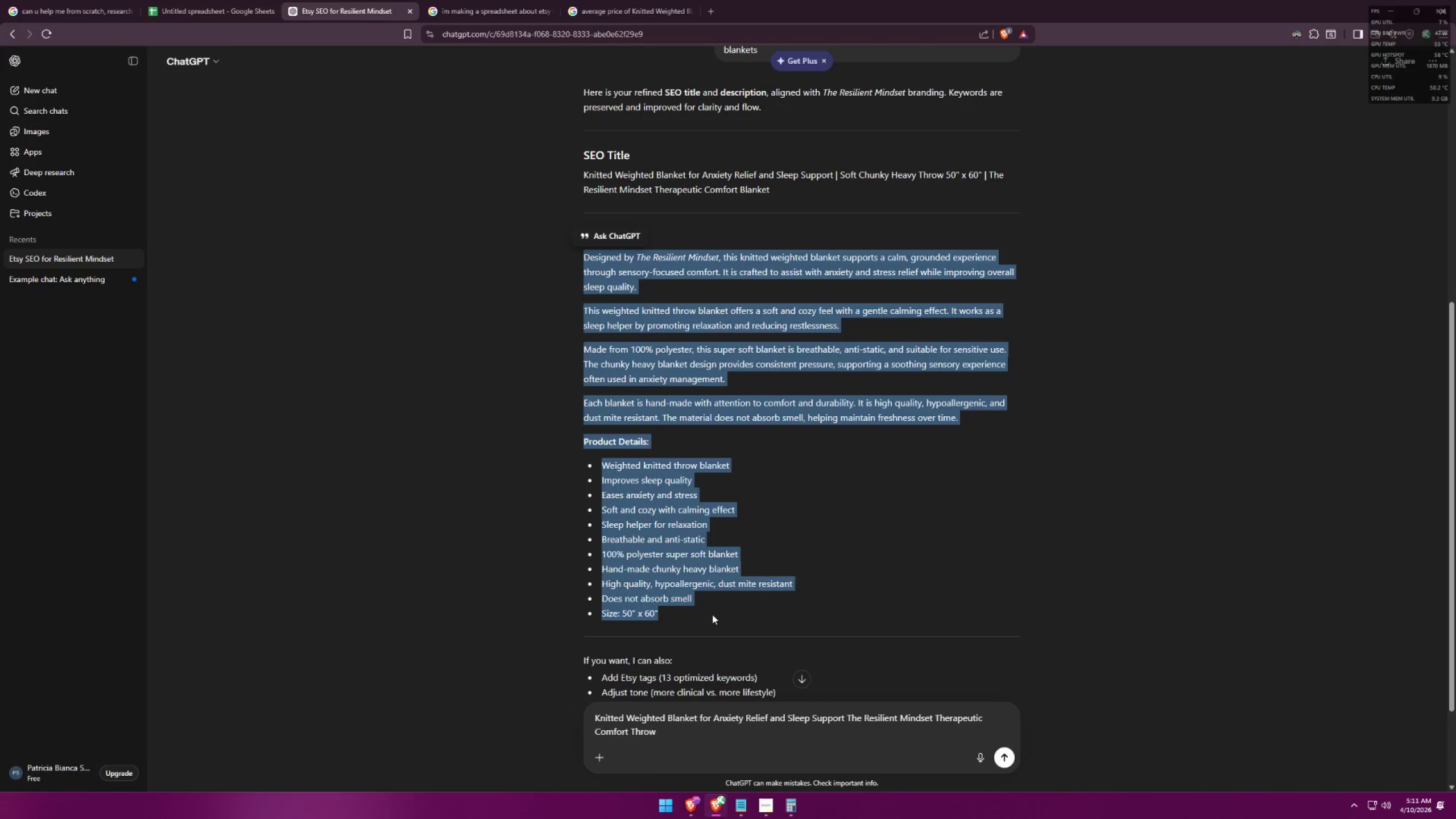 
key(Control+C)
 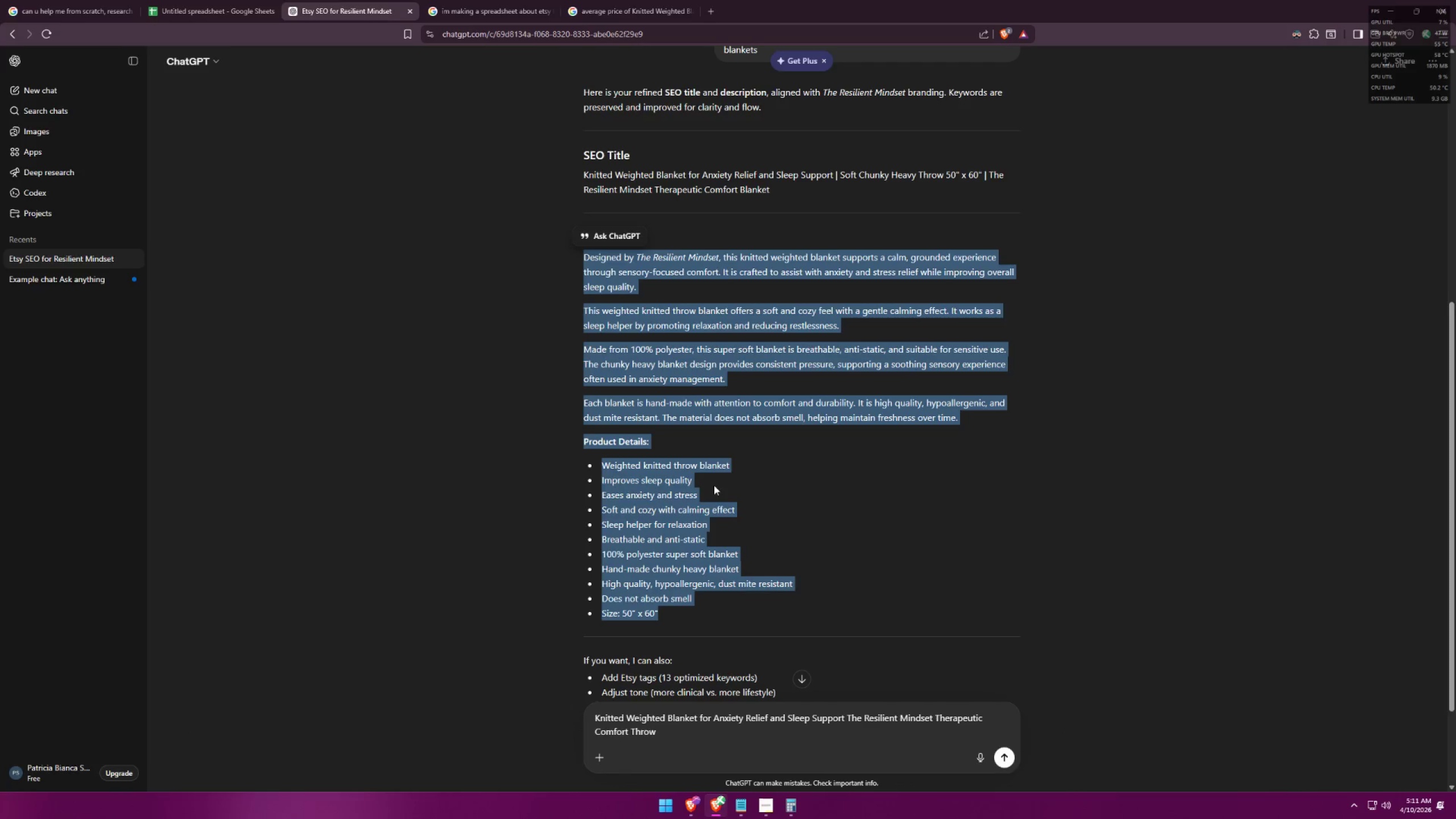 
scroll: coordinate [715, 466], scroll_direction: up, amount: 1.0
 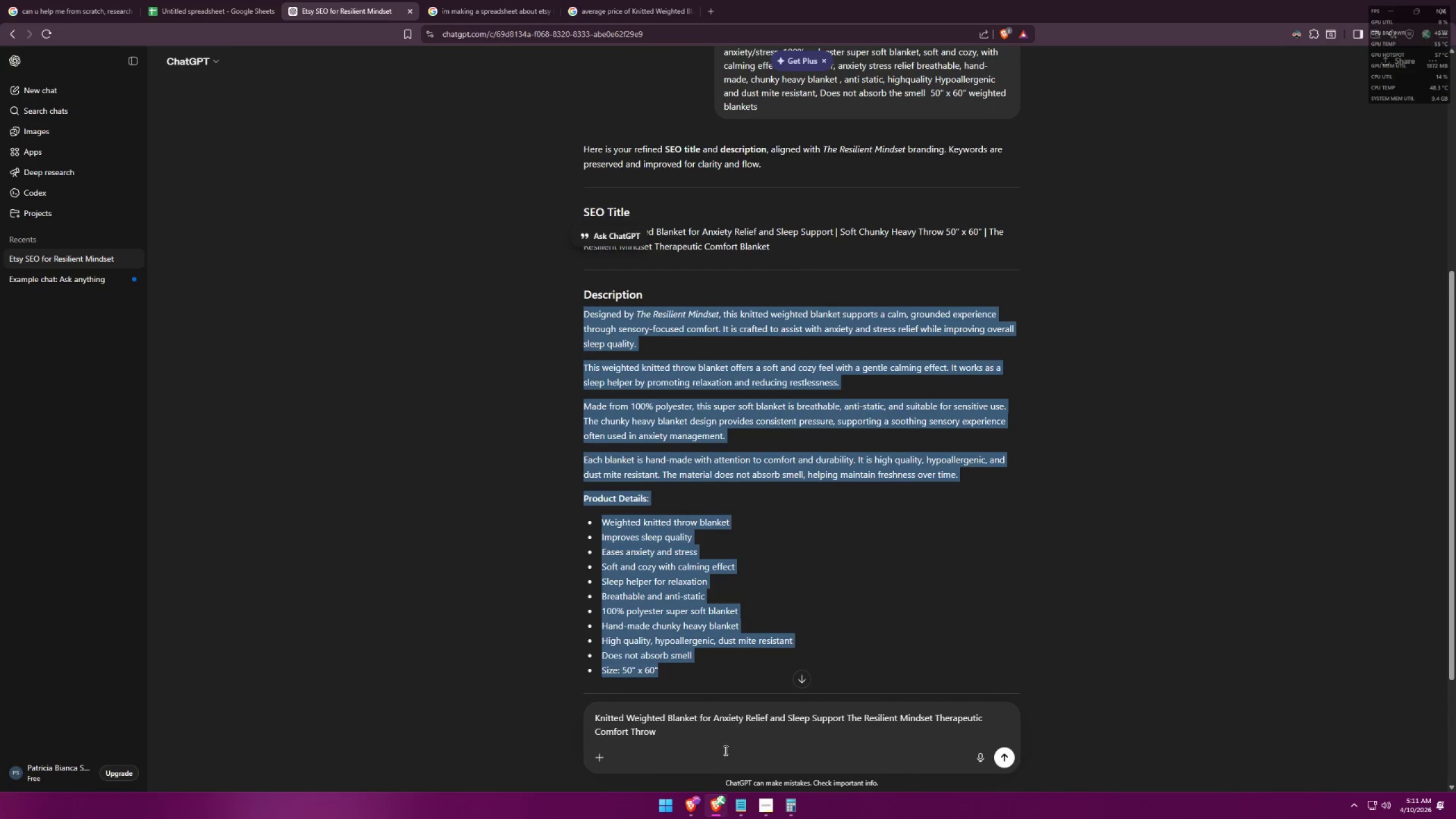 
left_click([725, 750])
 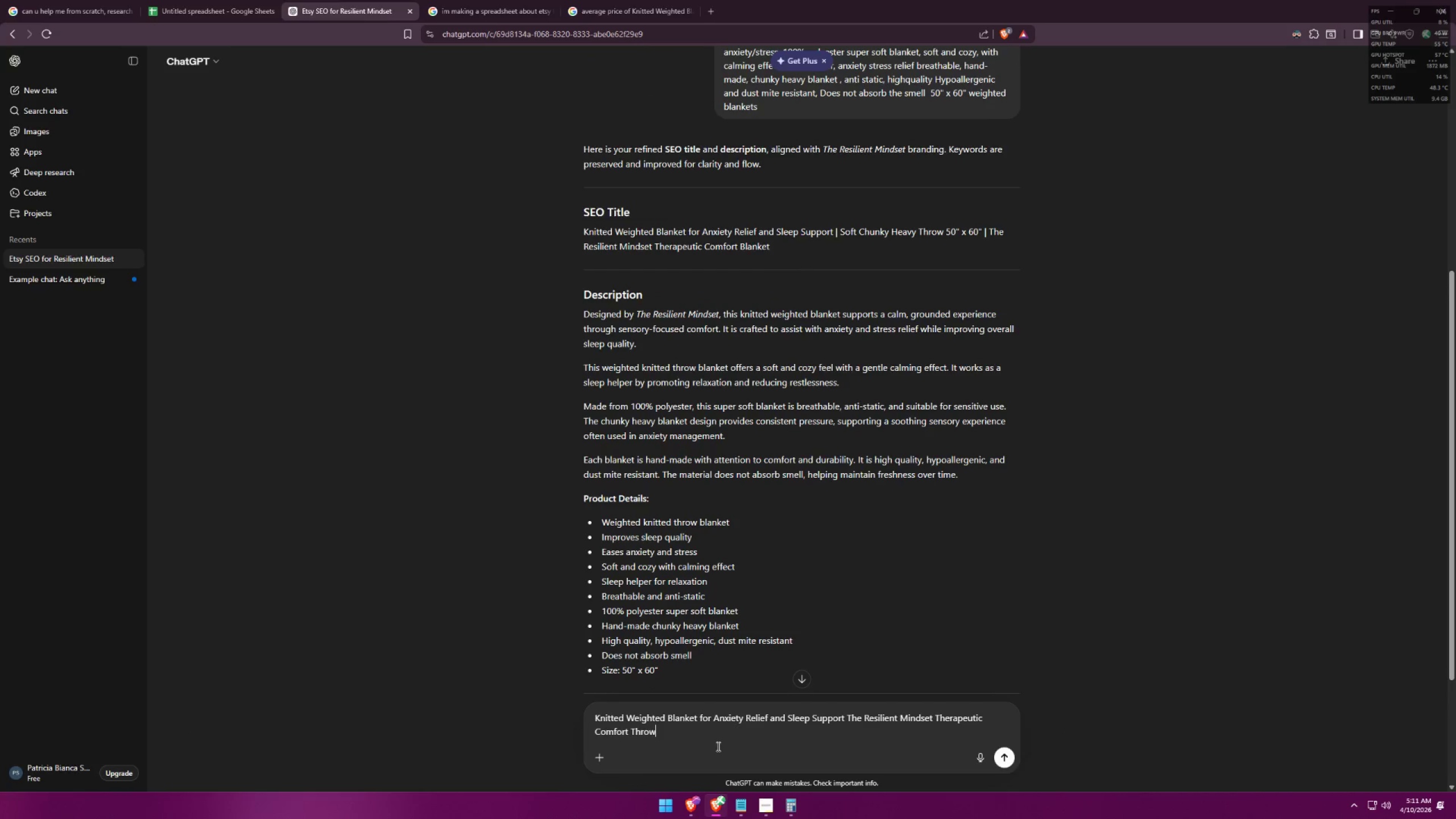 
left_click_drag(start_coordinate=[717, 746], to_coordinate=[506, 676])
 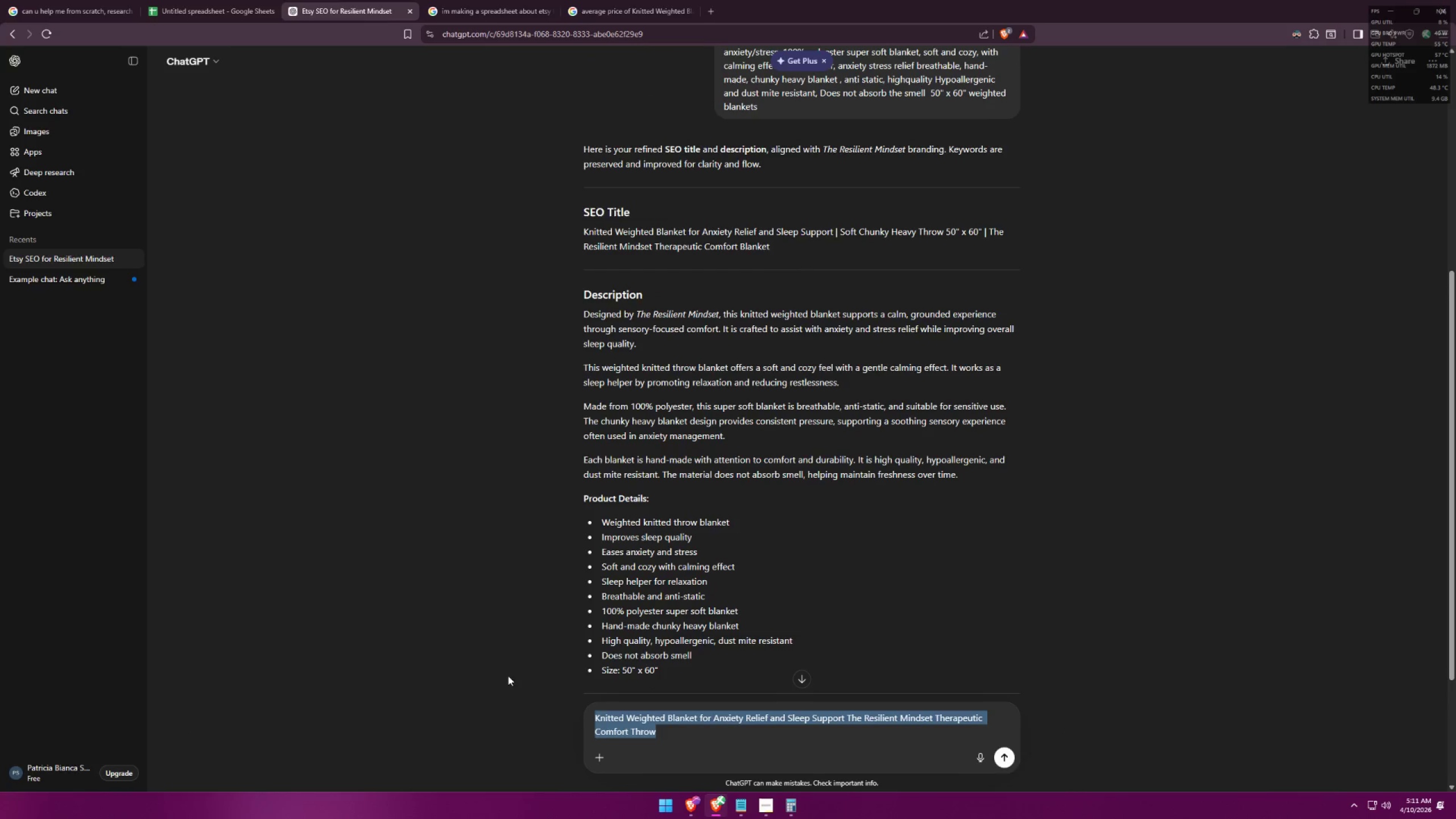 
key(Control+ControlLeft)
 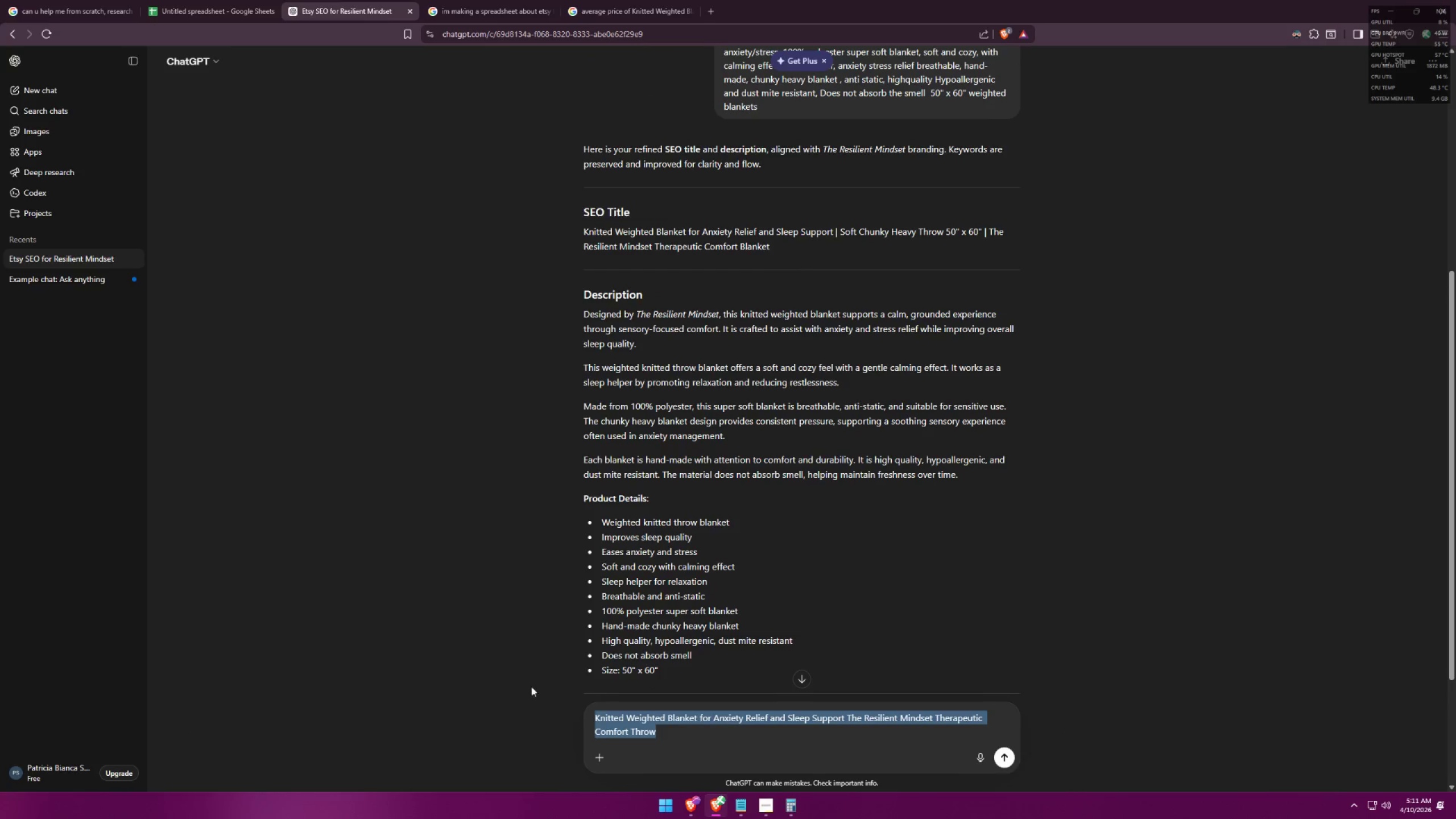 
key(Control+V)
 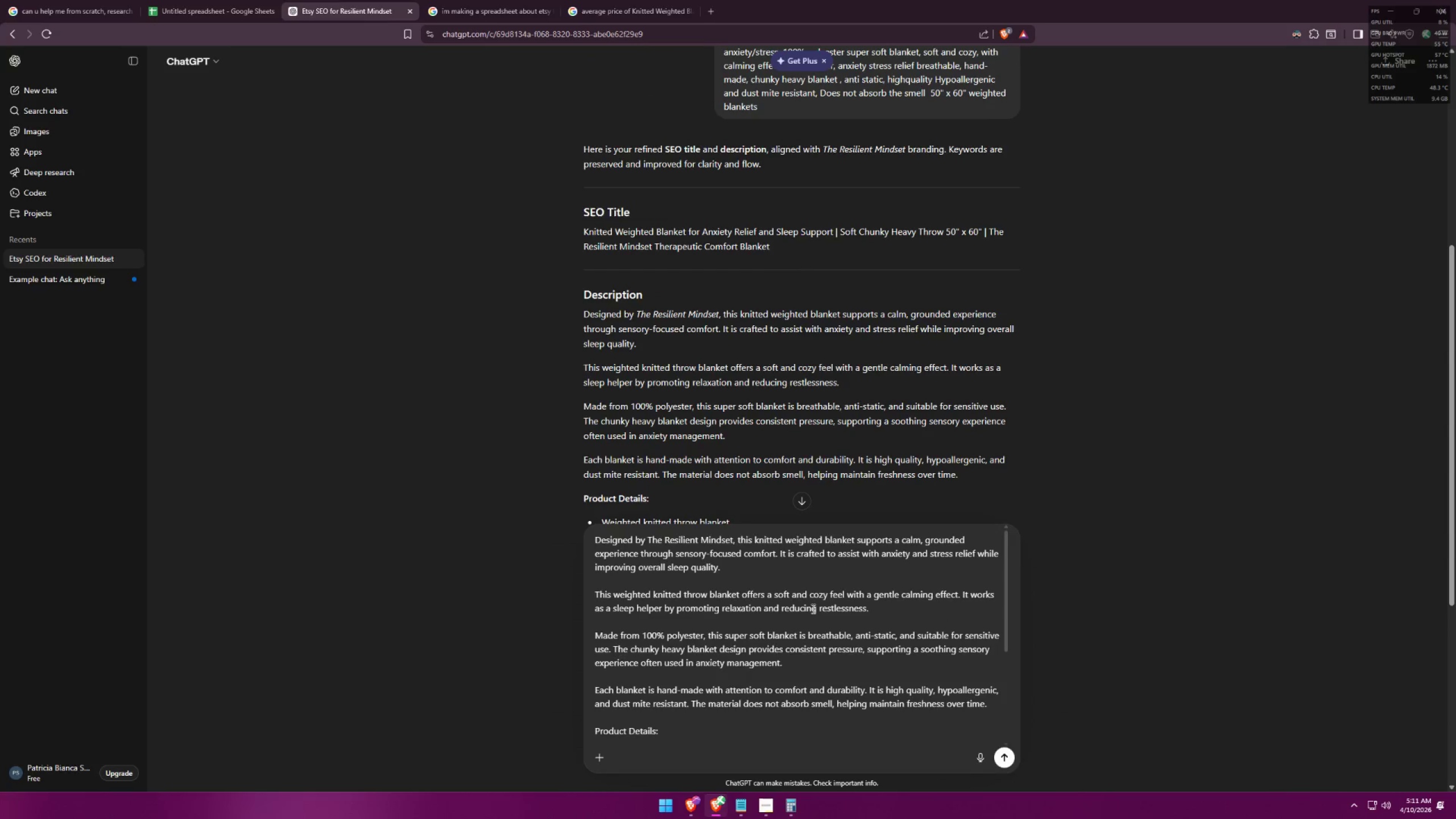 
scroll: coordinate [847, 618], scroll_direction: up, amount: 4.0
 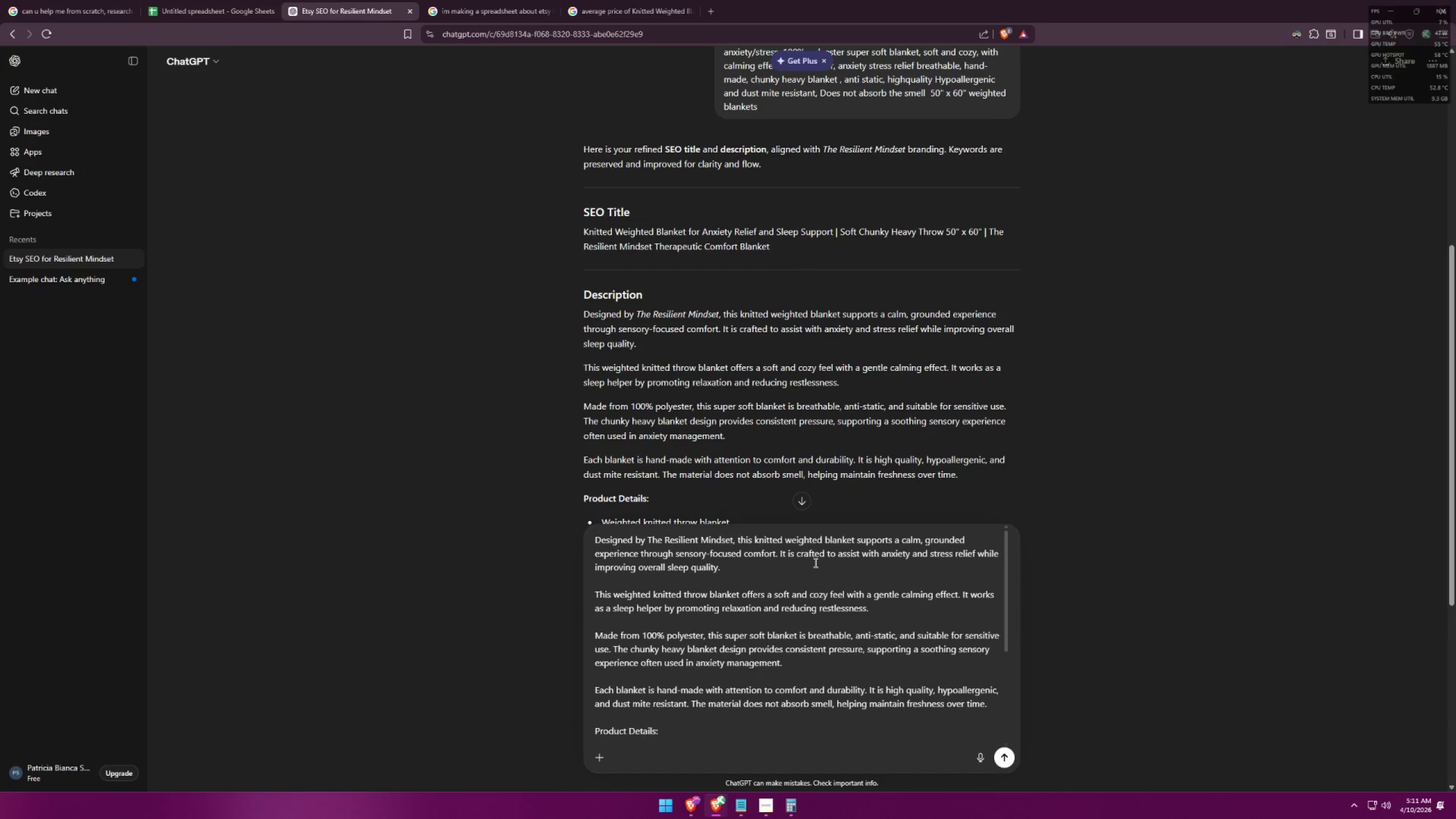 
left_click([594, 593])
 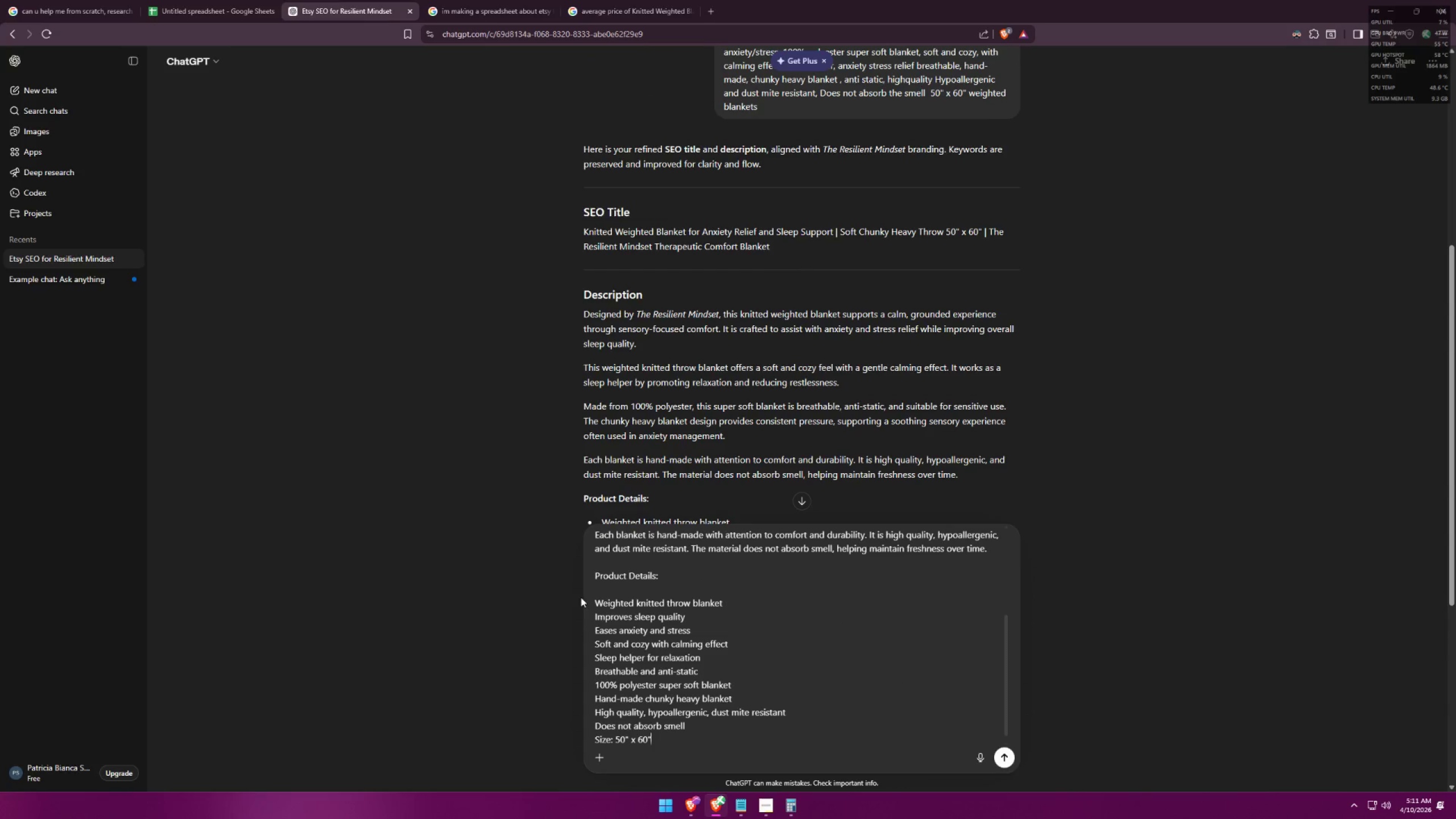 
left_click([595, 595])
 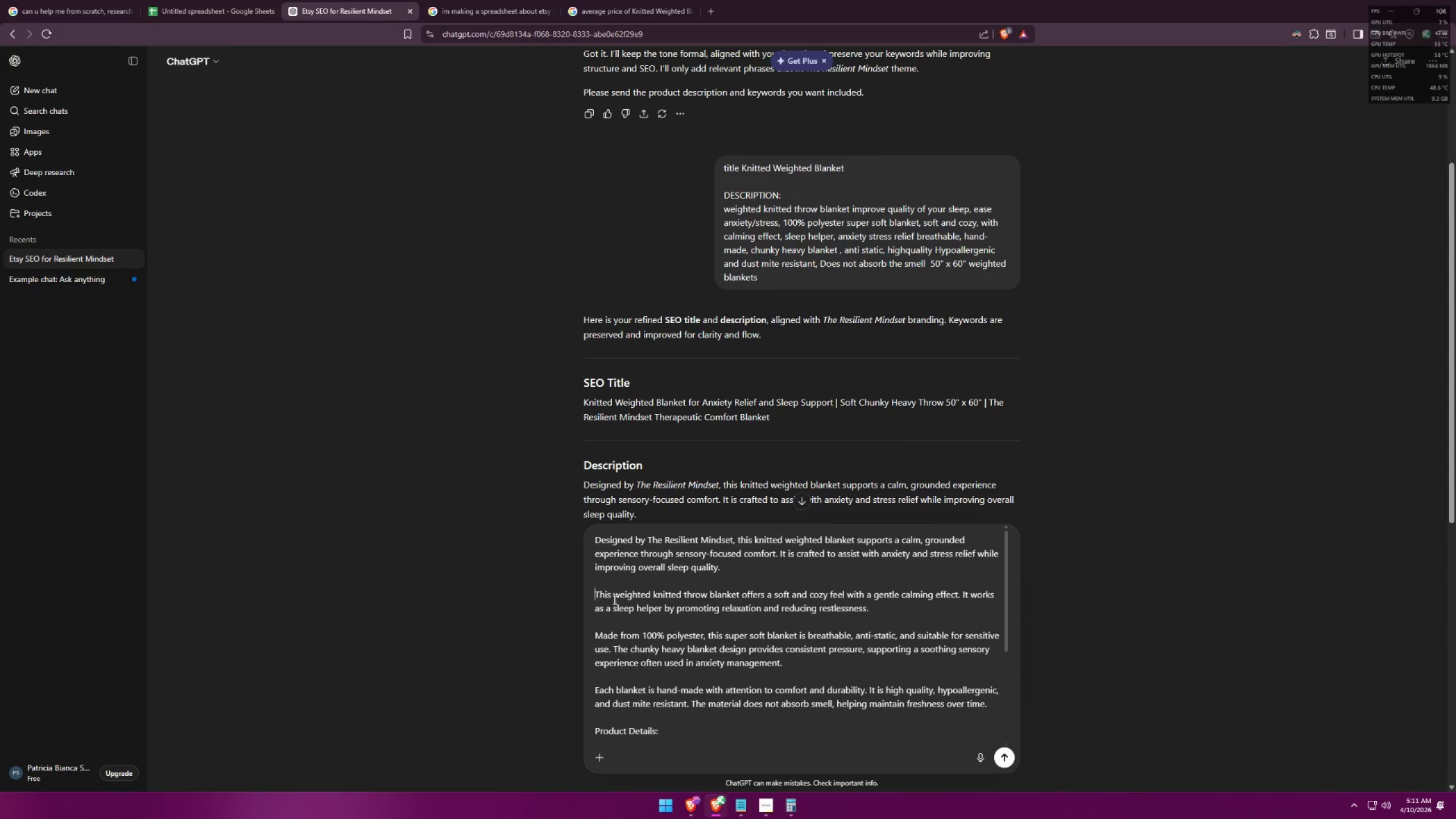 
scroll: coordinate [602, 605], scroll_direction: up, amount: 11.0
 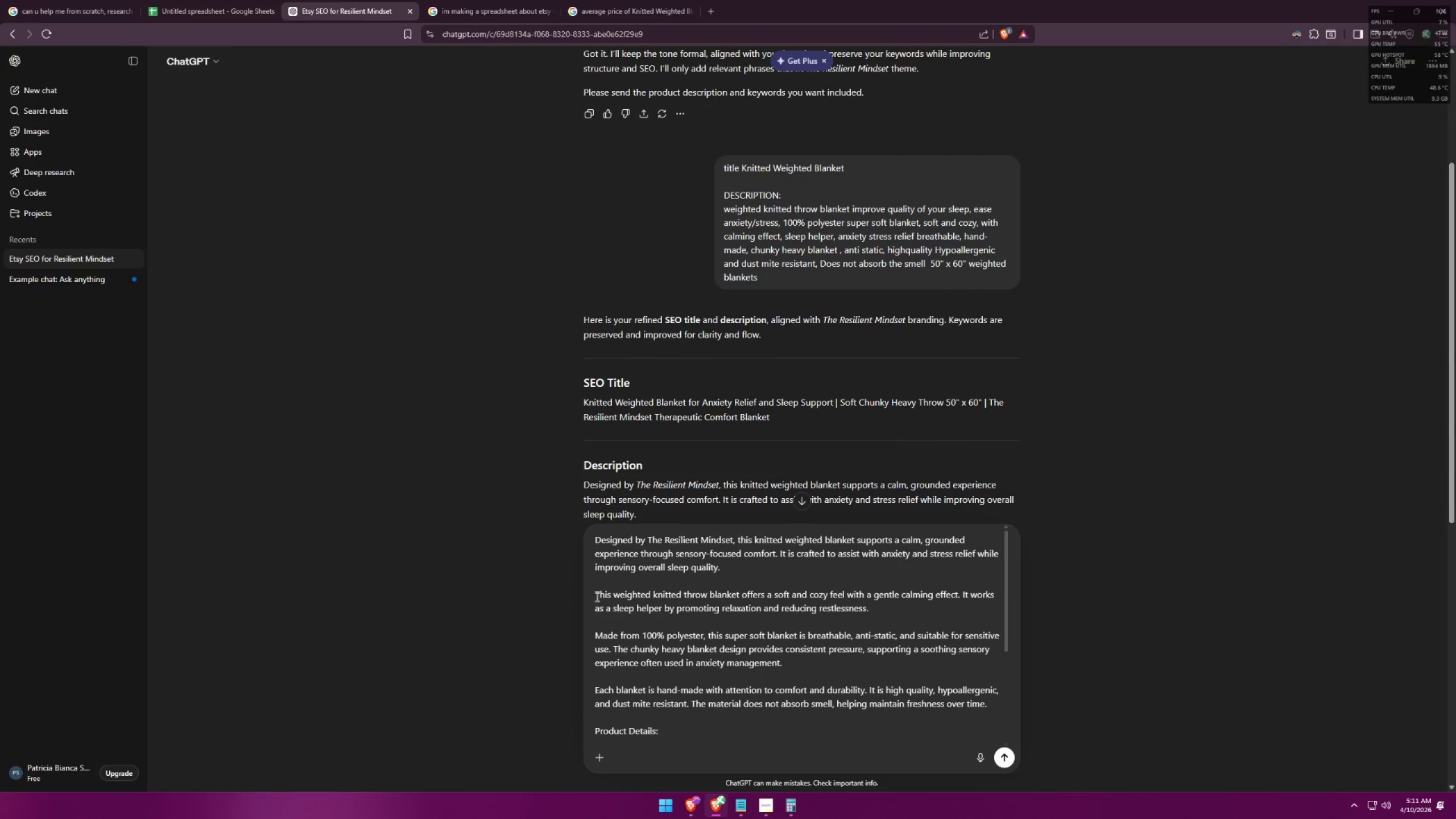 
key(Backspace)
 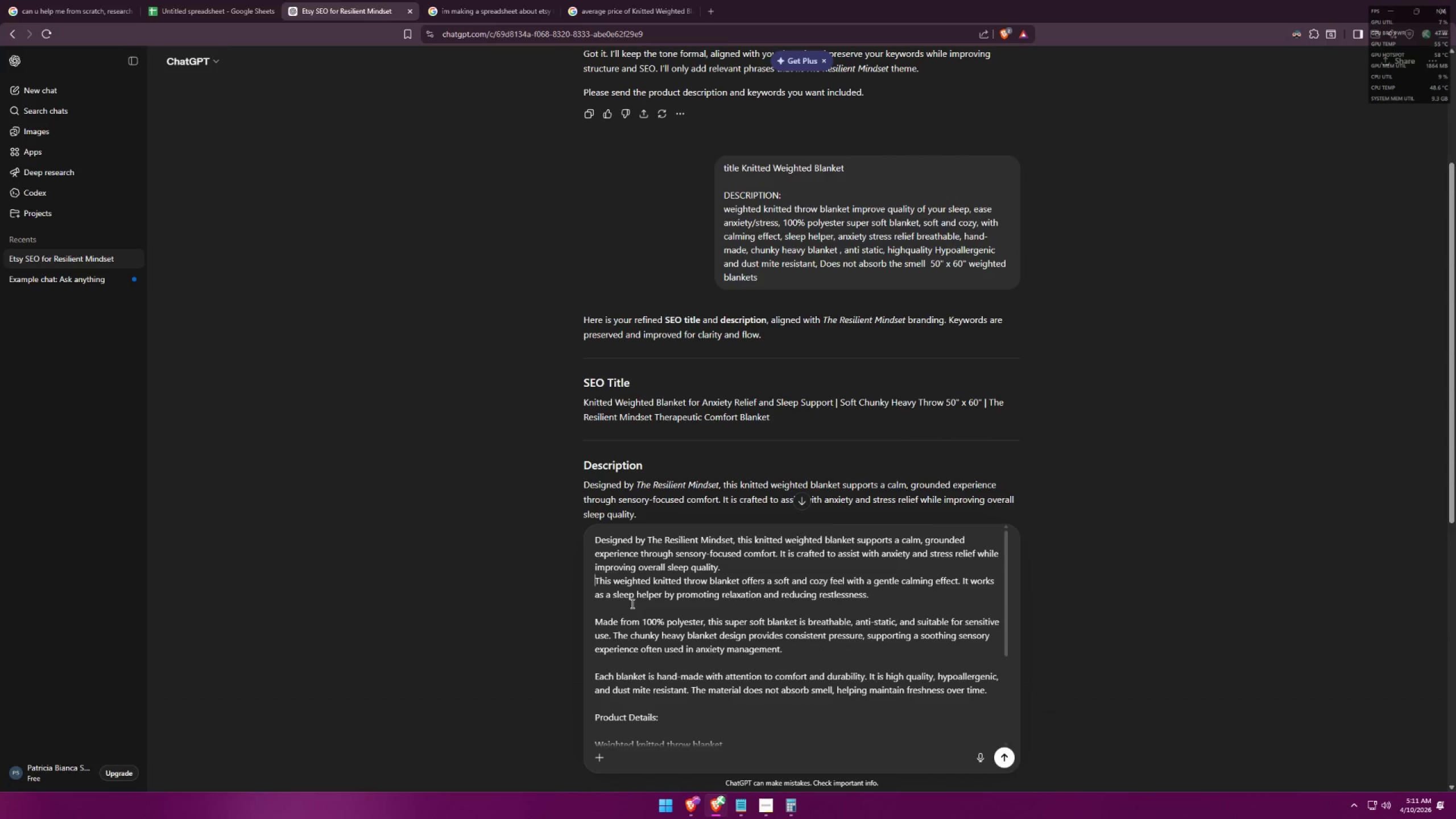 
key(Backspace)
 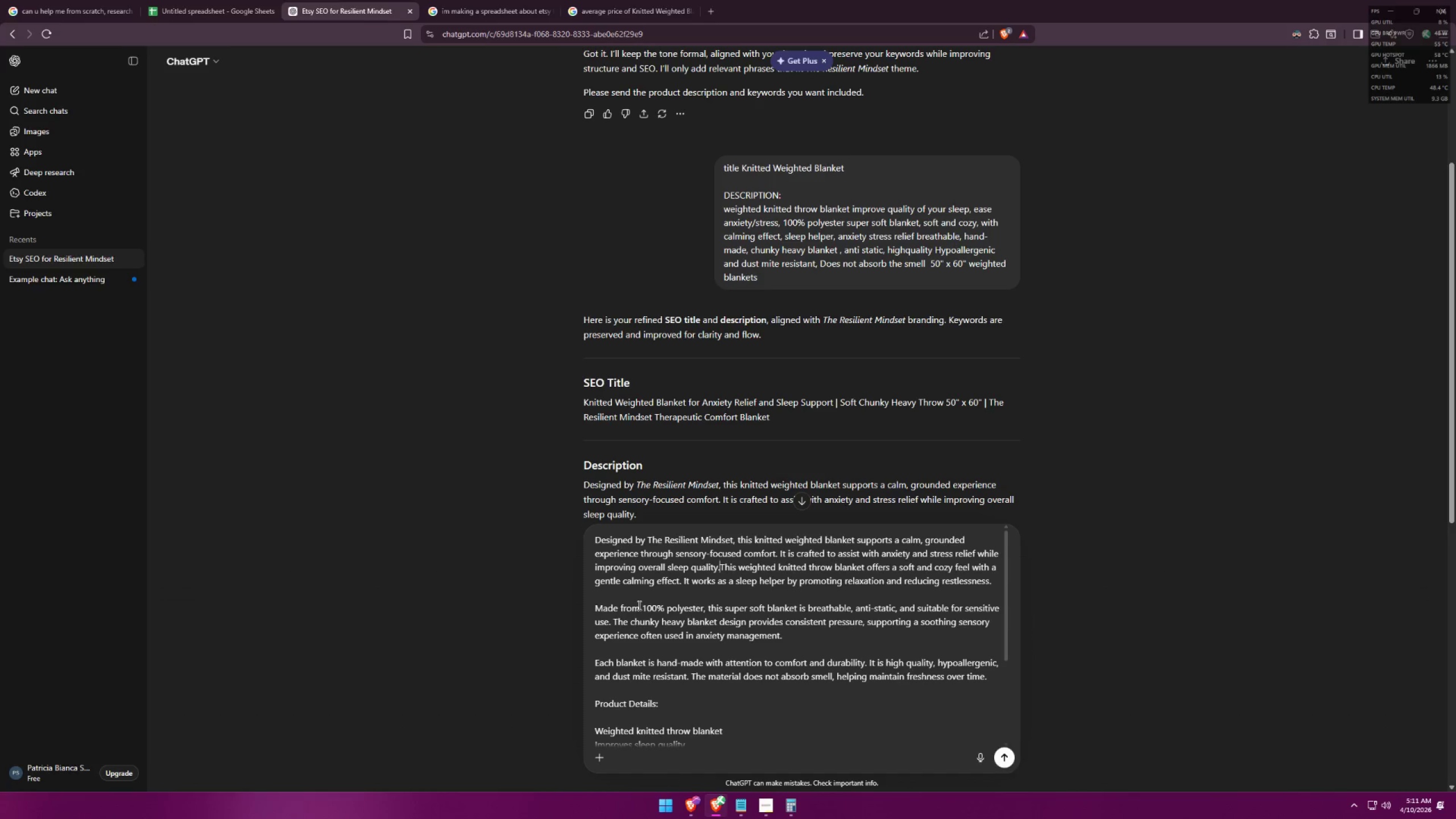 
key(Space)
 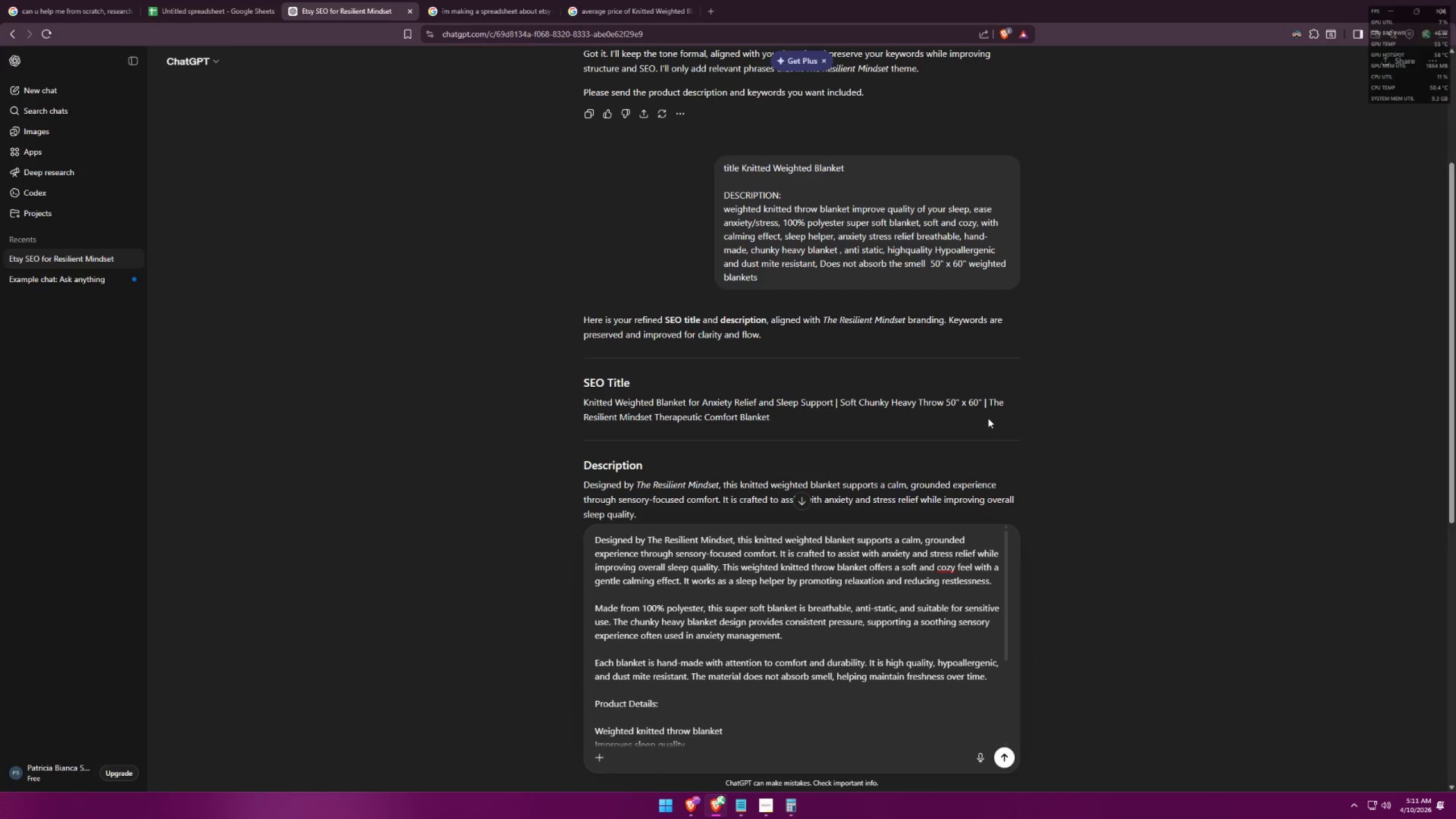 
scroll: coordinate [717, 638], scroll_direction: down, amount: 9.0
 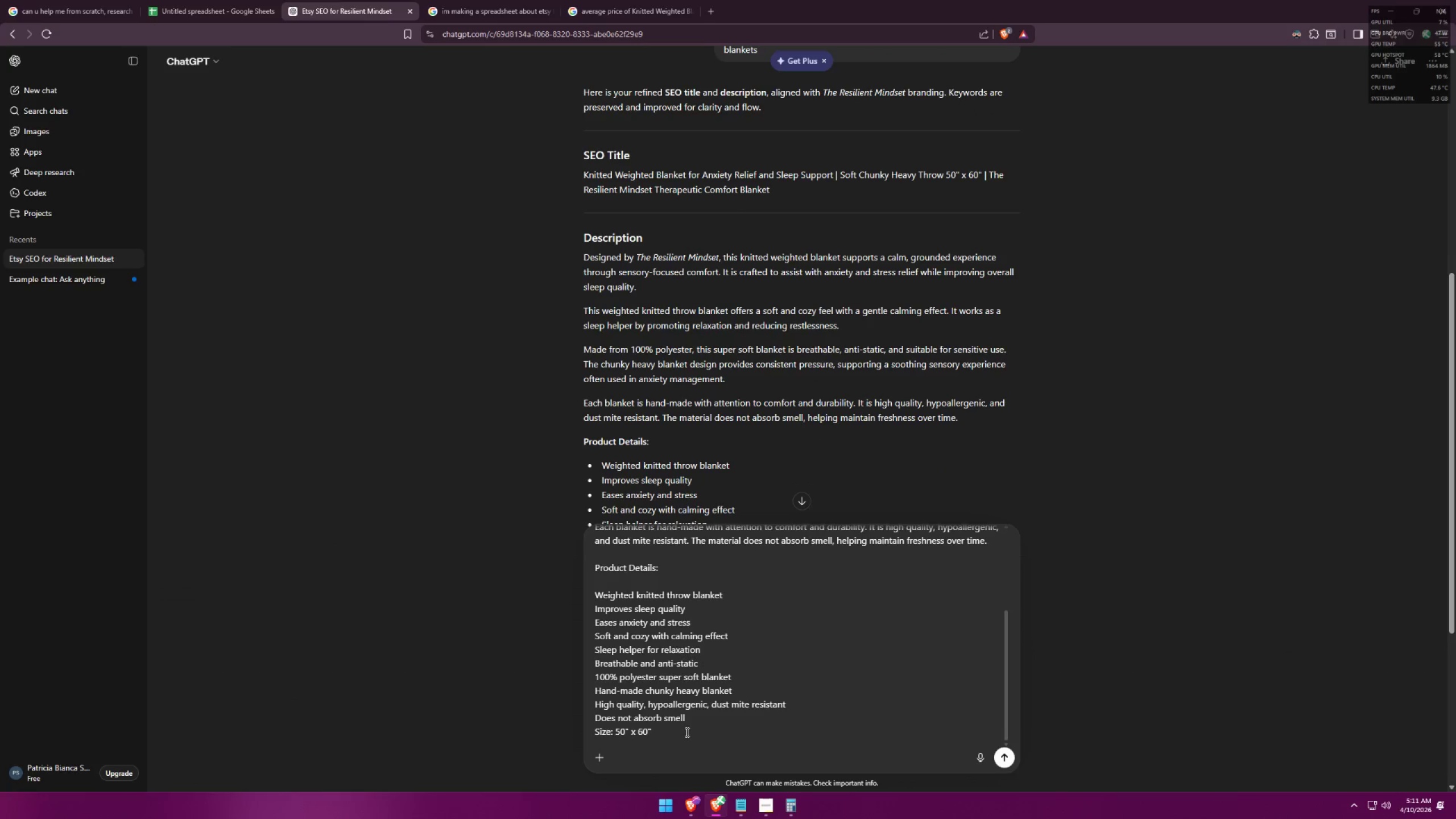 
left_click_drag(start_coordinate=[683, 735], to_coordinate=[571, 506])
 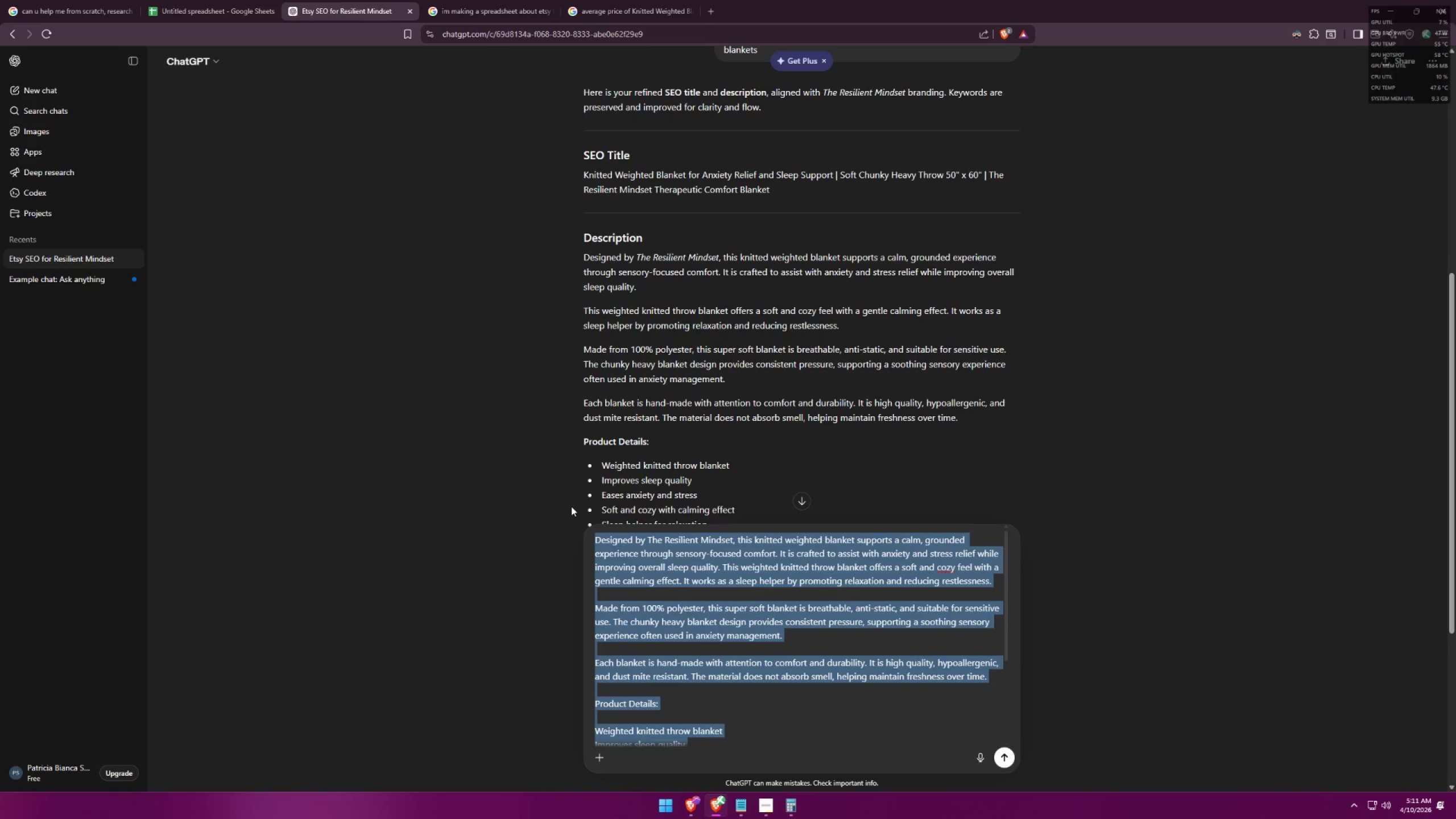 
key(Control+C)
 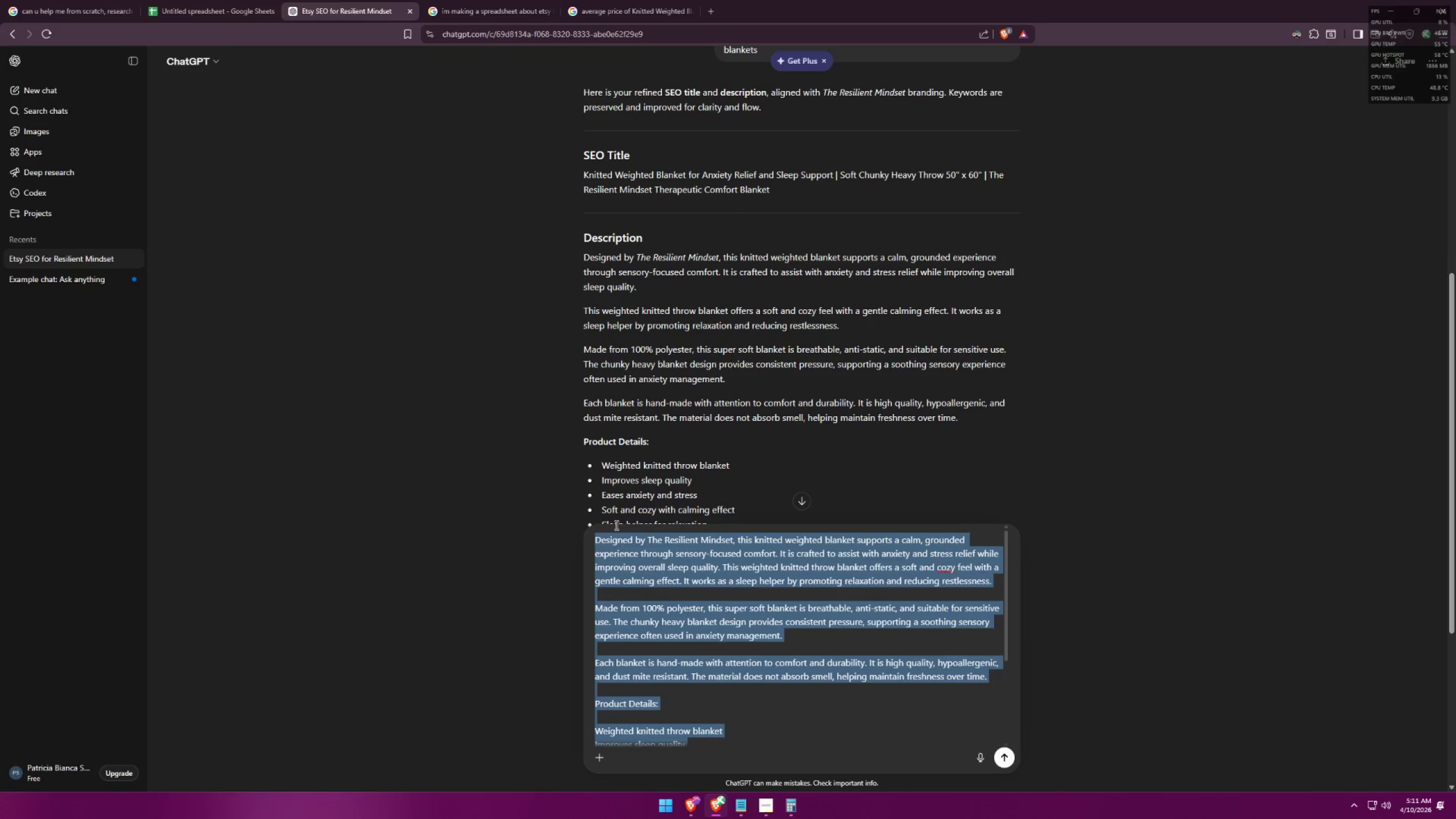 
key(Control+C)
 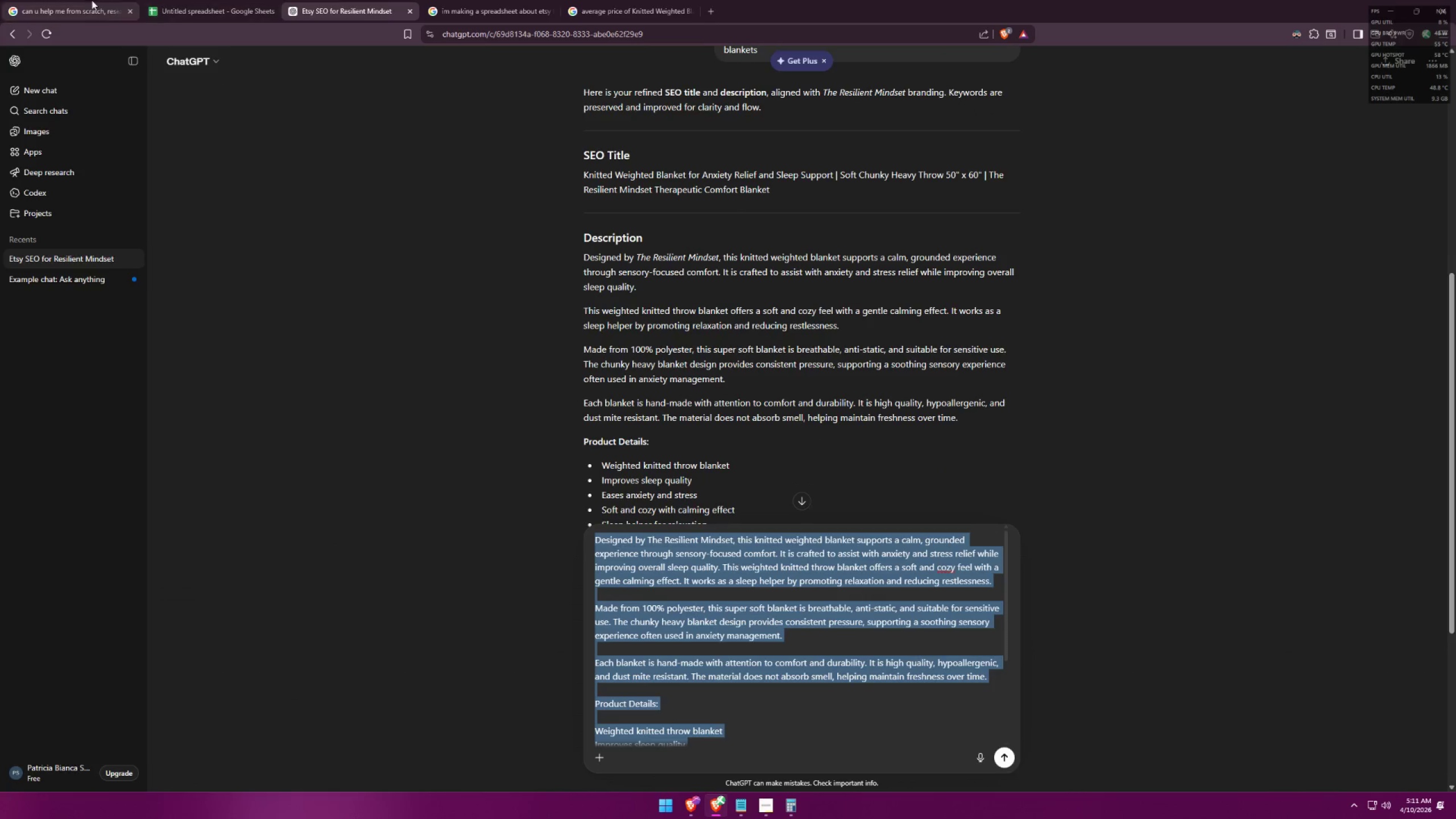 
left_click([64, 0])
 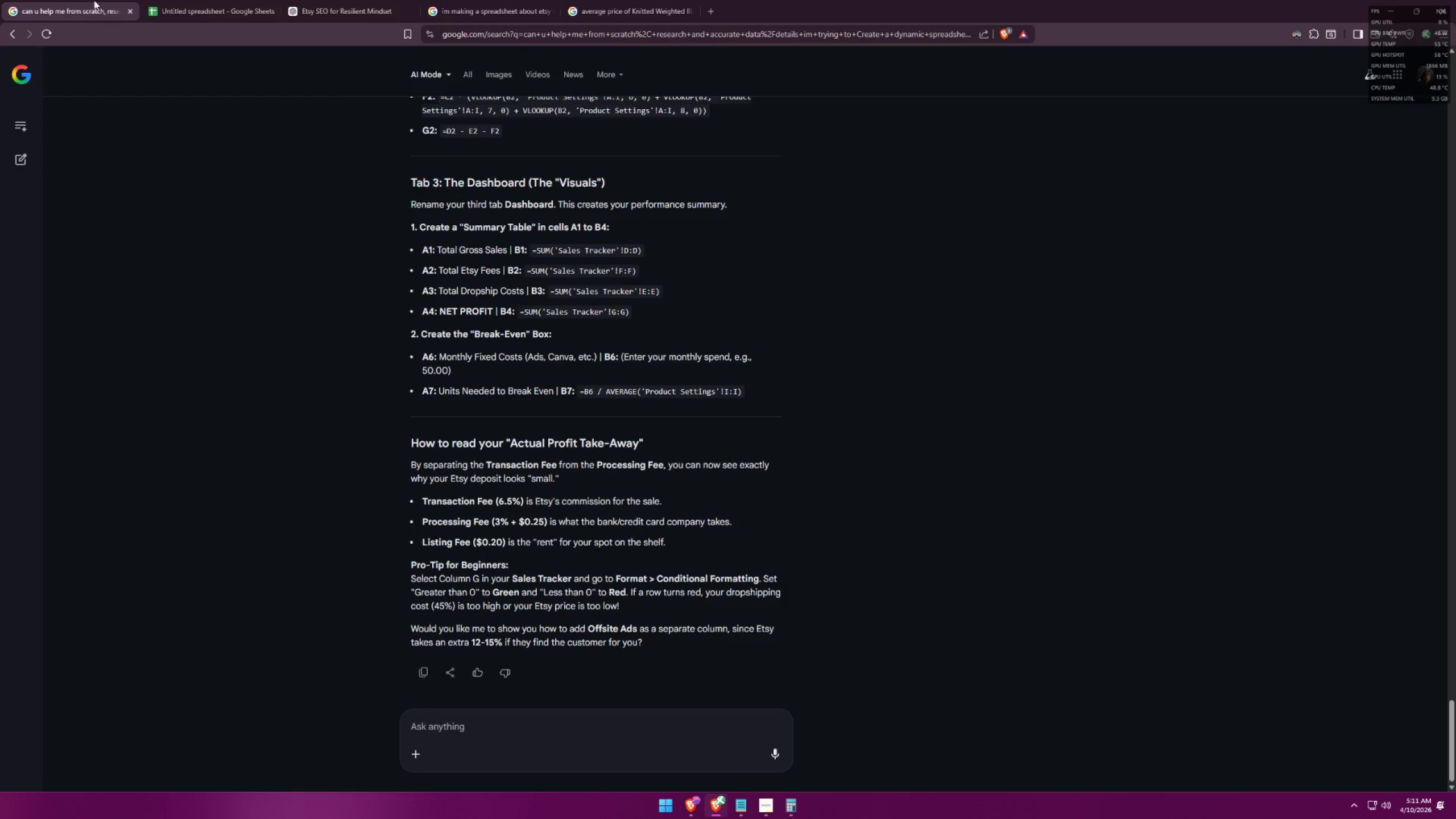 
left_click([168, 0])
 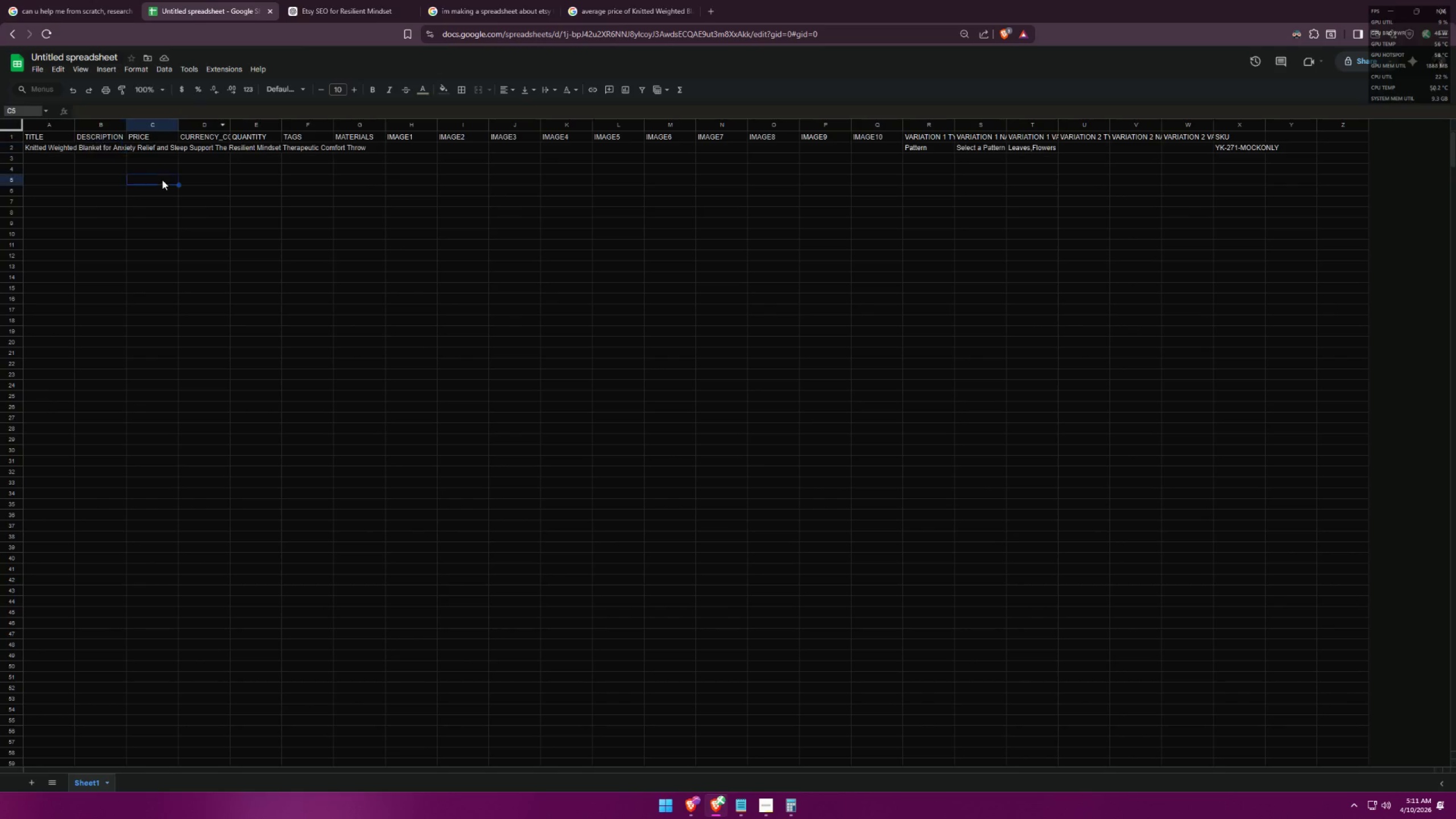 
double_click([145, 148])
 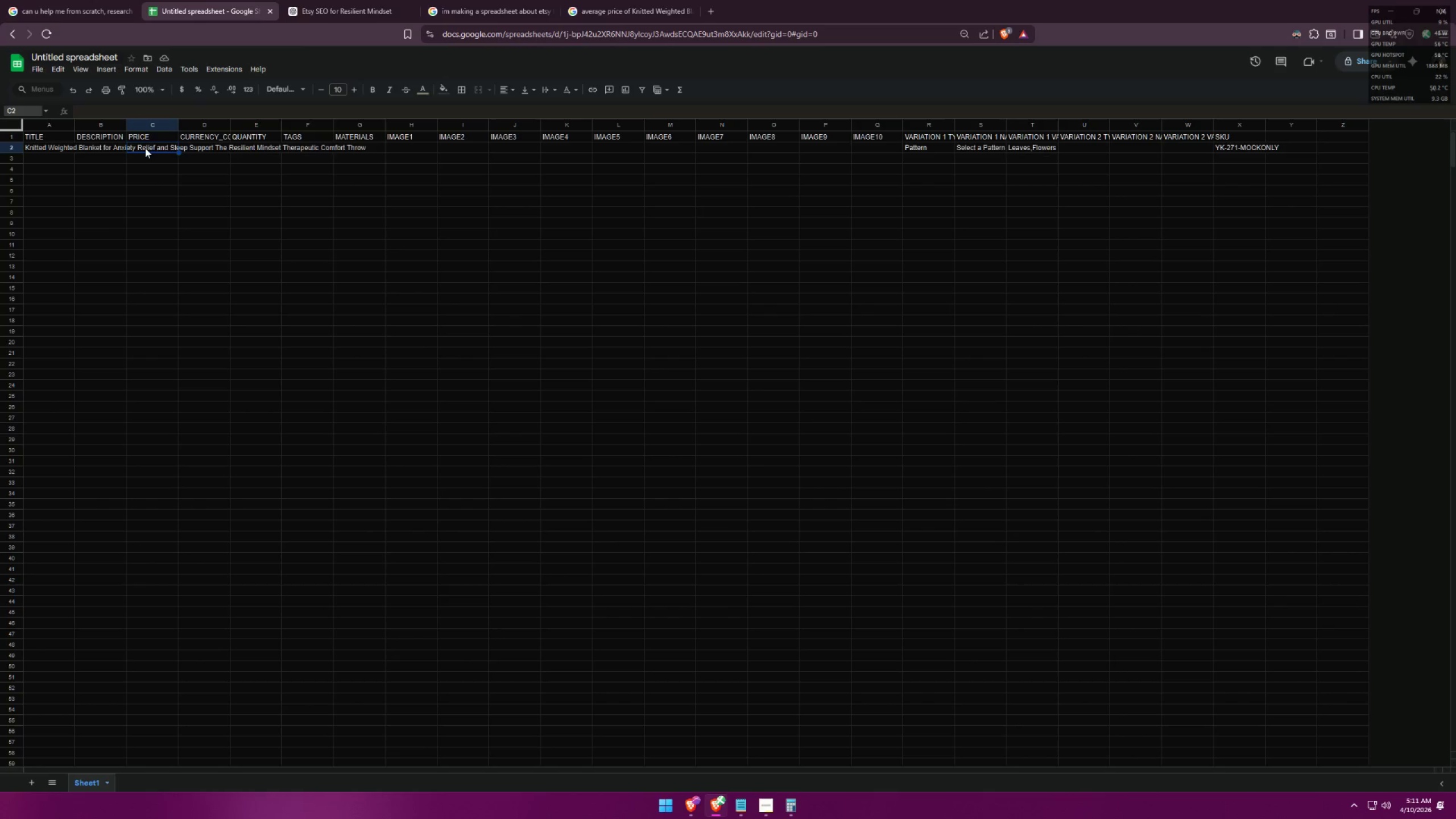 
triple_click([145, 148])
 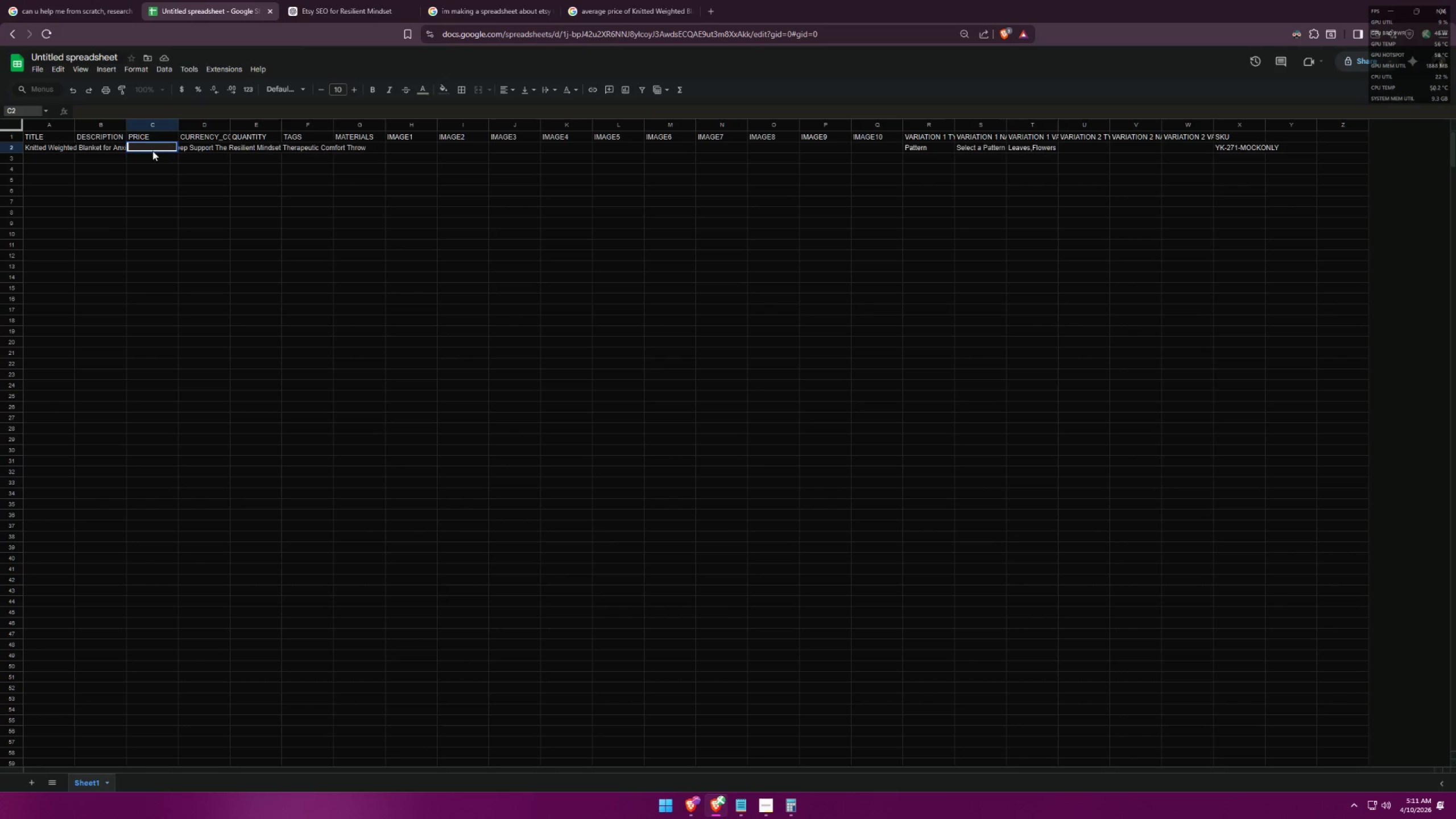 
key(Control+ControlLeft)
 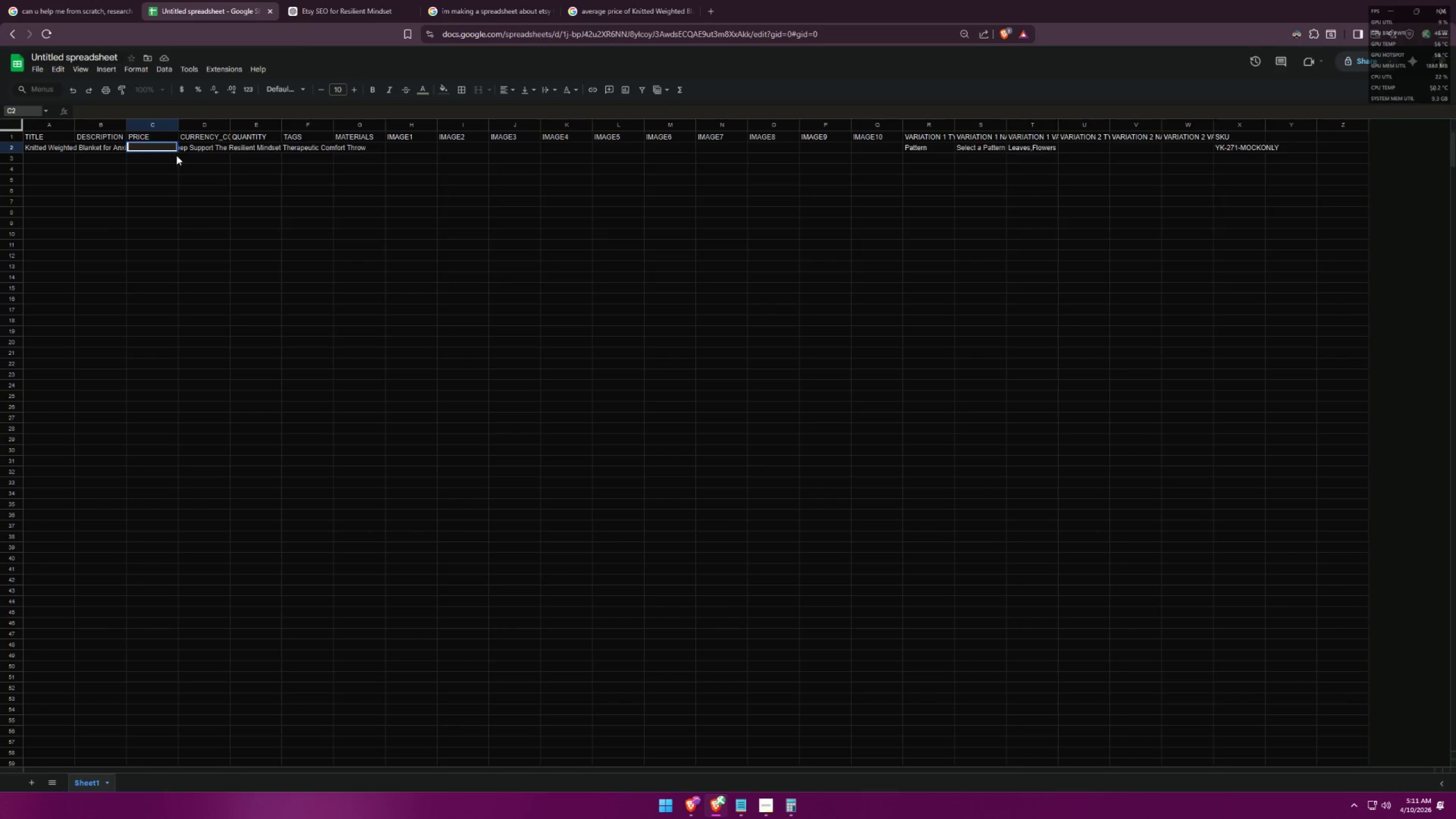 
key(Control+V)
 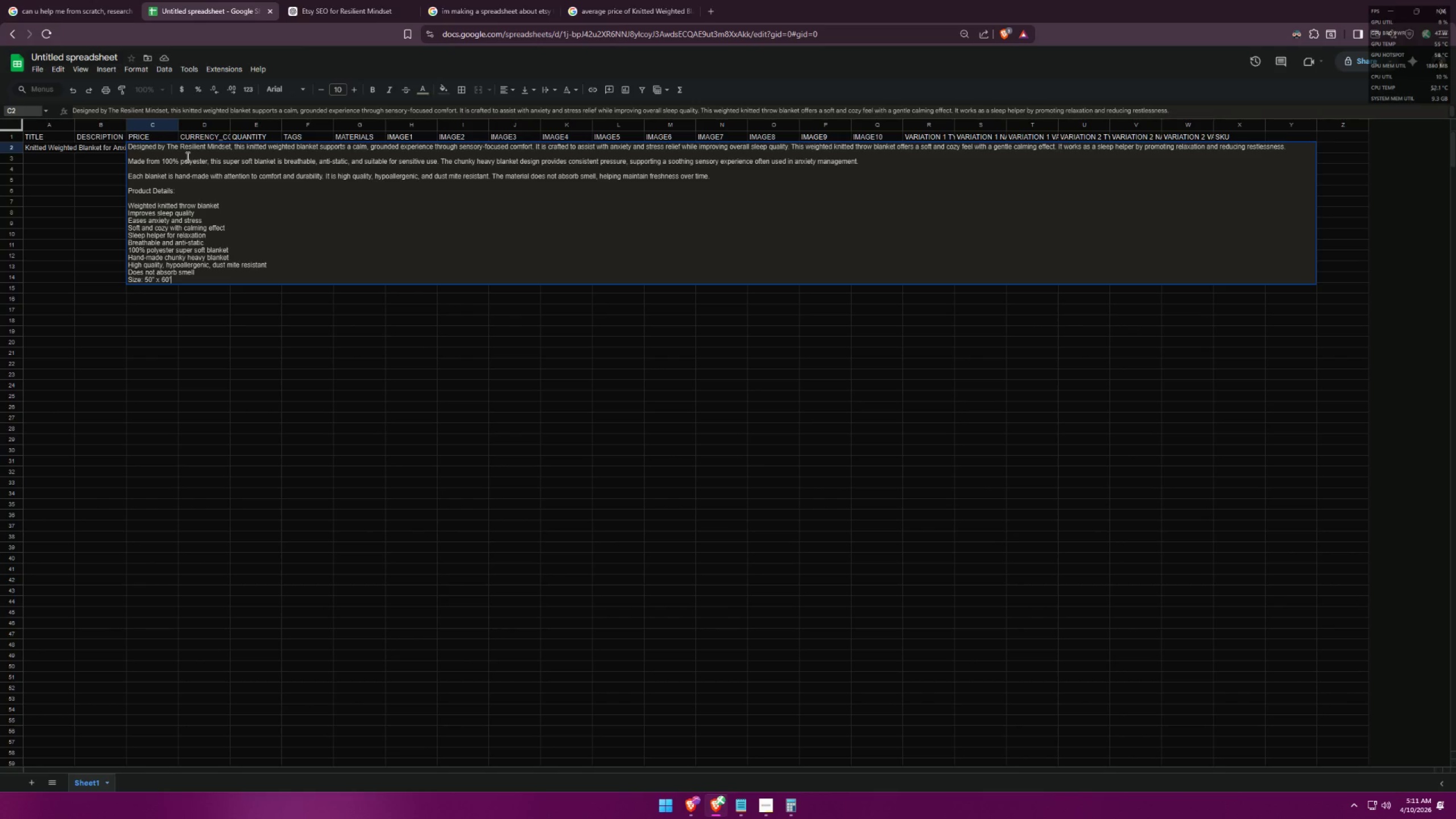 
key(Alt+AltLeft)
 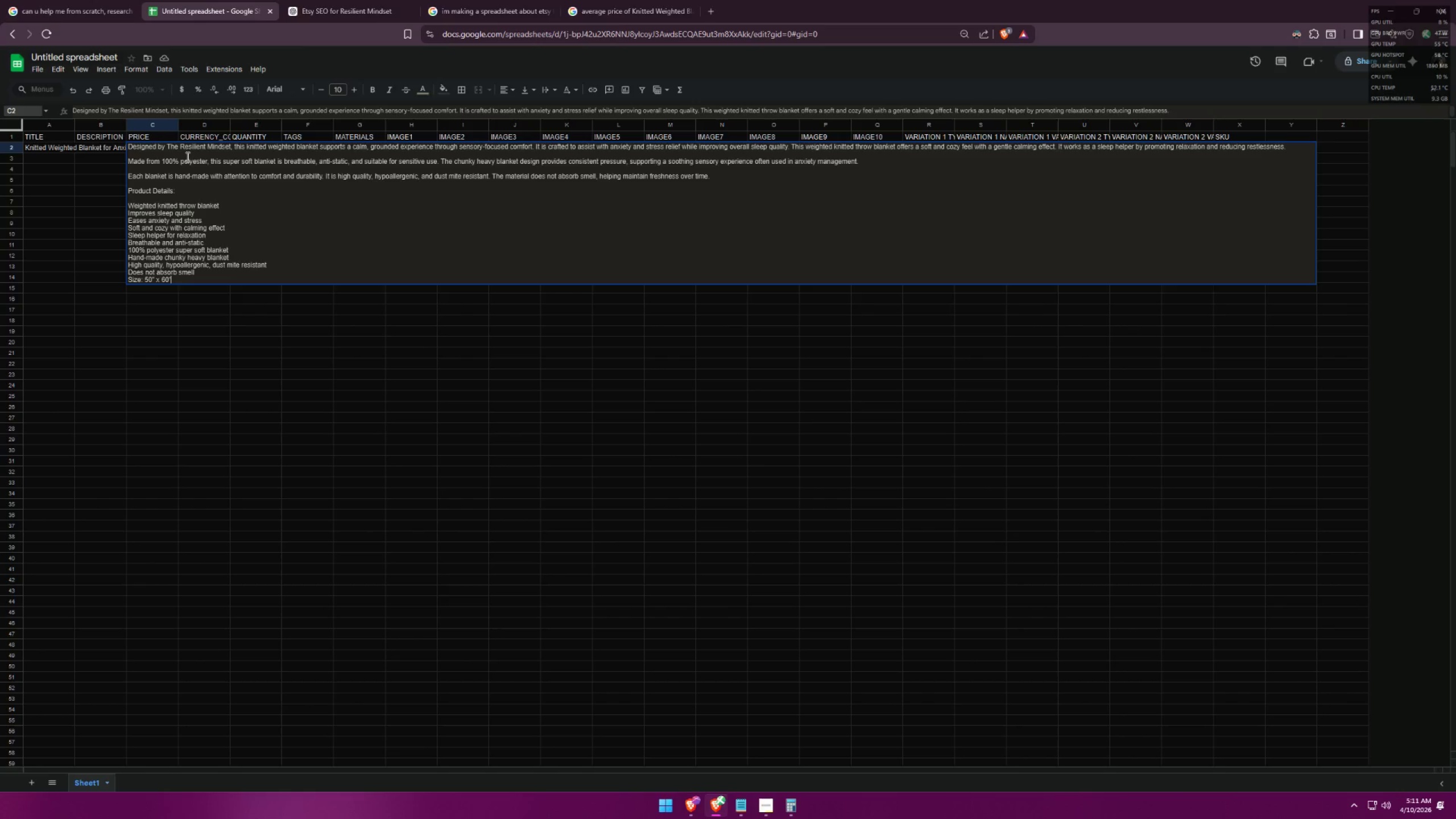 
key(Alt+Enter)
 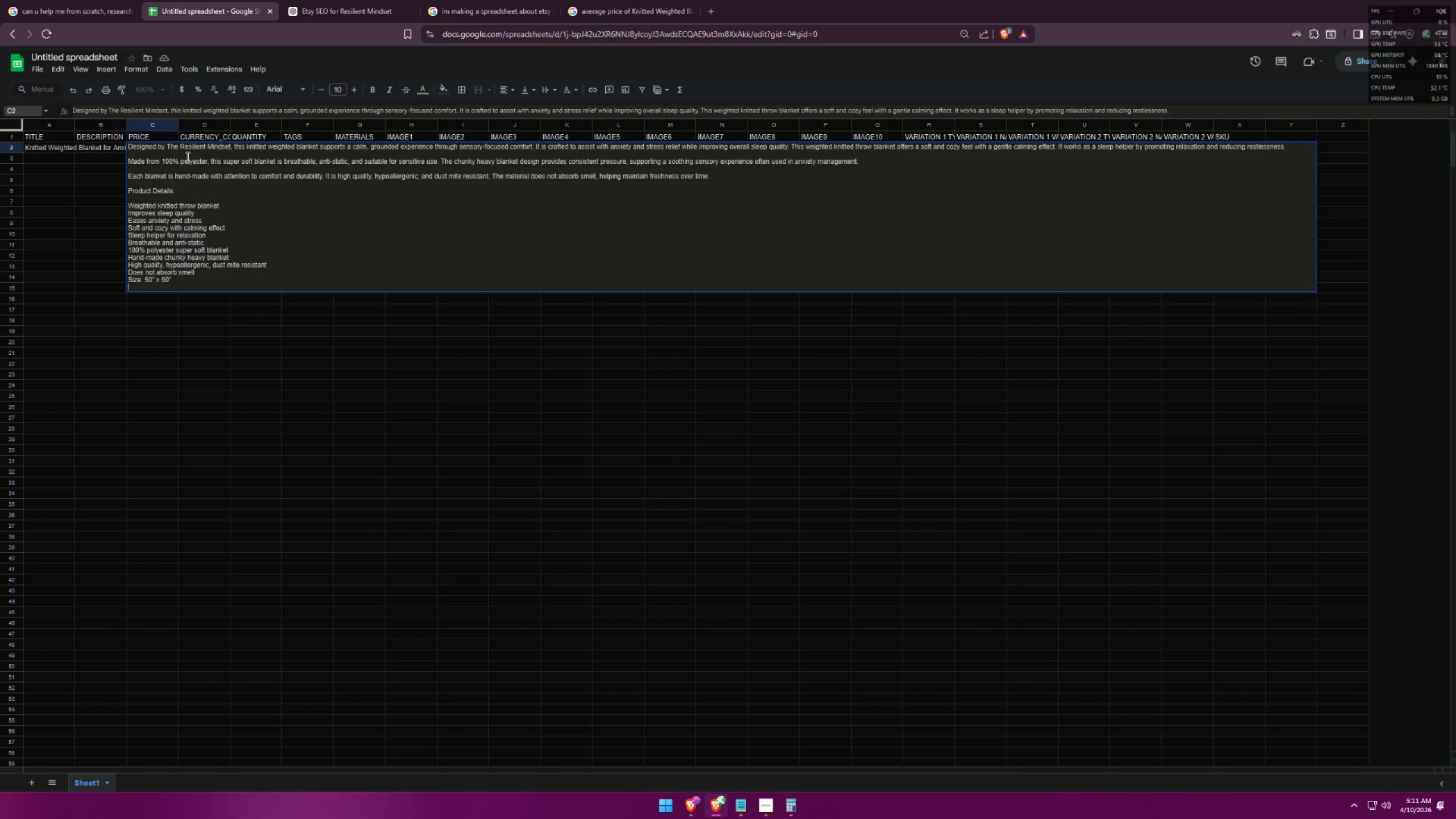 
key(Backspace)
 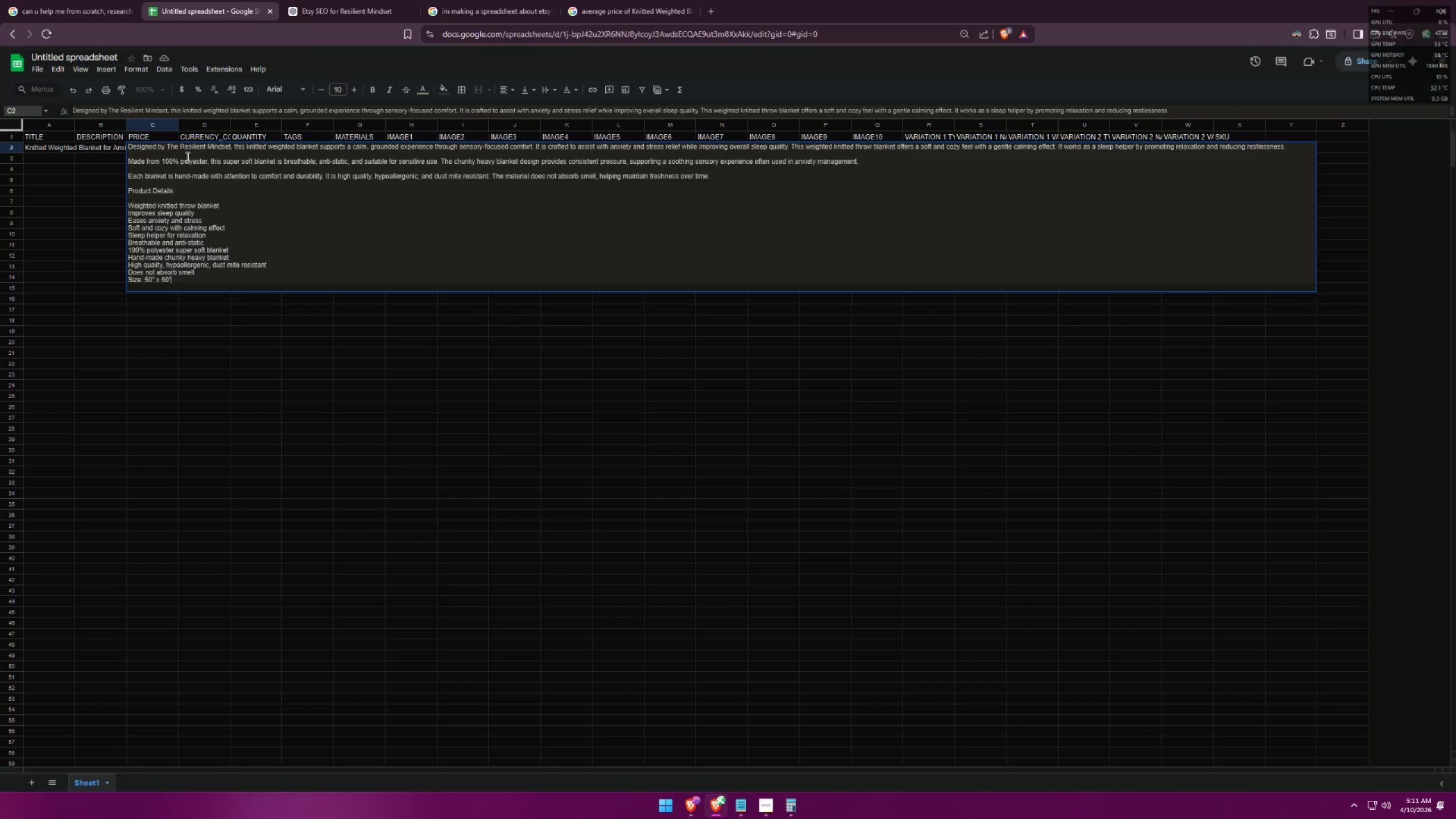 
key(Alt+Enter)
 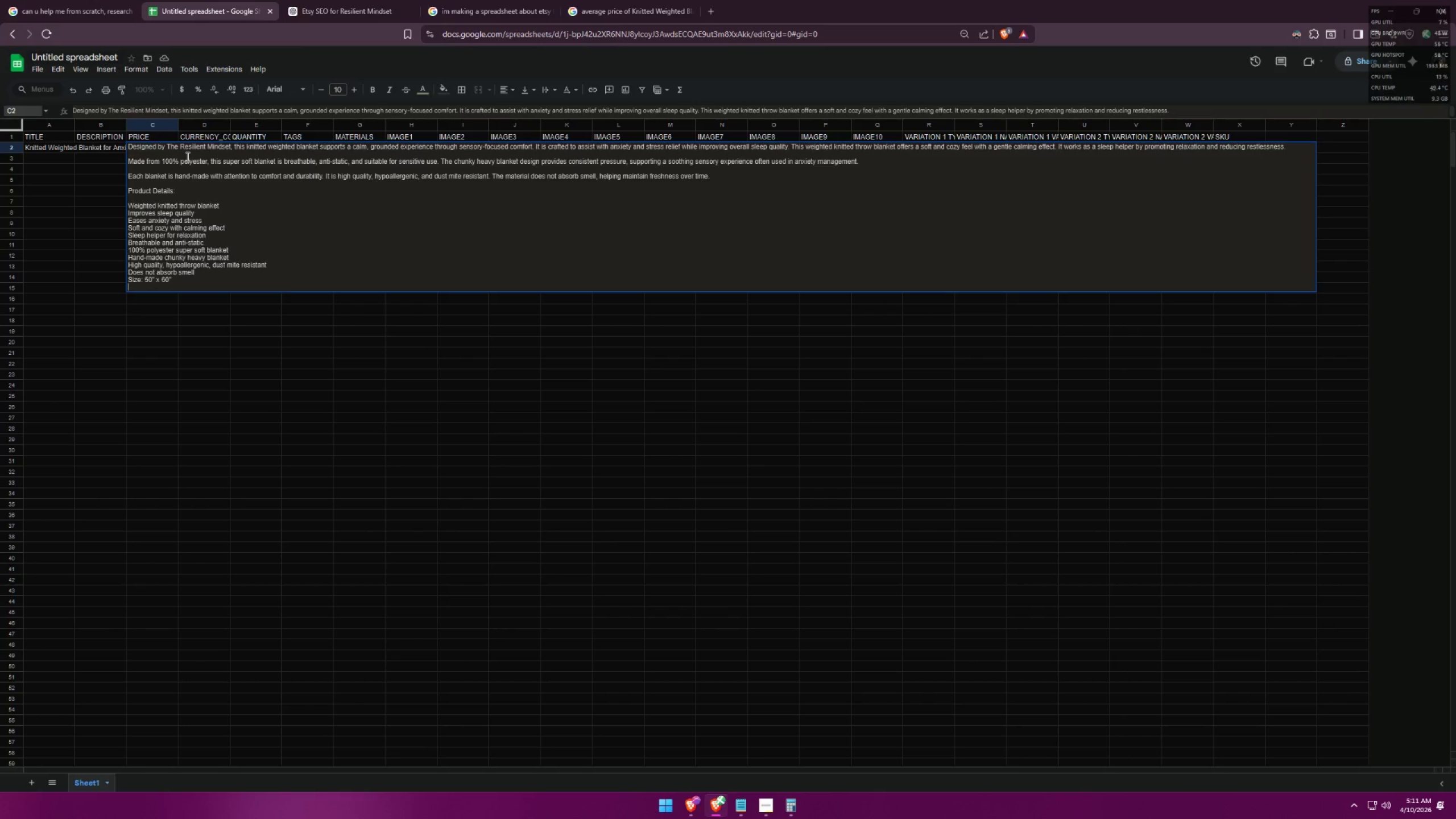 
key(Backspace)
 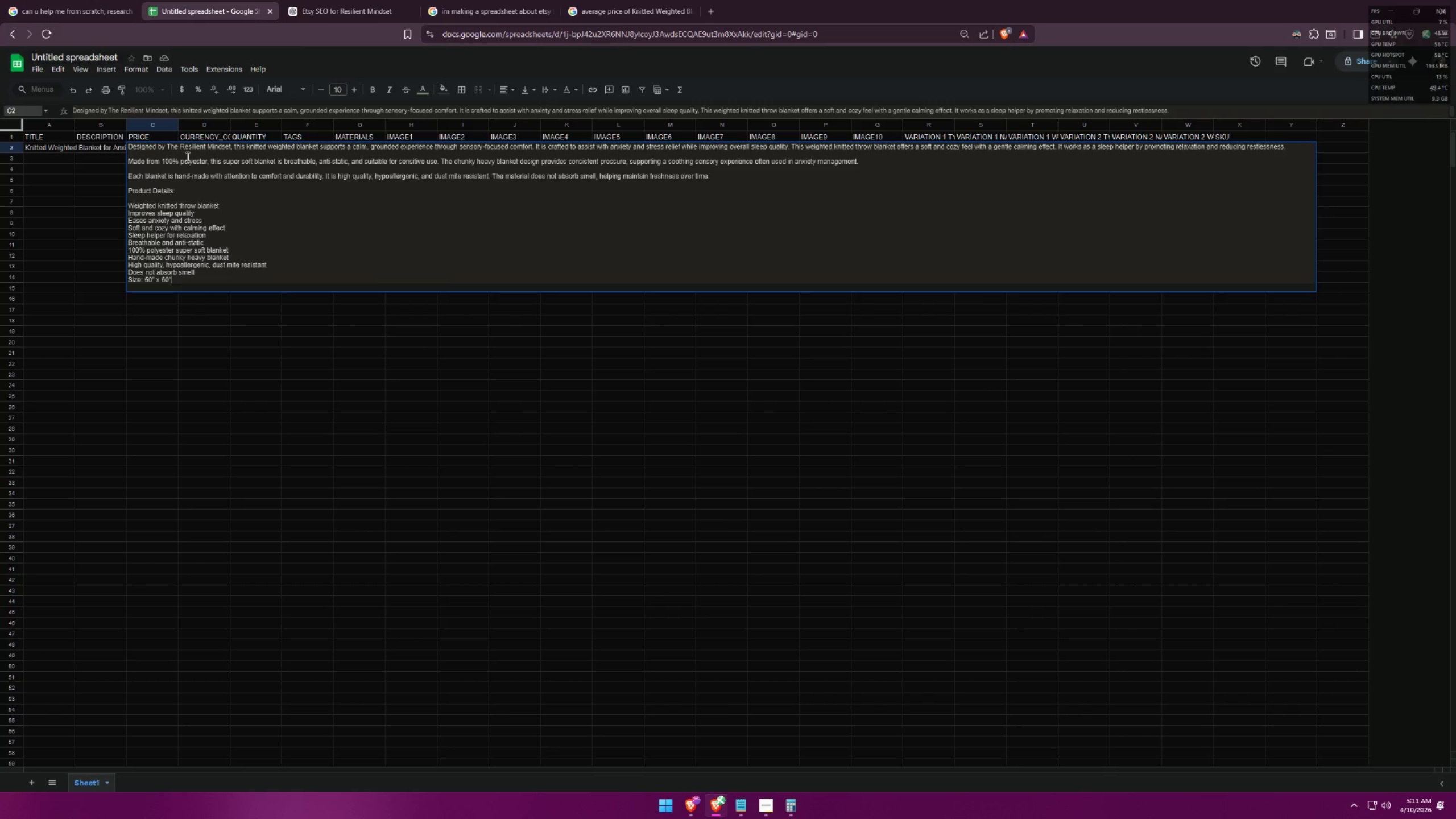 
key(Enter)
 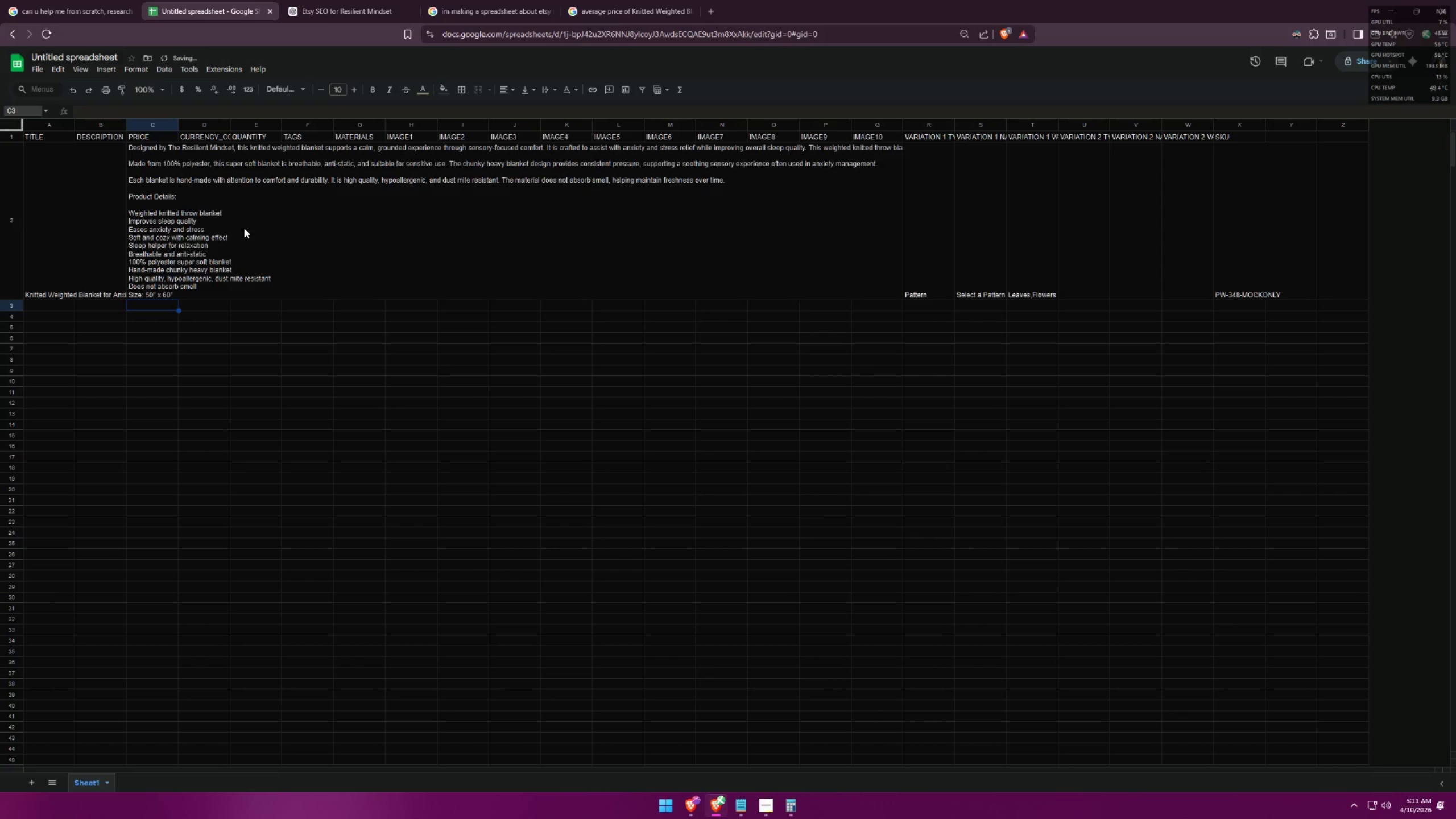 
key(Control+ControlLeft)
 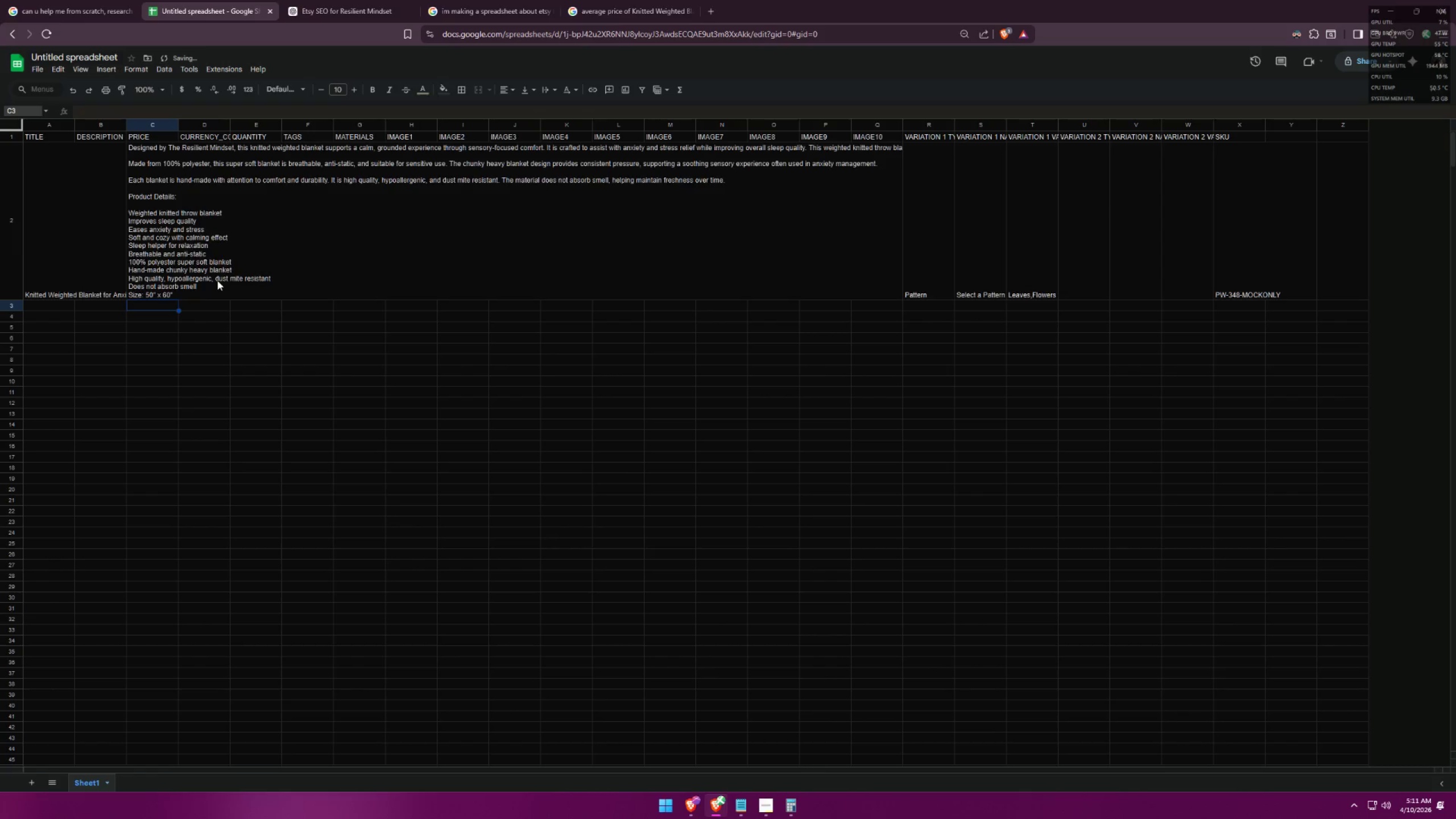 
key(Control+Z)
 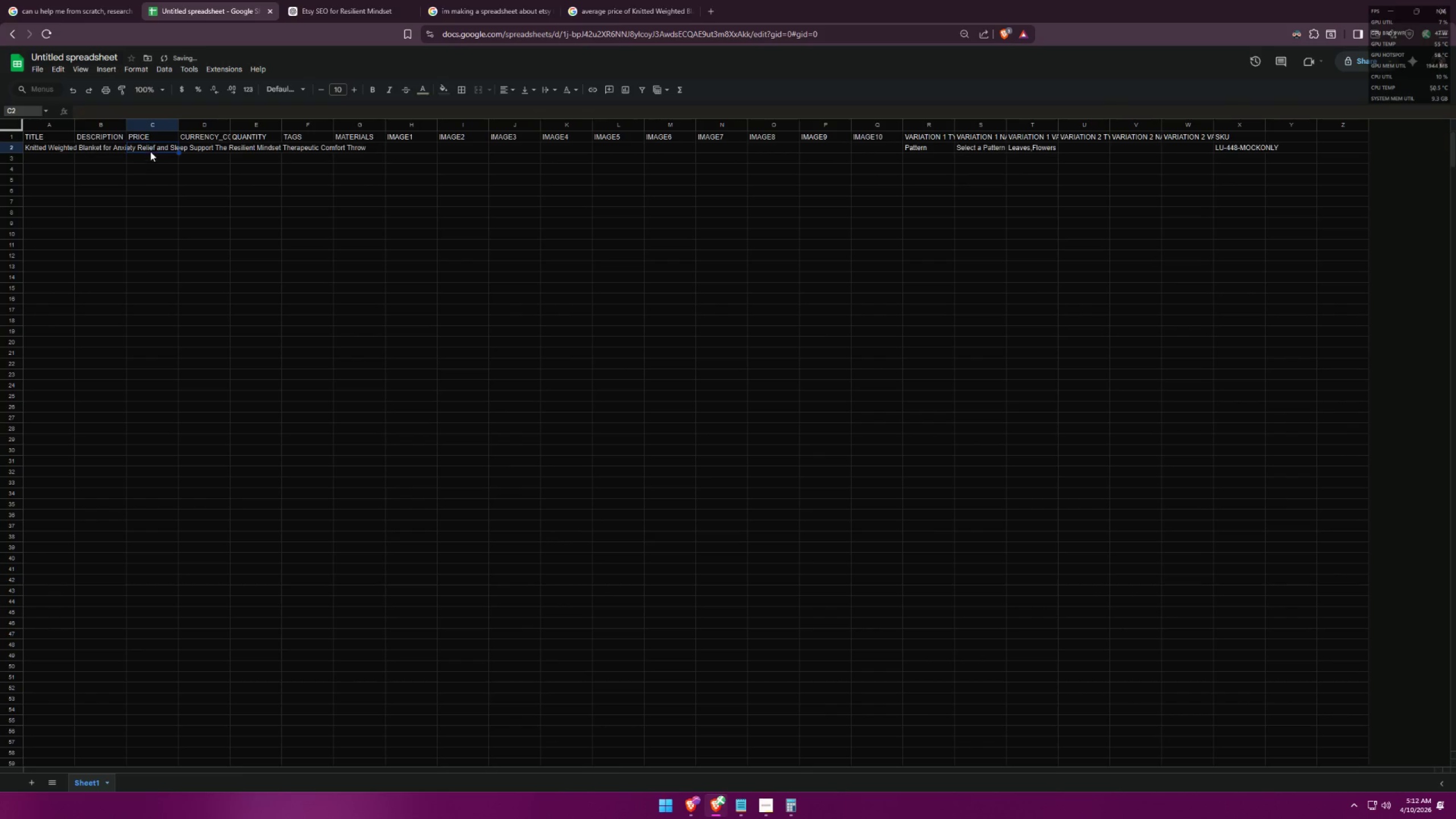 
double_click([151, 150])
 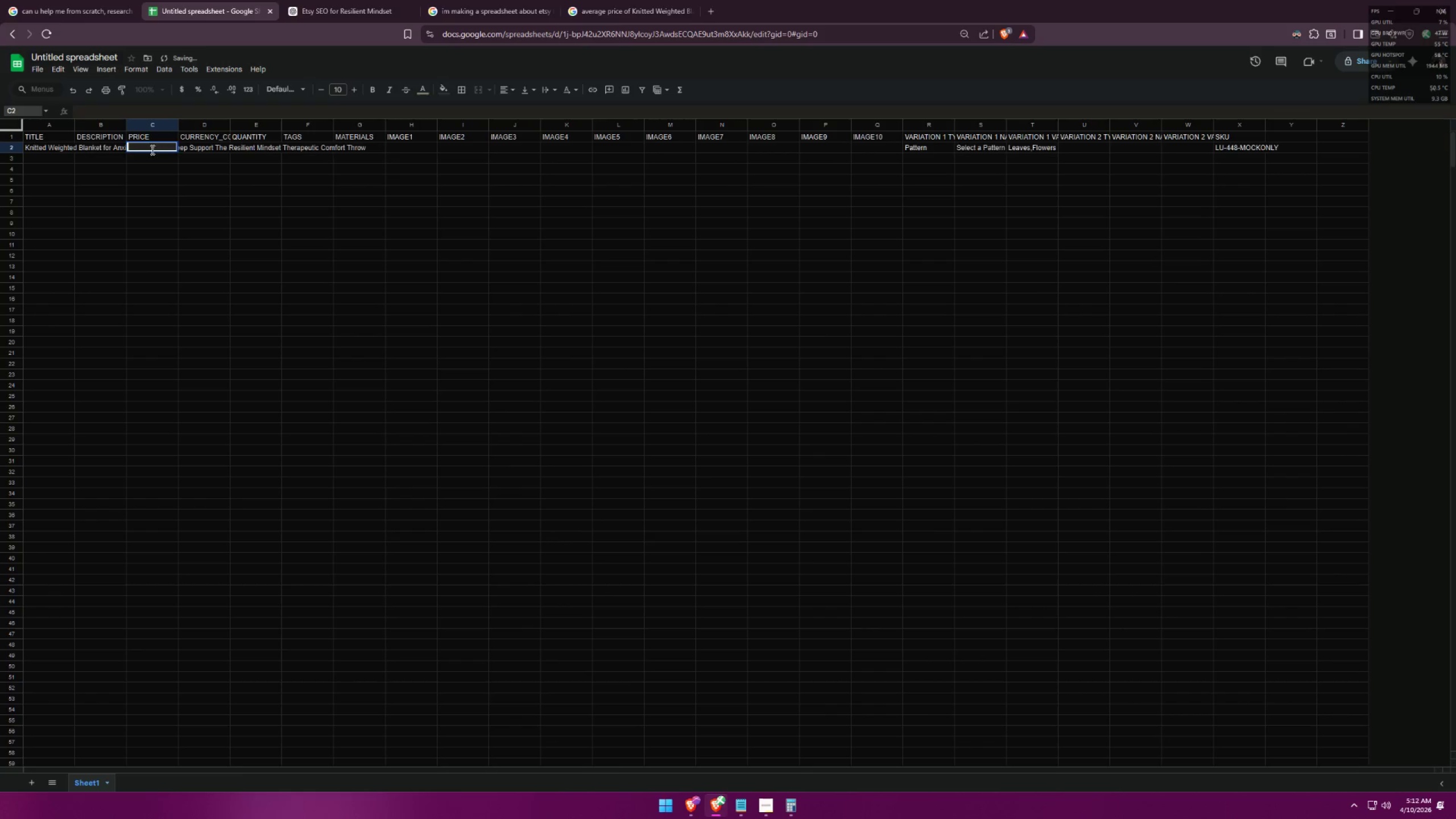 
triple_click([151, 150])
 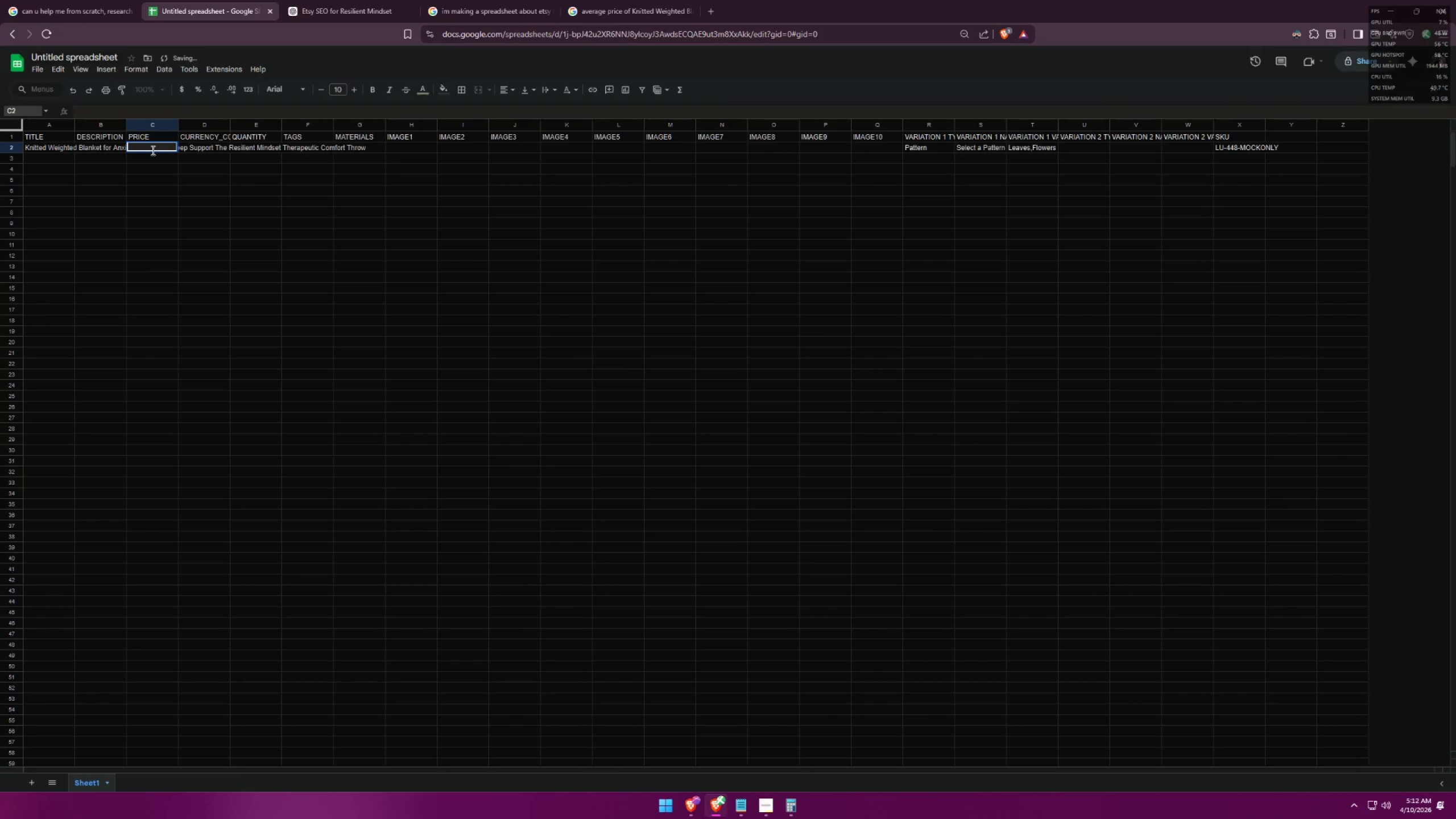 
key(Control+ControlLeft)
 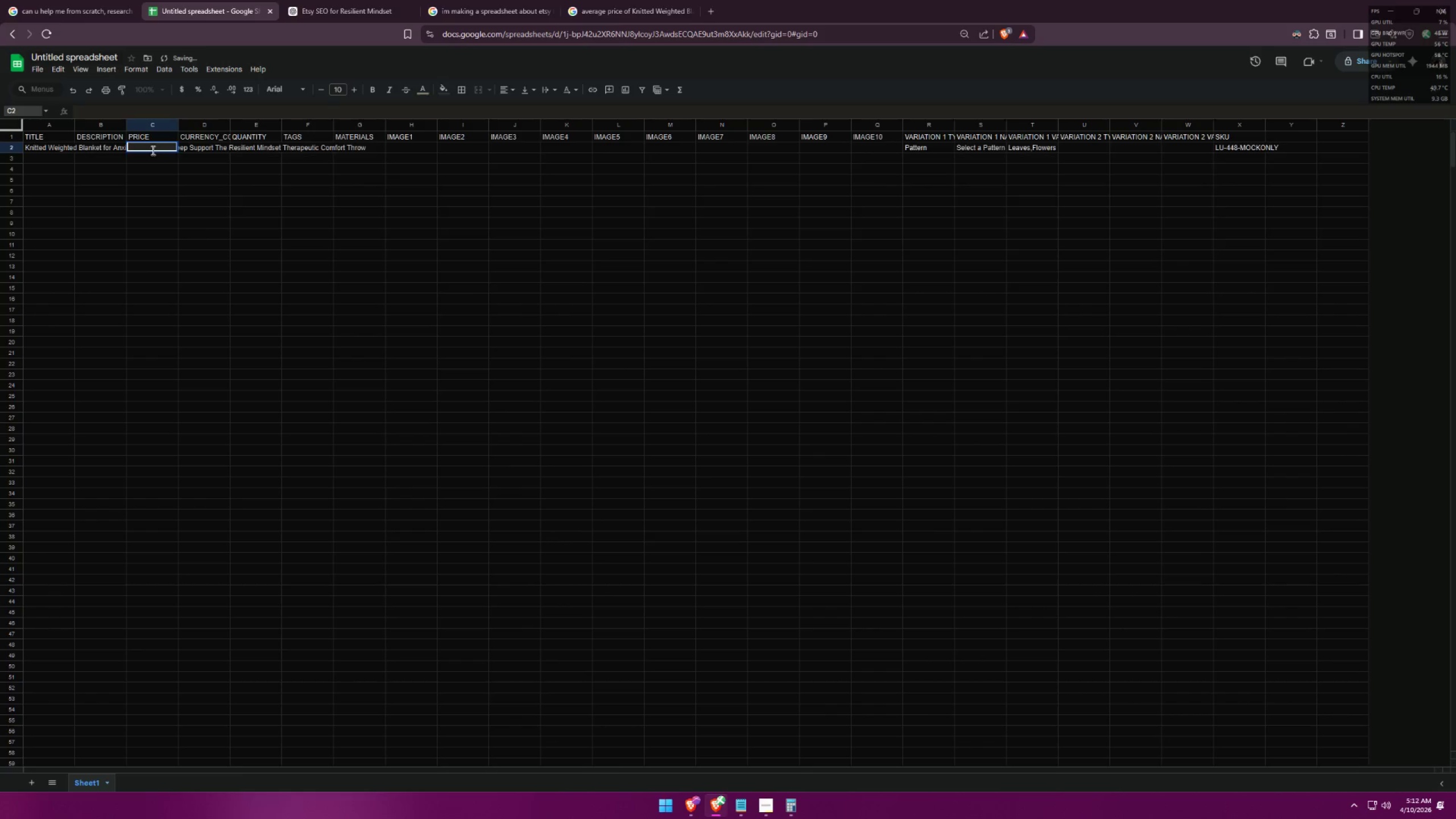 
key(Control+V)
 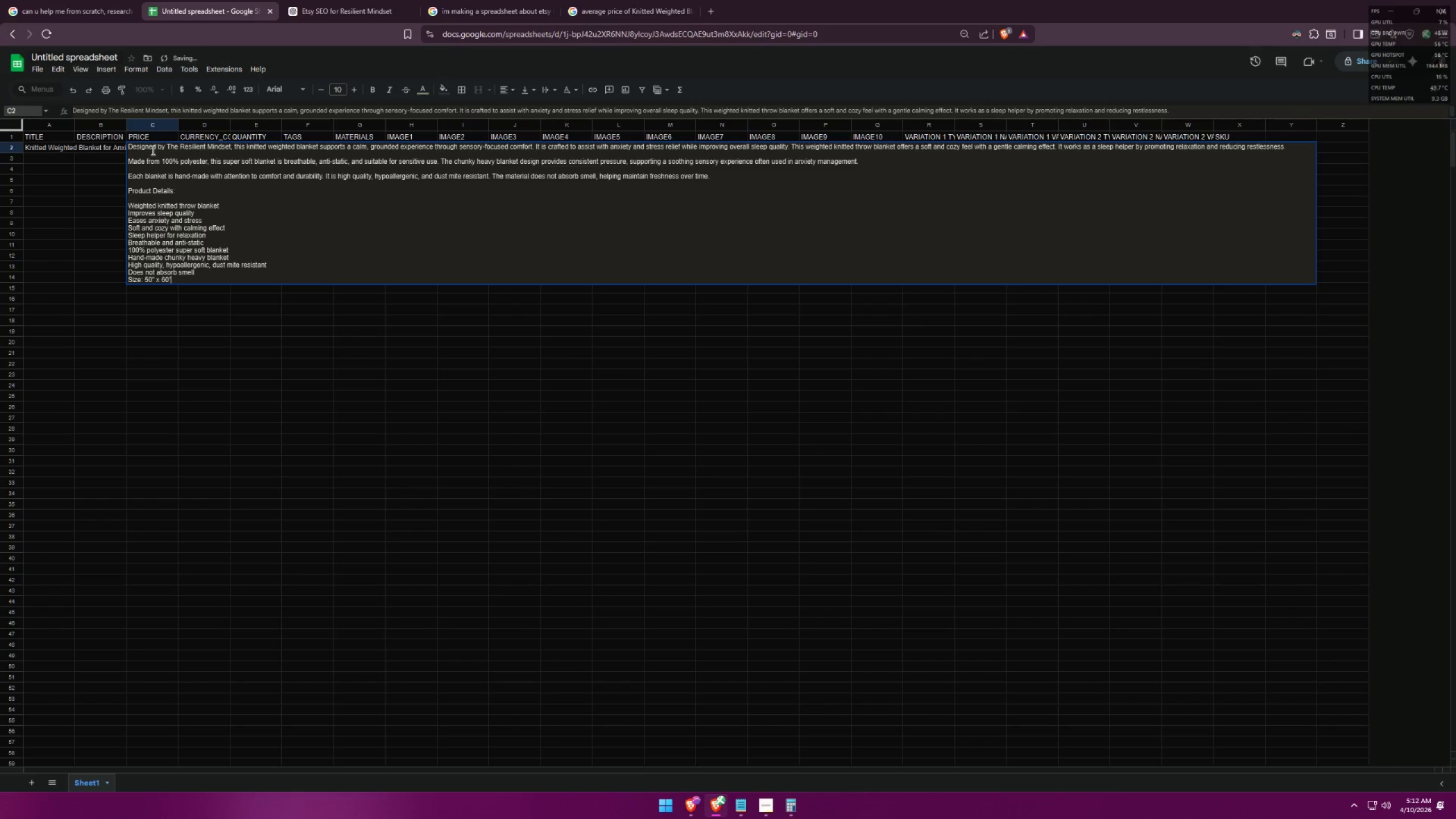 
key(Enter)
 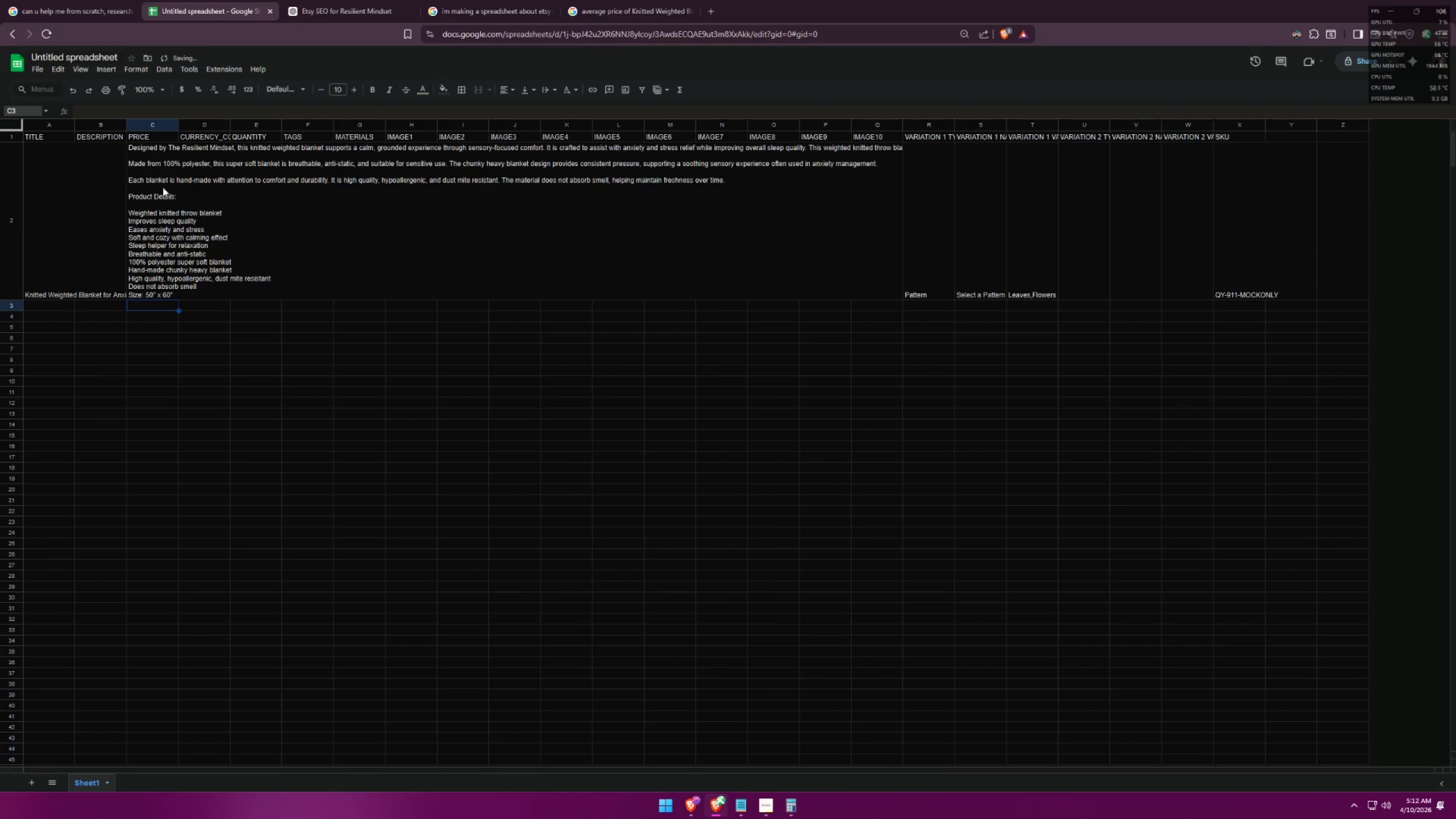 
double_click([94, 239])
 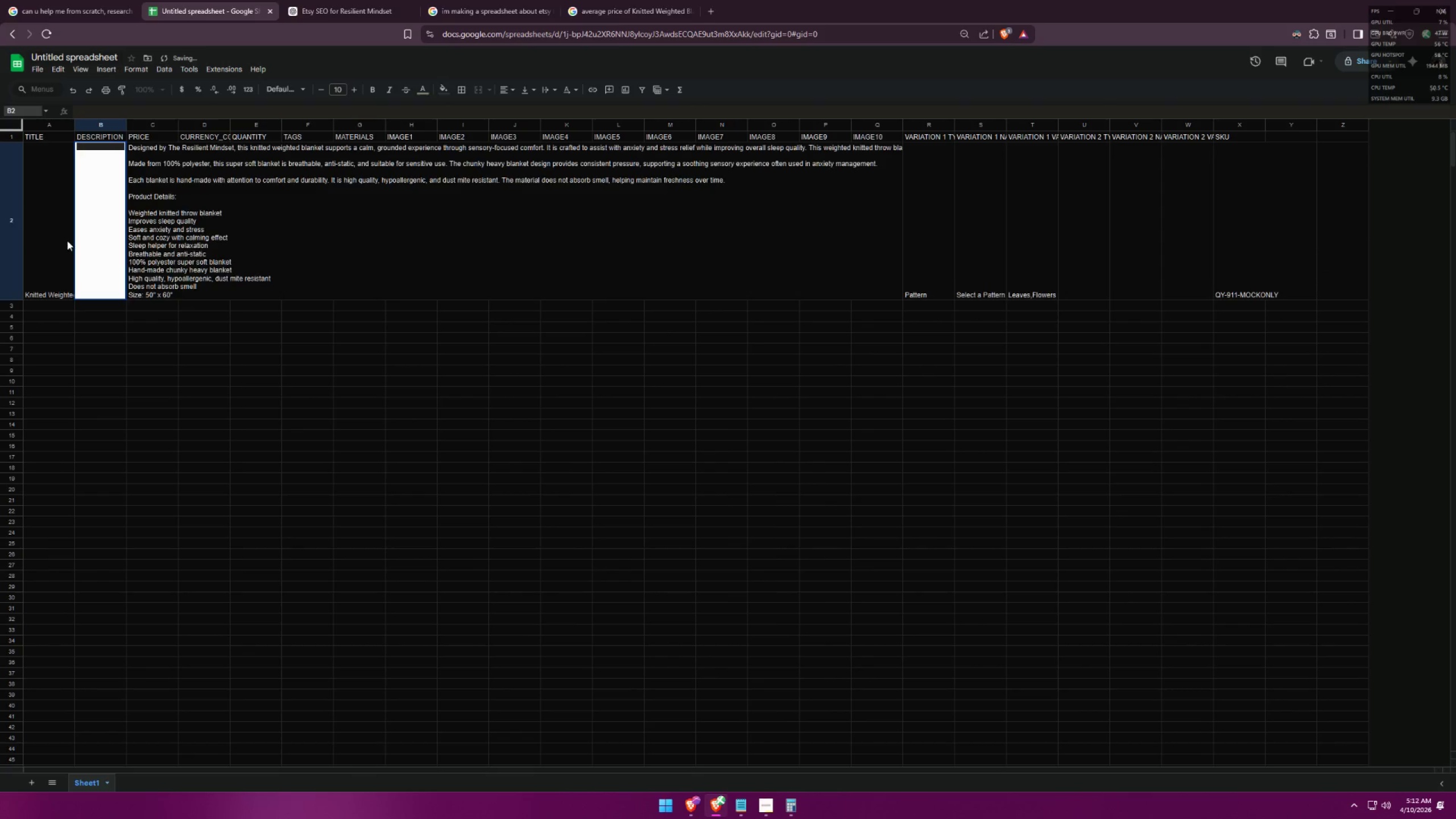 
left_click([42, 241])
 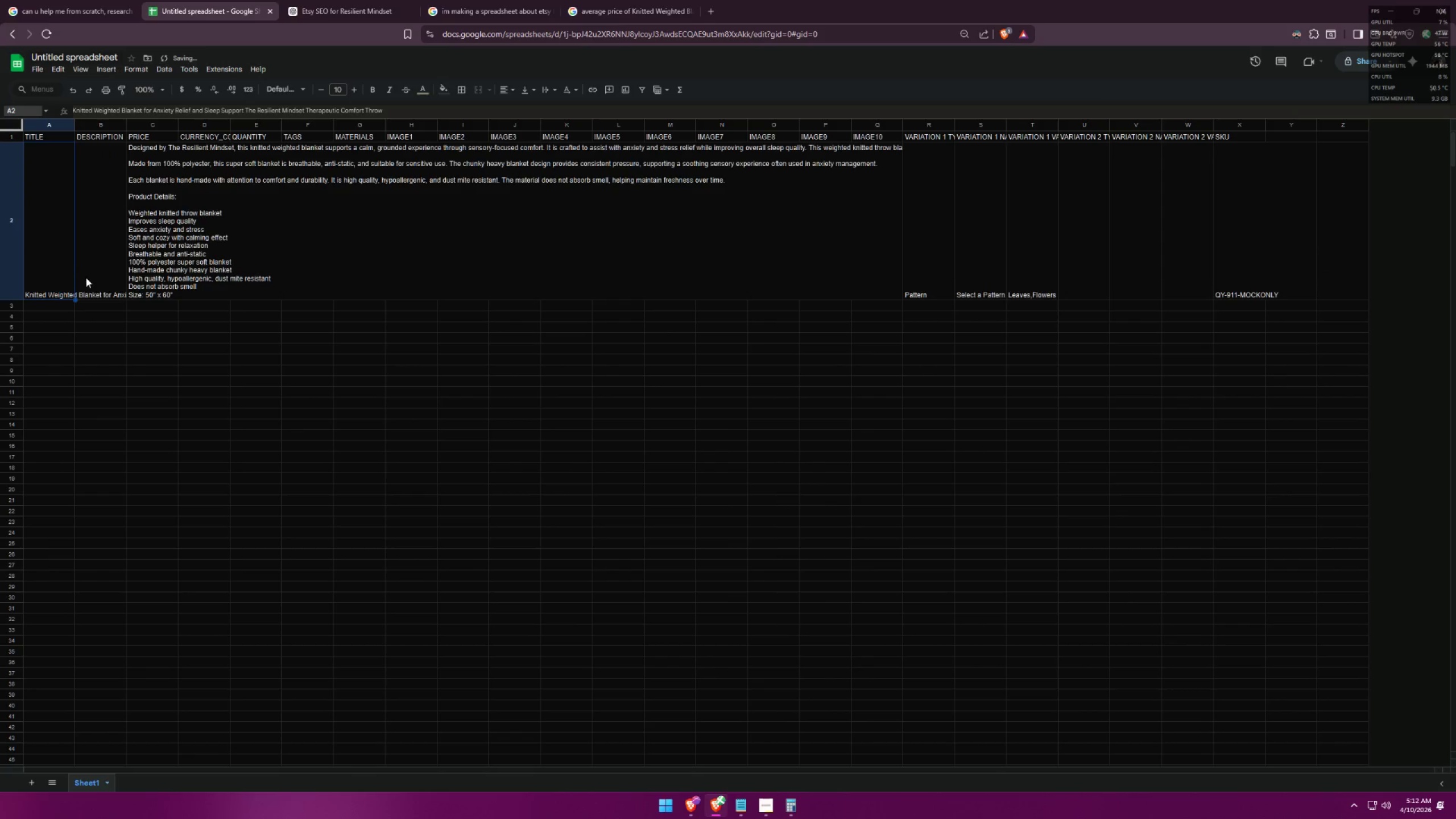 
left_click([104, 270])
 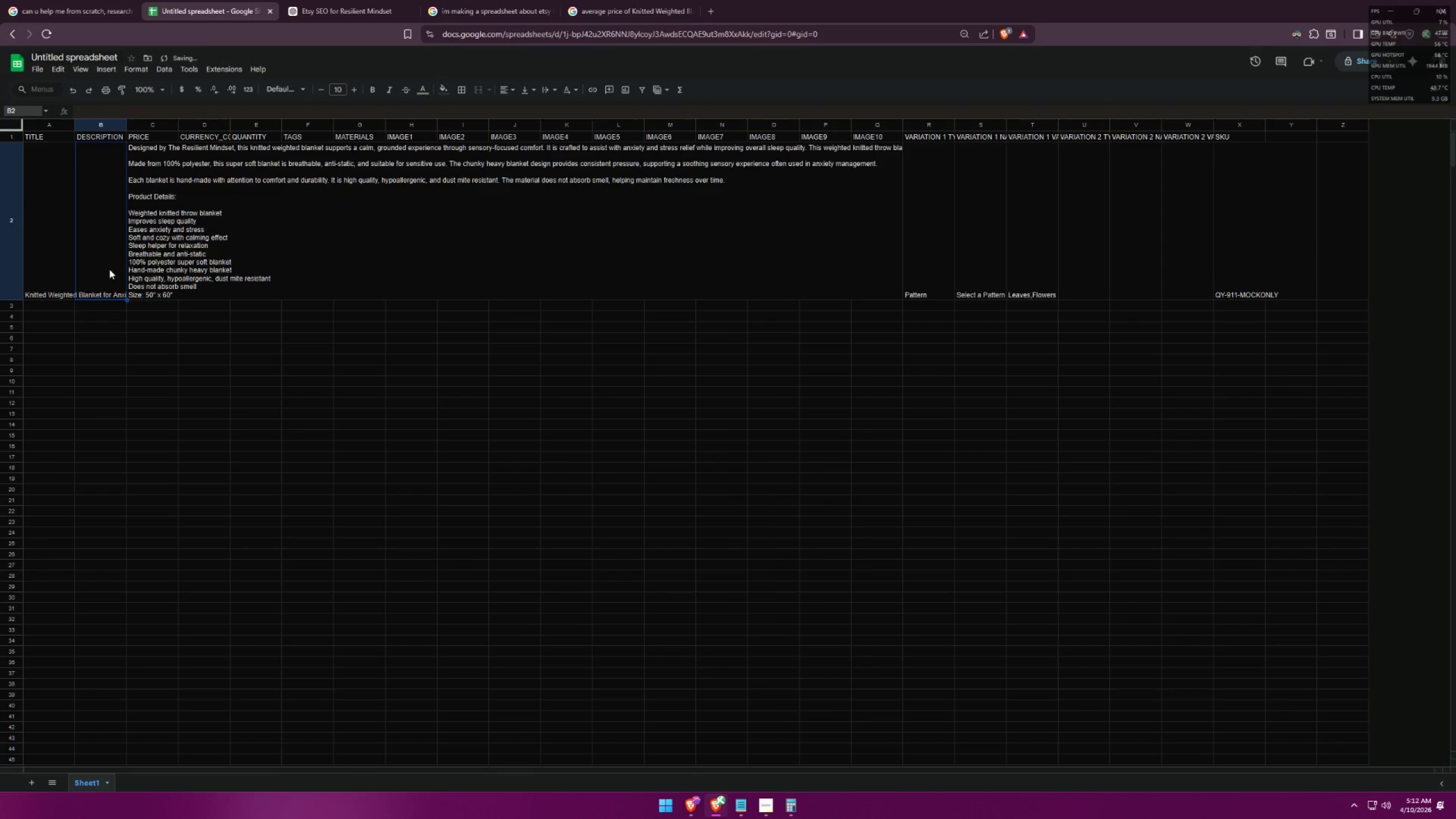 
key(Control+Z)
 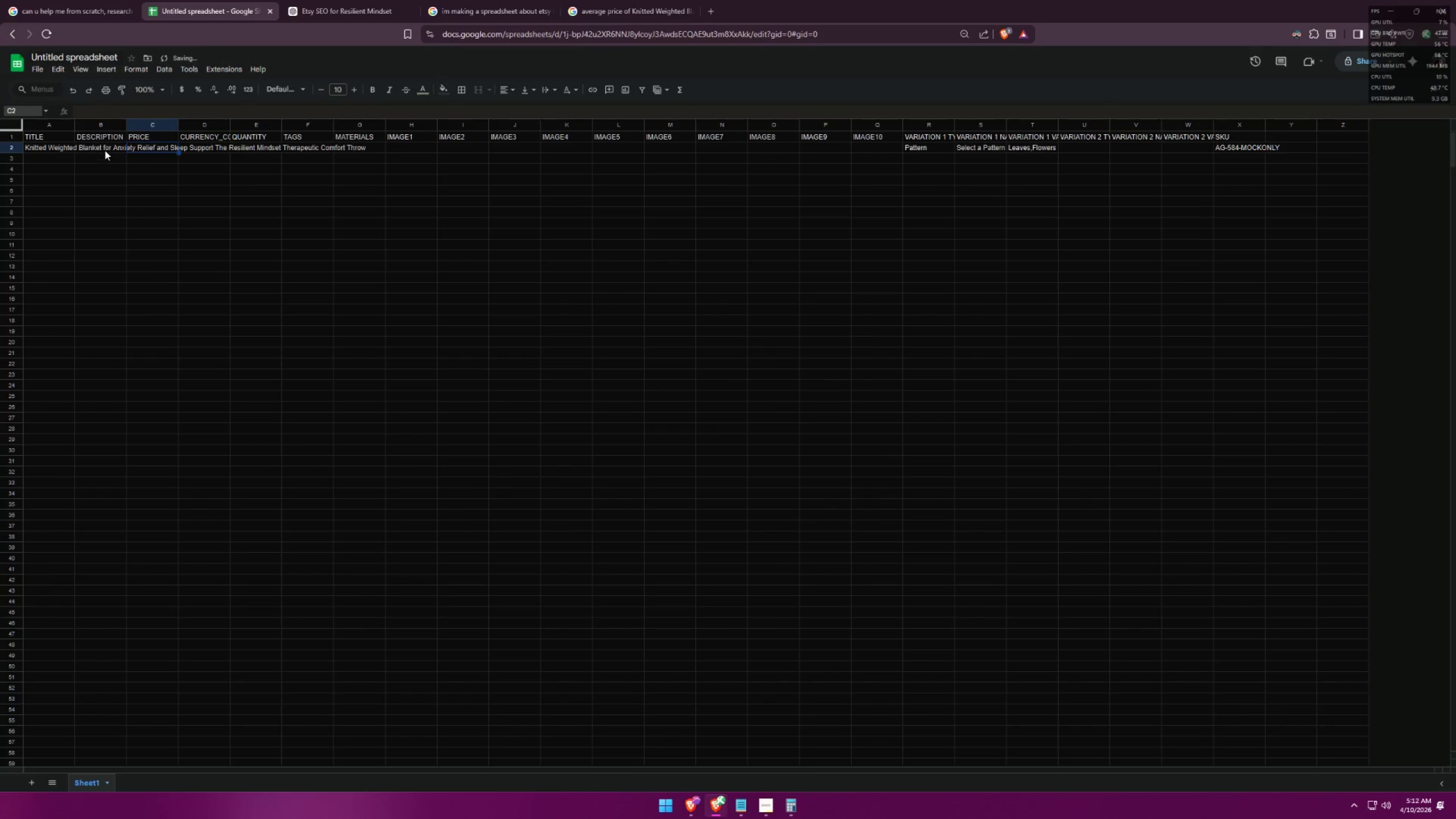 
double_click([105, 150])
 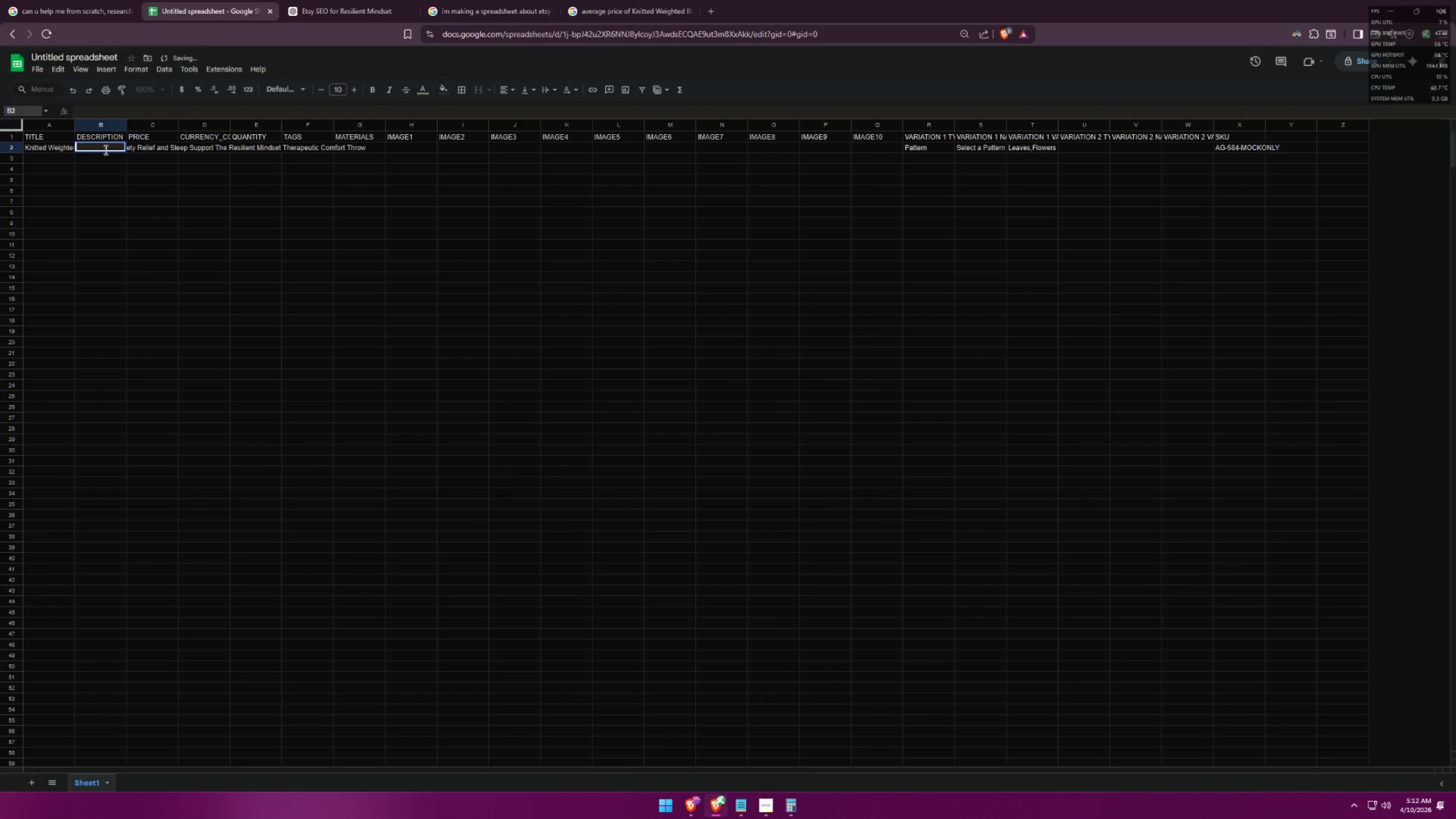 
triple_click([105, 150])
 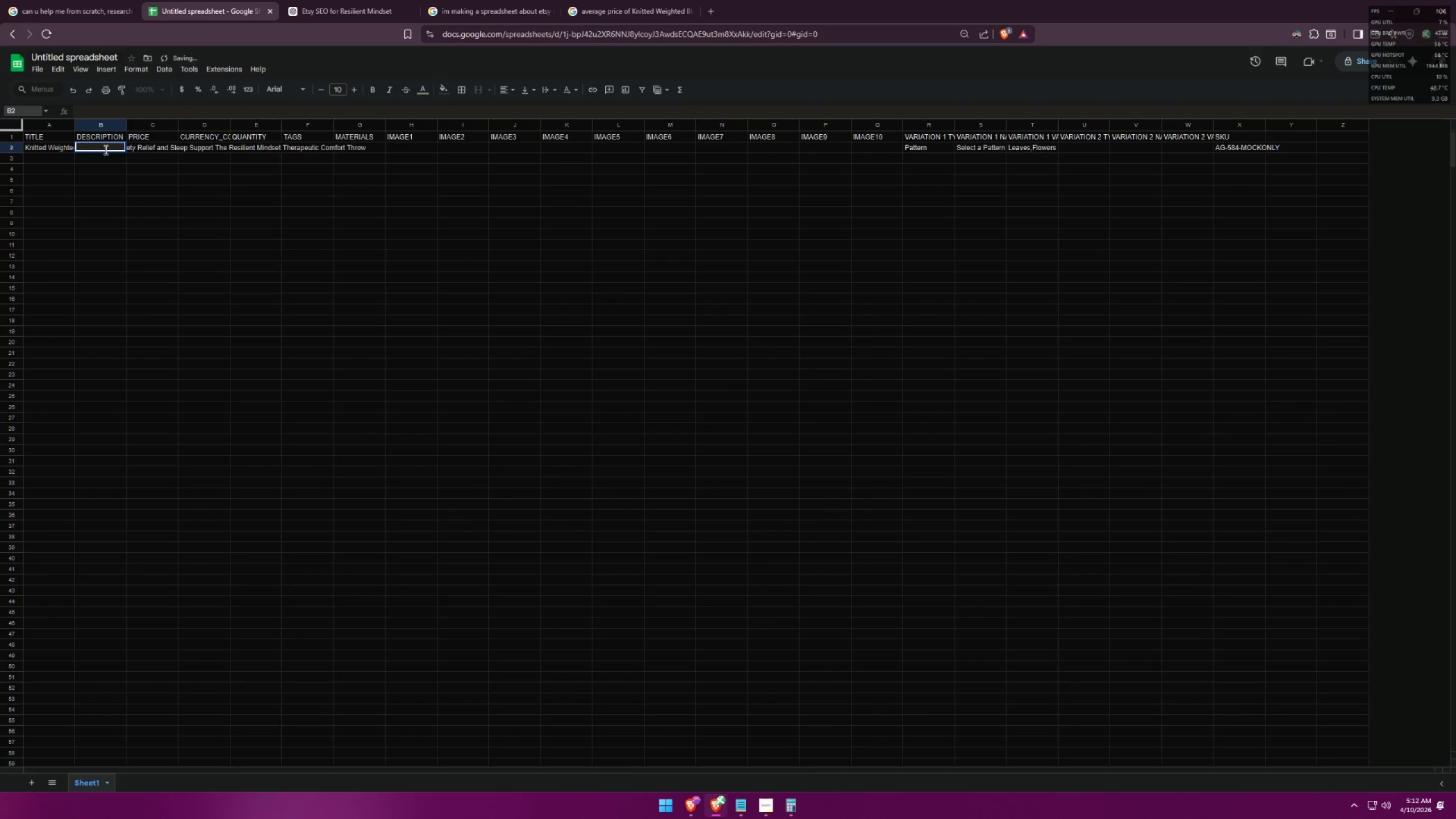 
key(Control+ControlLeft)
 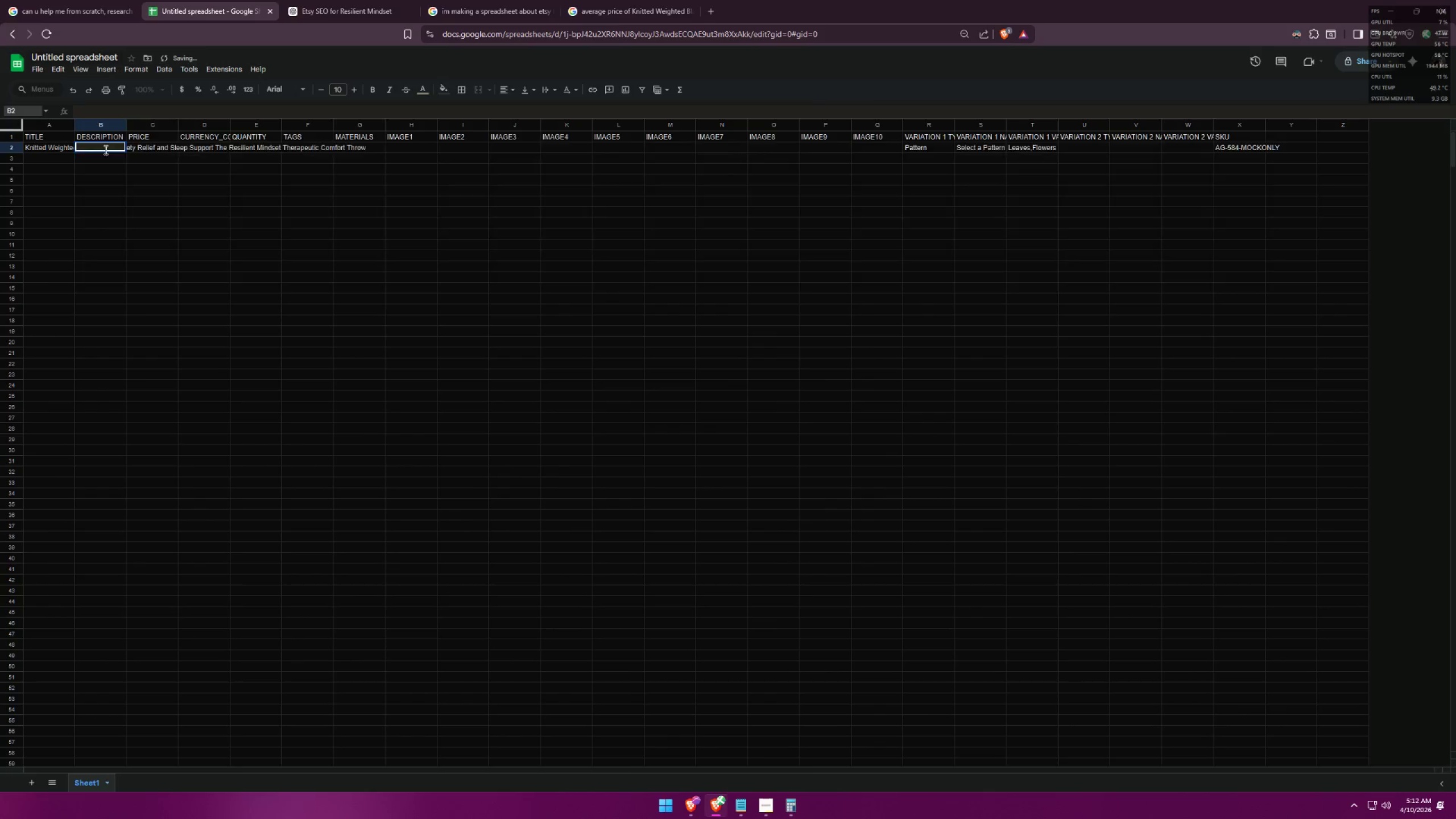 
key(Control+V)
 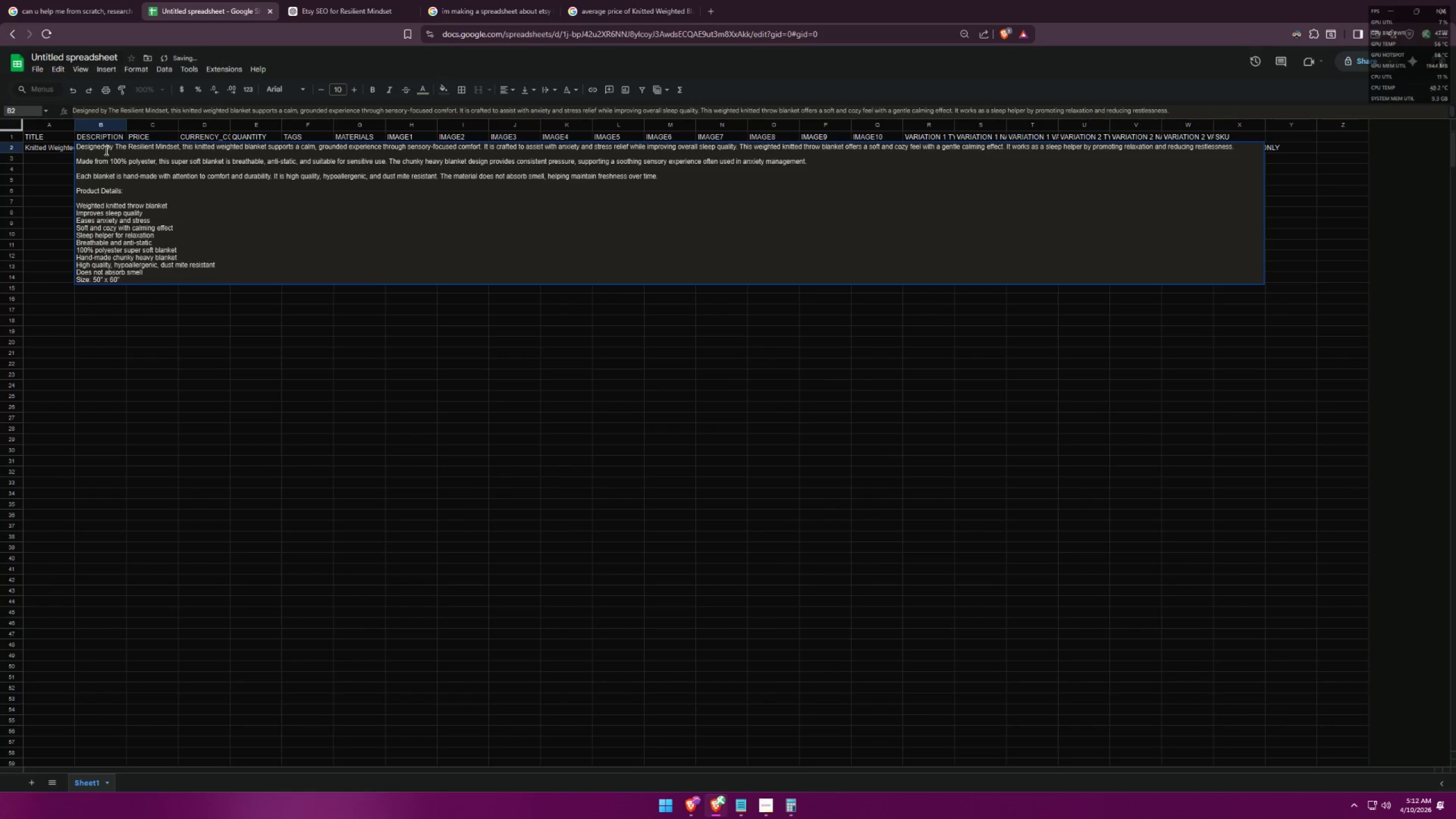 
key(Control+Enter)
 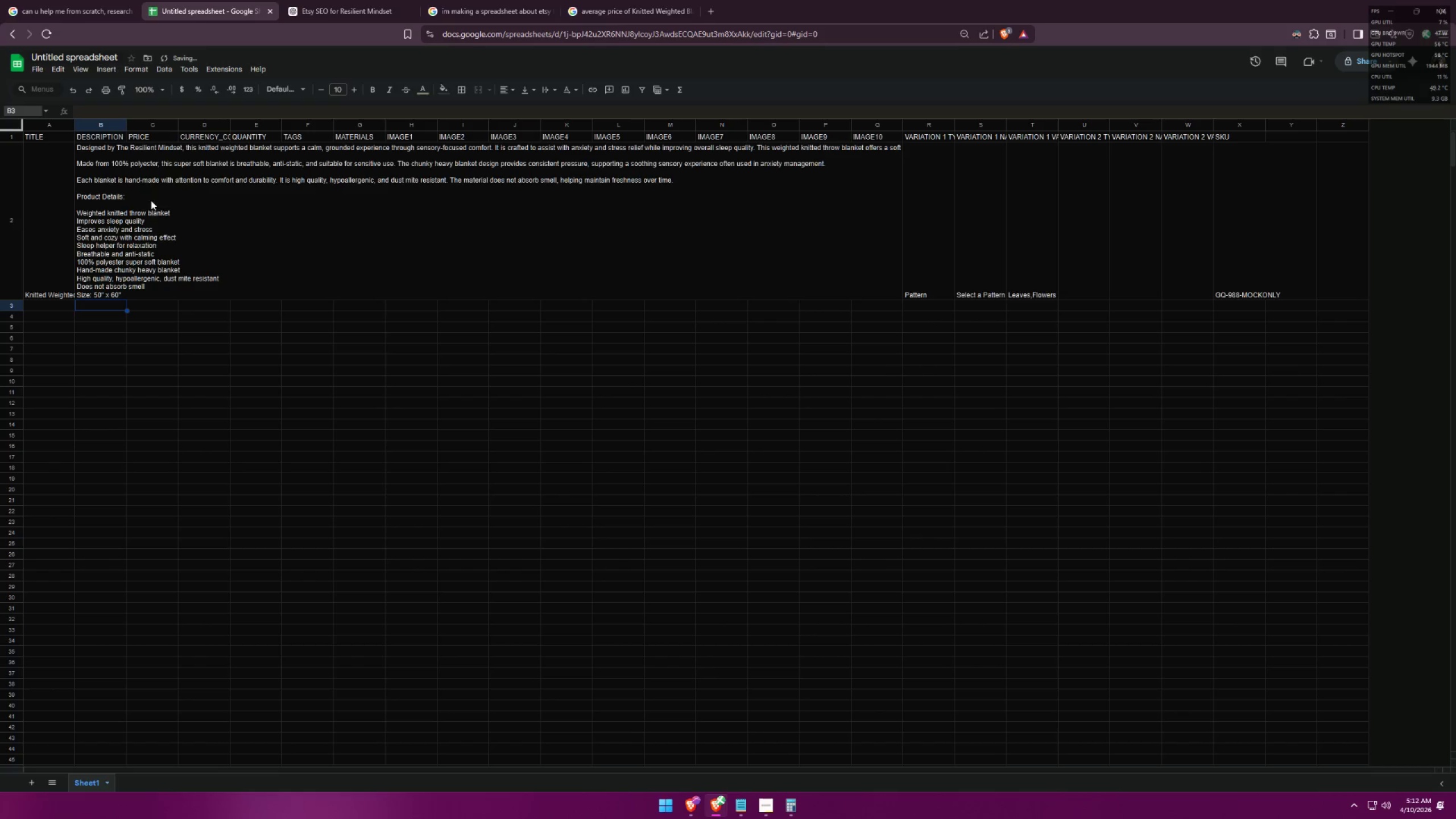 
left_click([216, 329])
 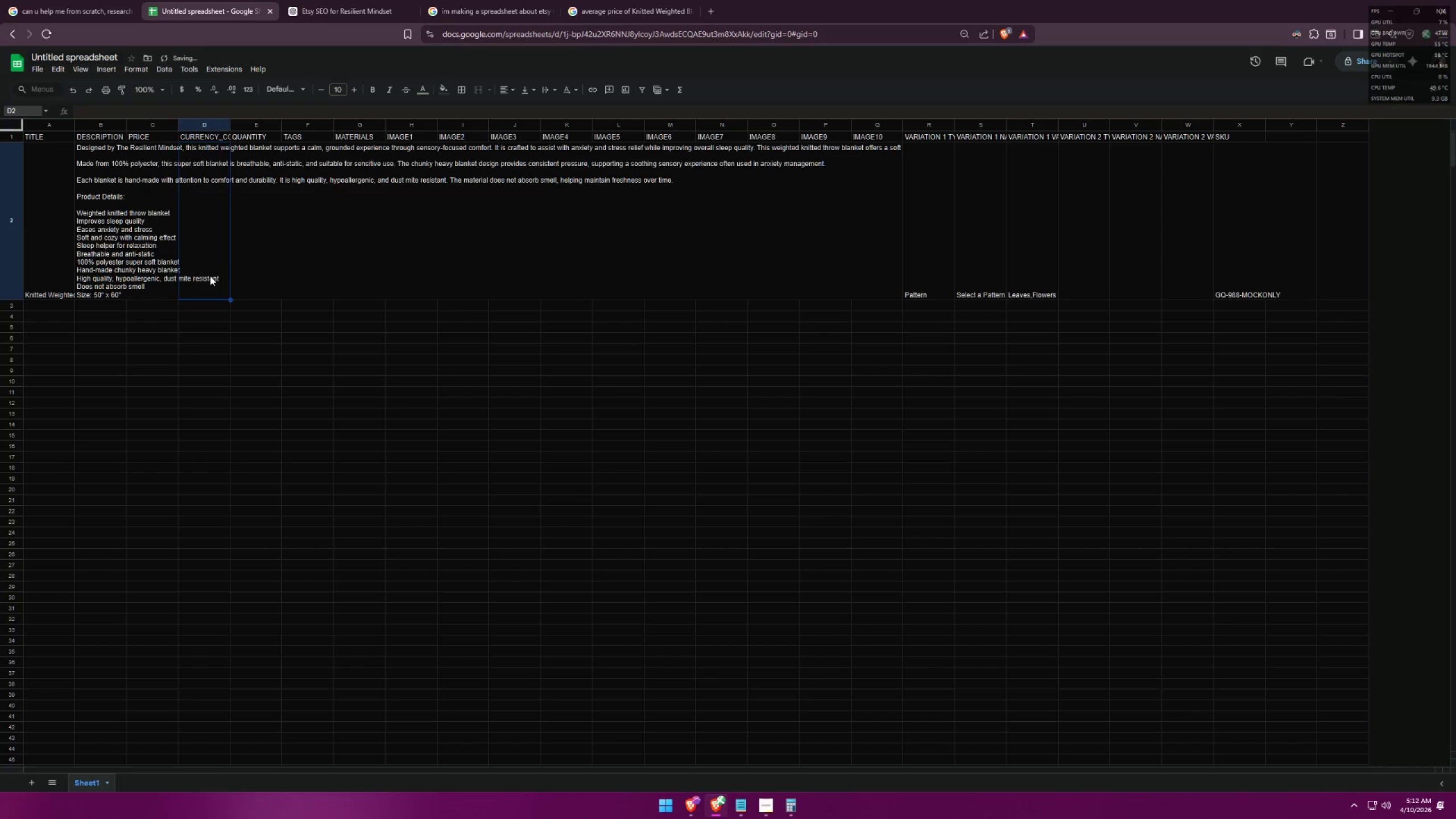 
double_click([215, 276])
 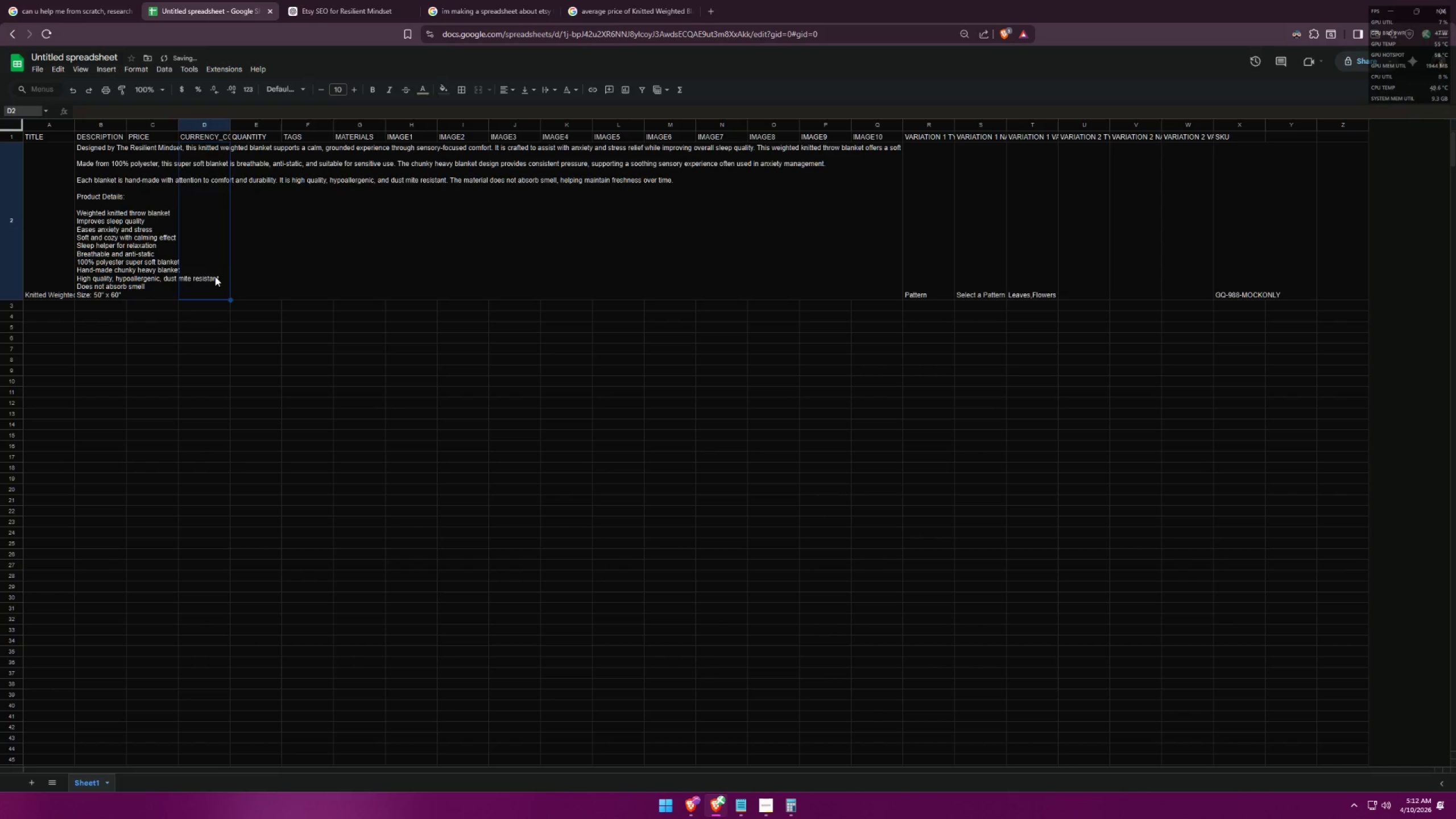 
triple_click([215, 276])
 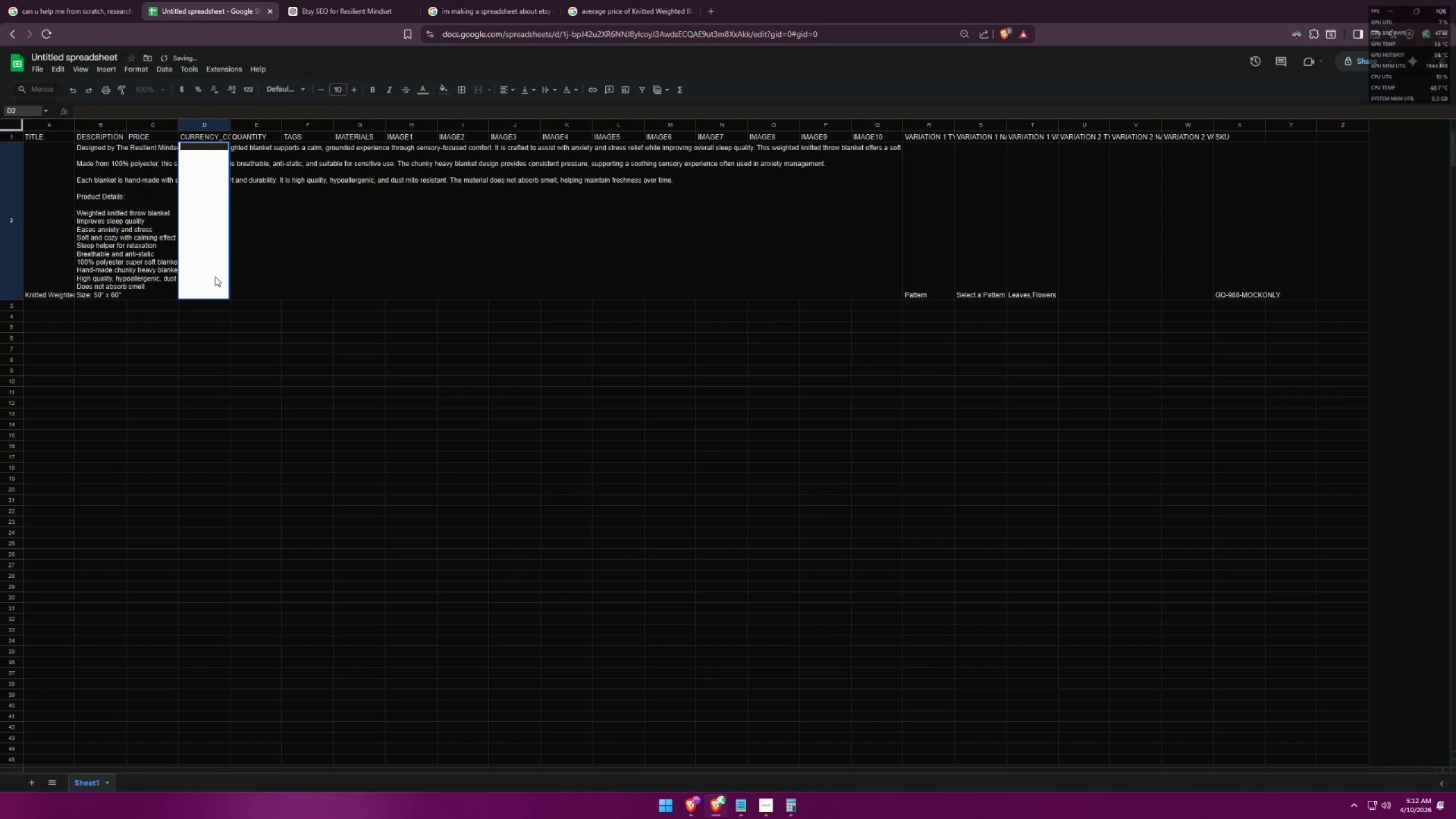 
hold_key(key=ShiftLeft, duration=0.5)
 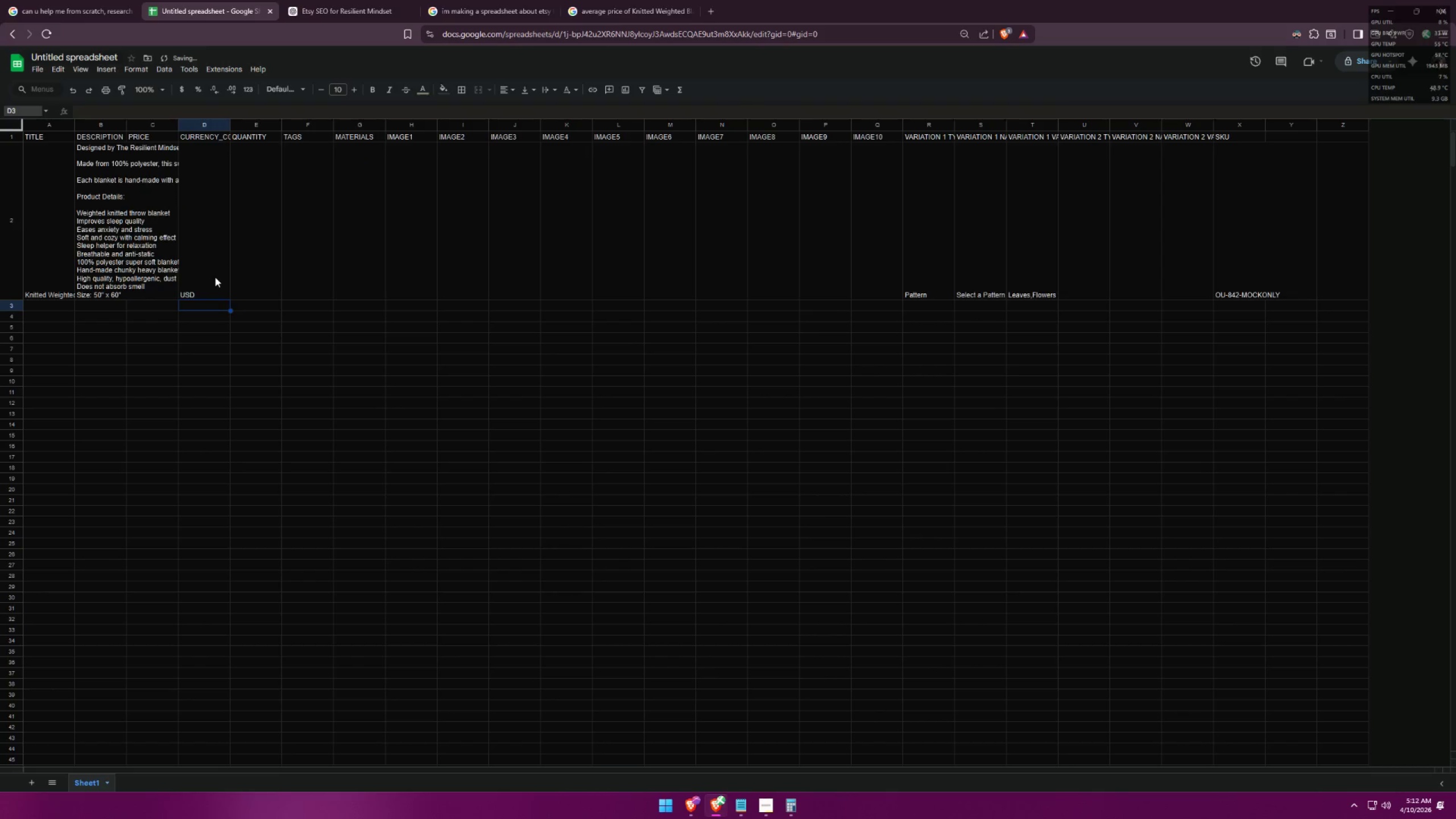 
type(usd)
 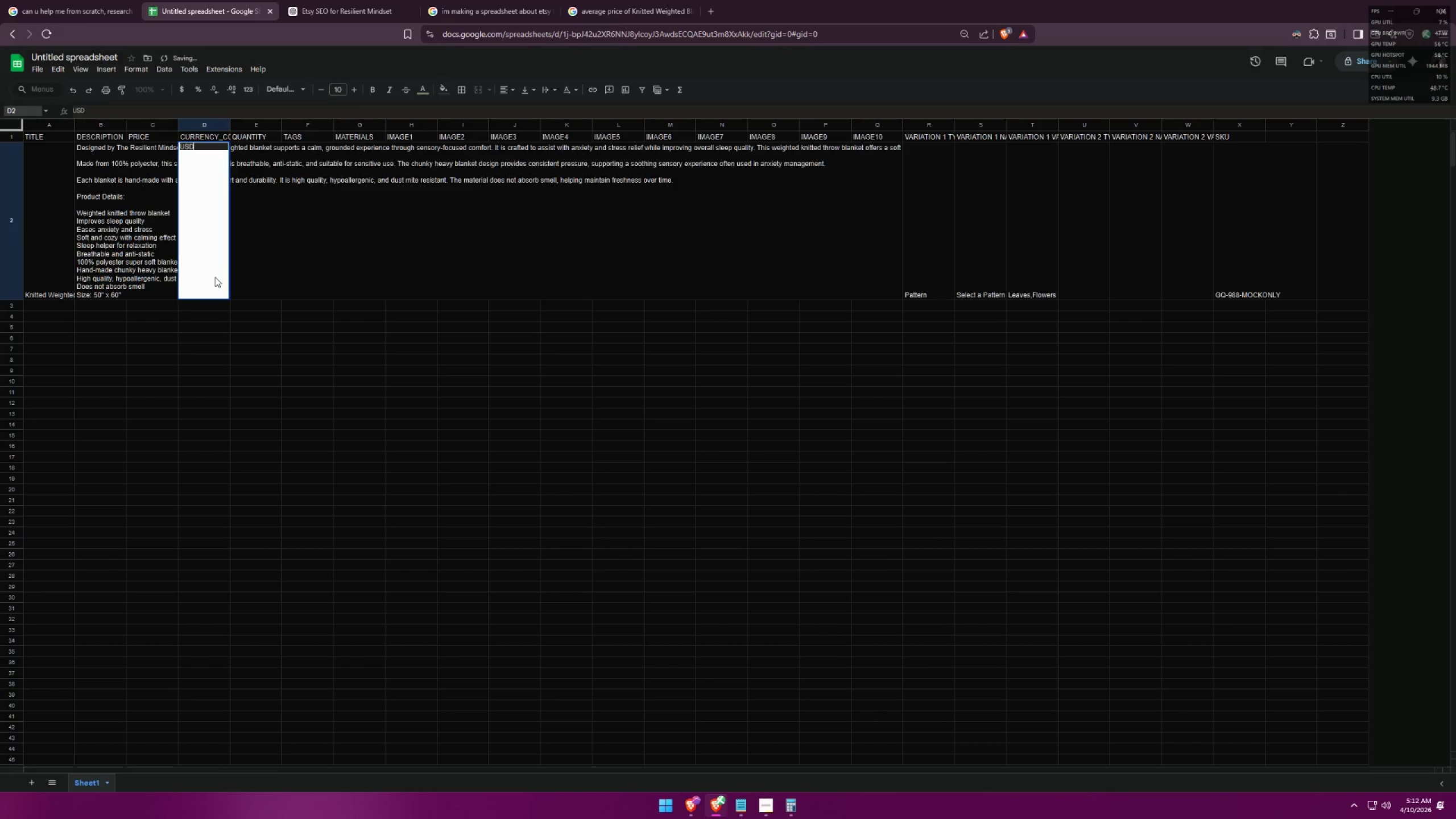 
key(Enter)
 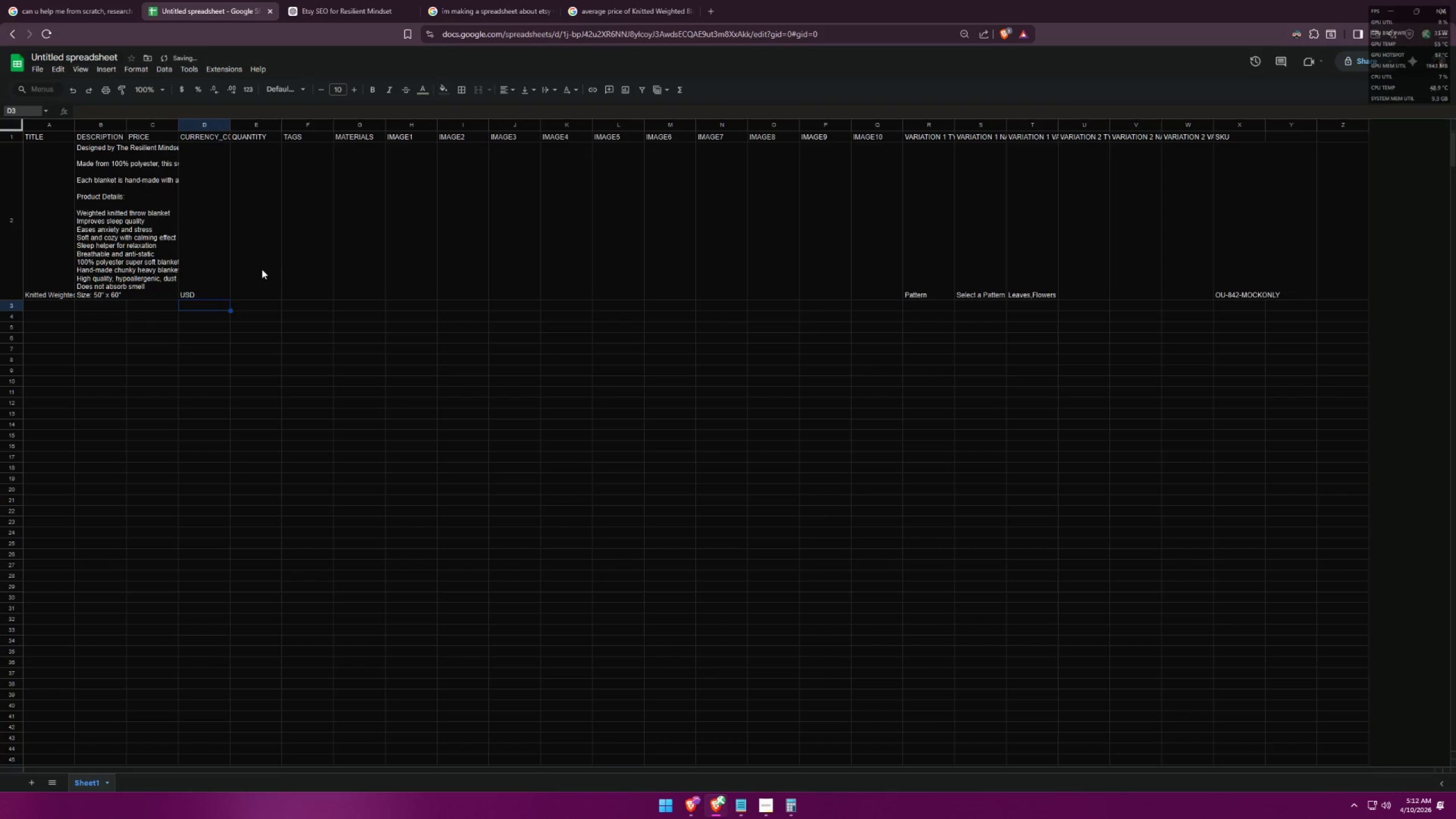 
double_click([259, 269])
 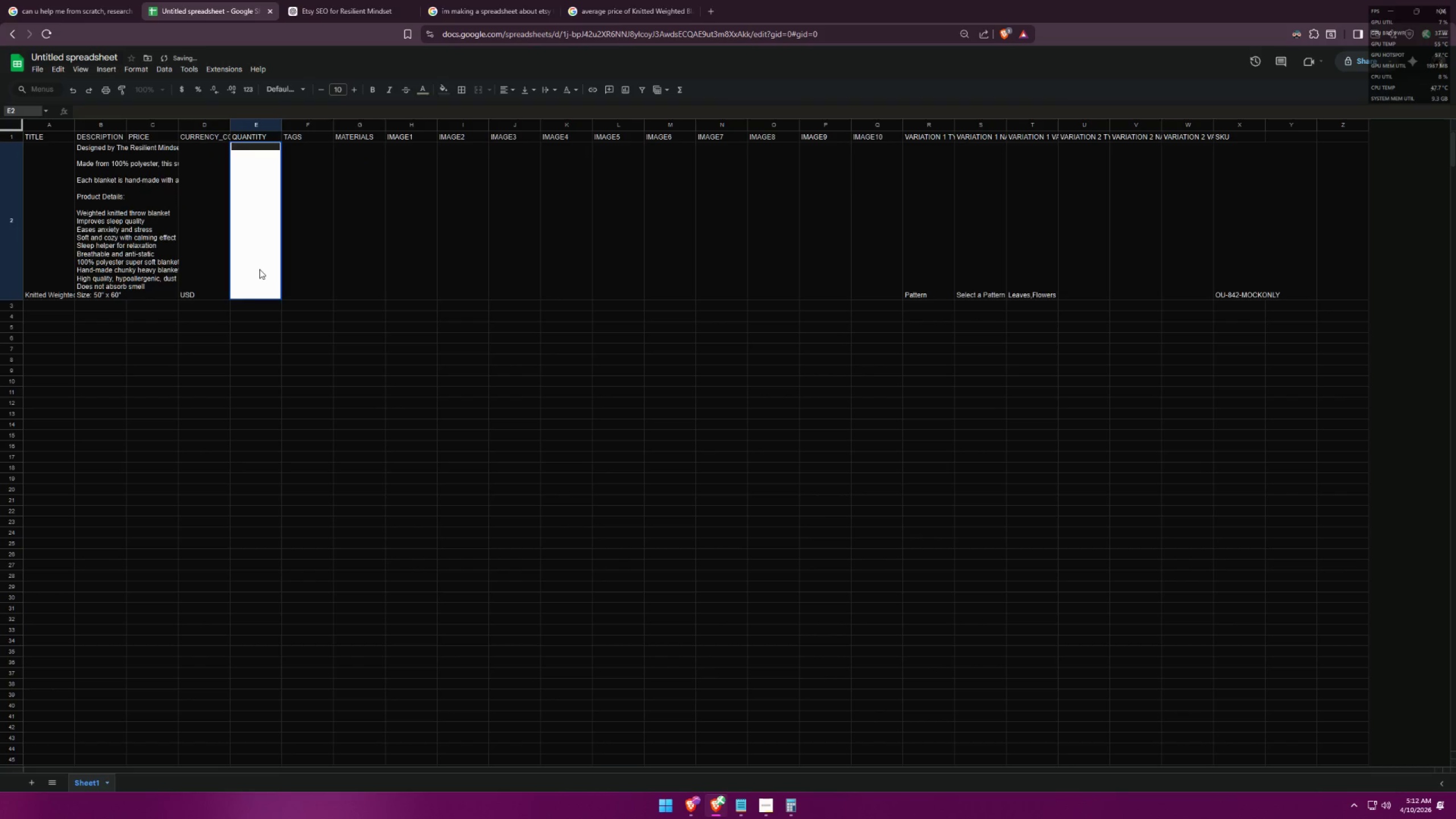 
key(1)
 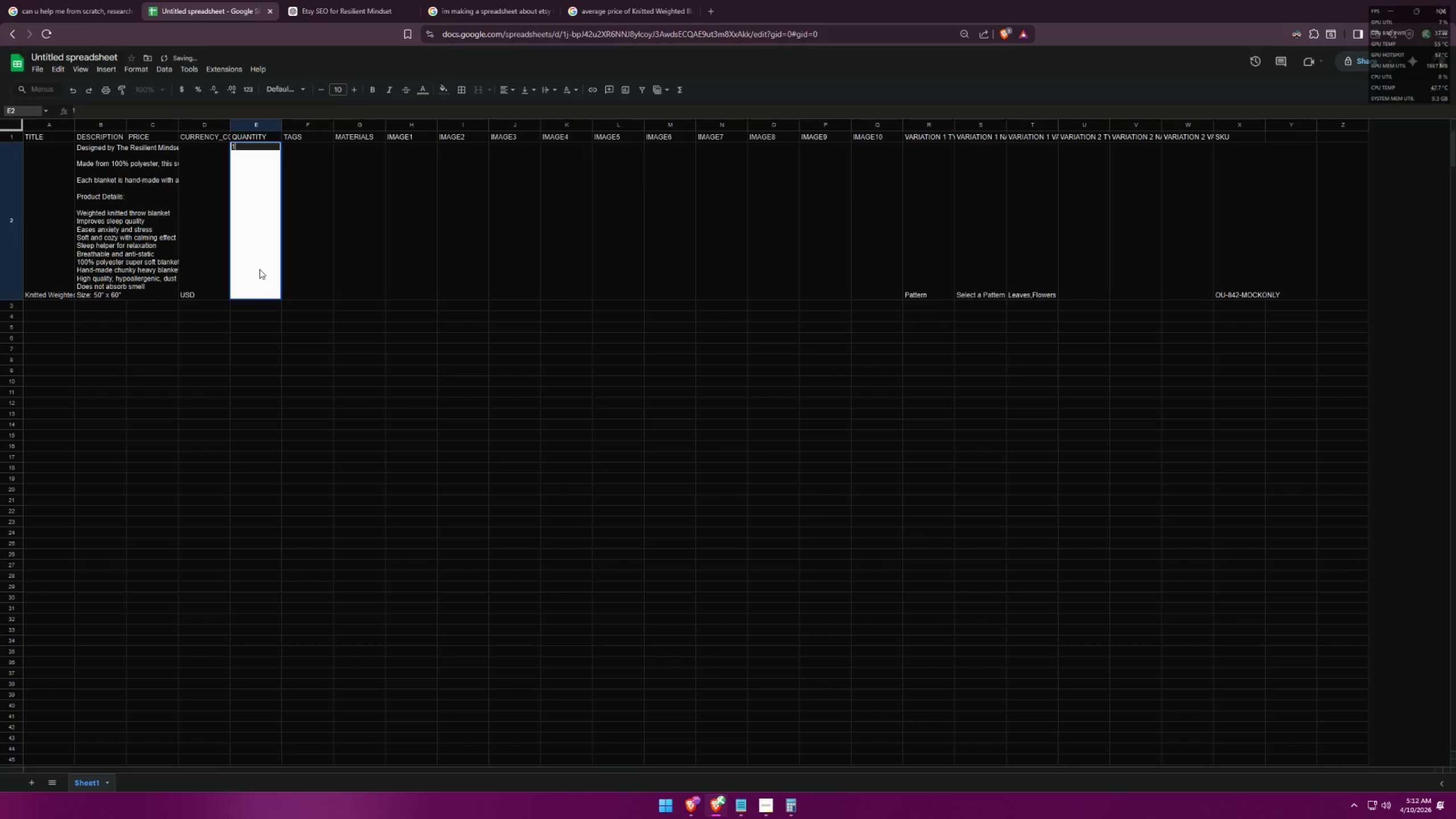 
key(Insert)
 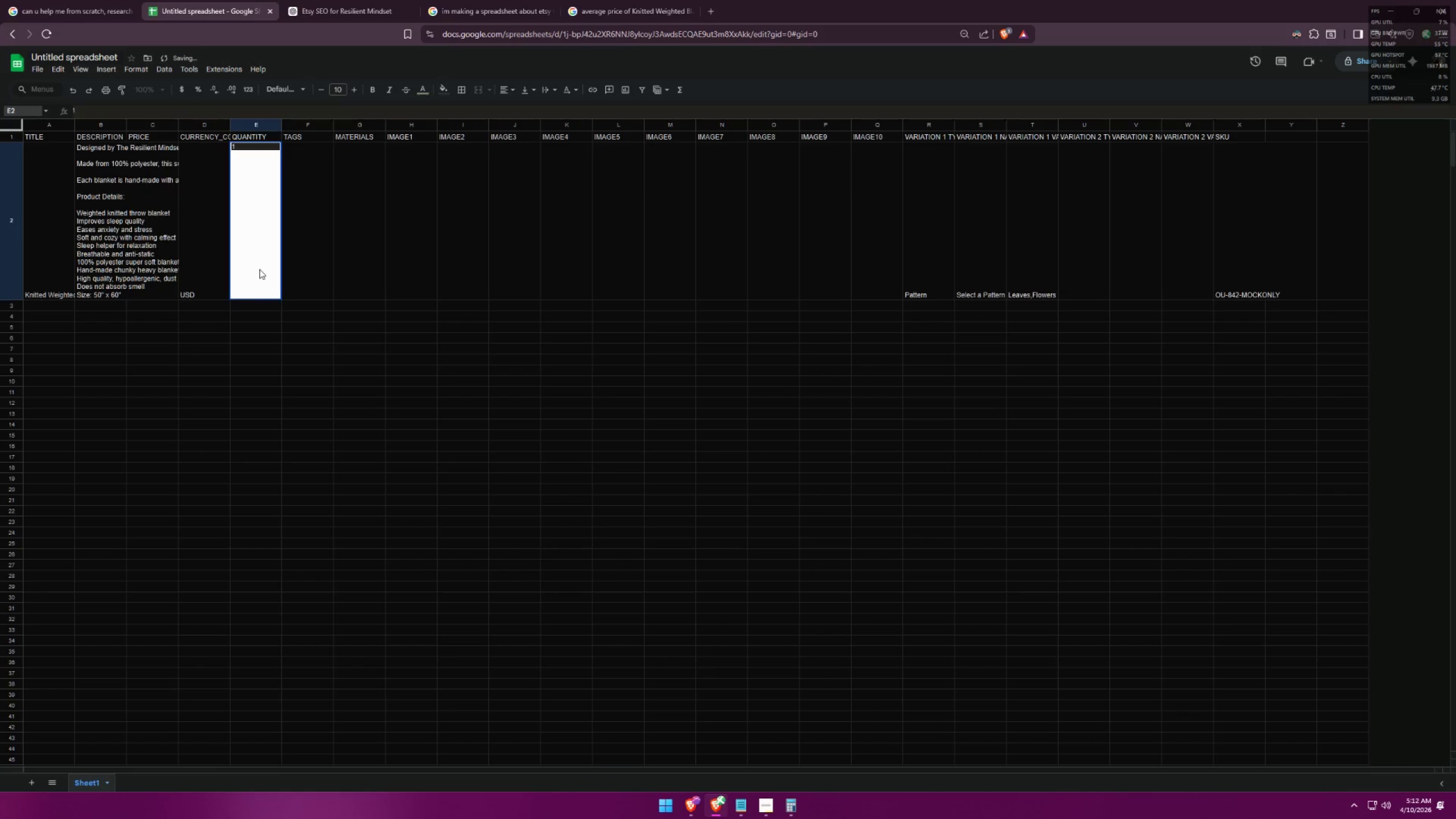 
key(Backspace)
 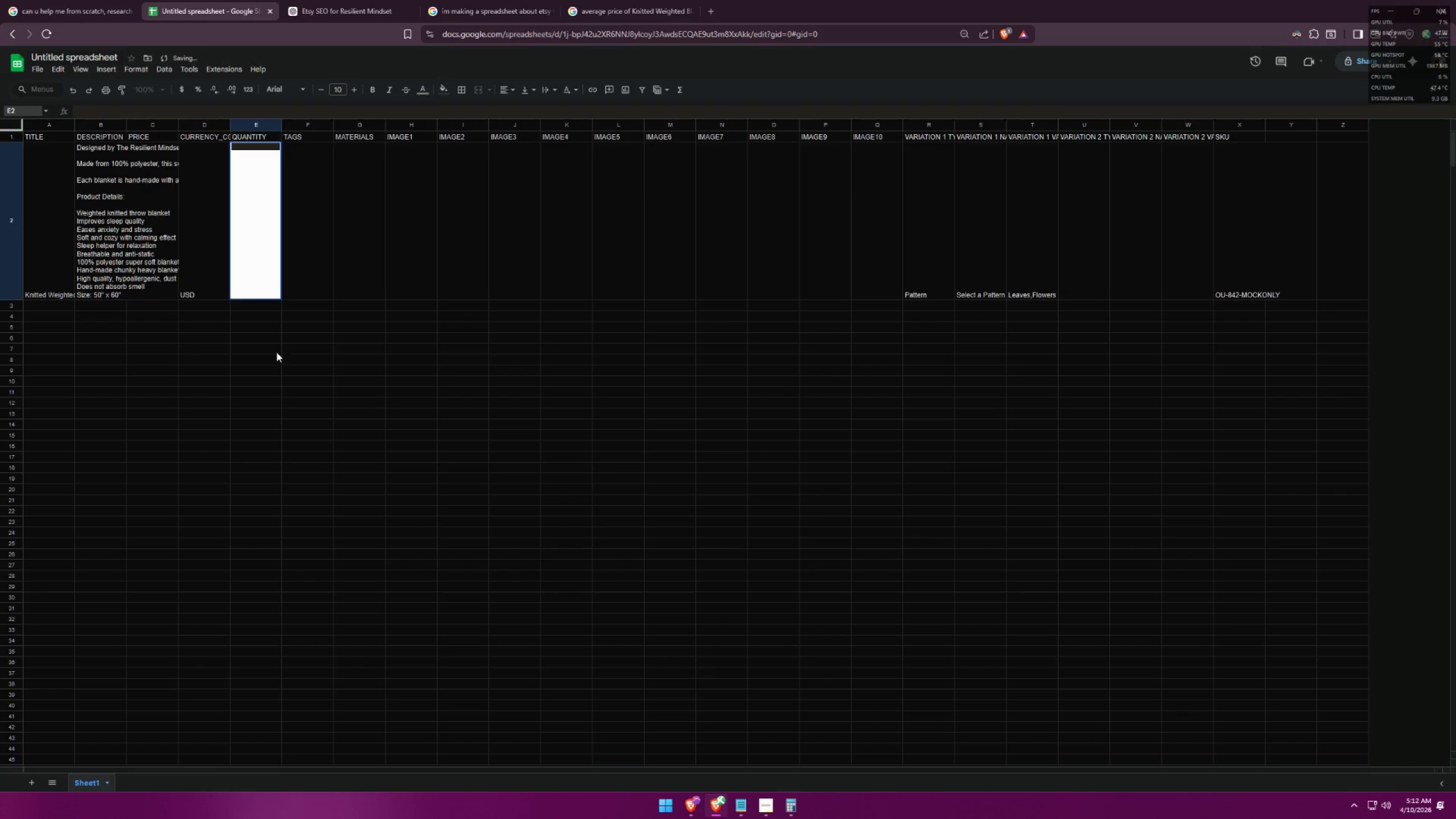 
left_click([273, 362])
 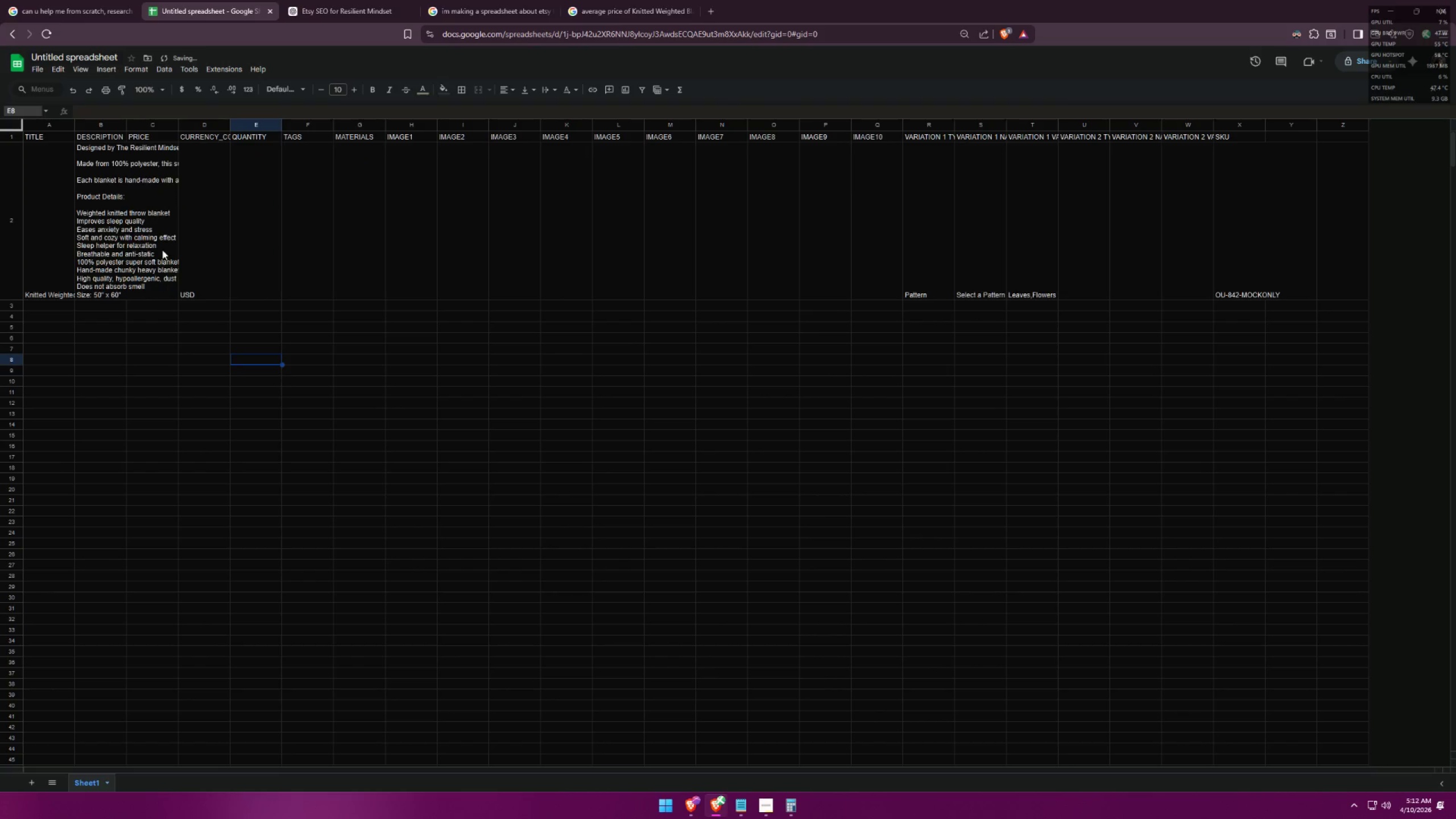 
left_click([160, 243])
 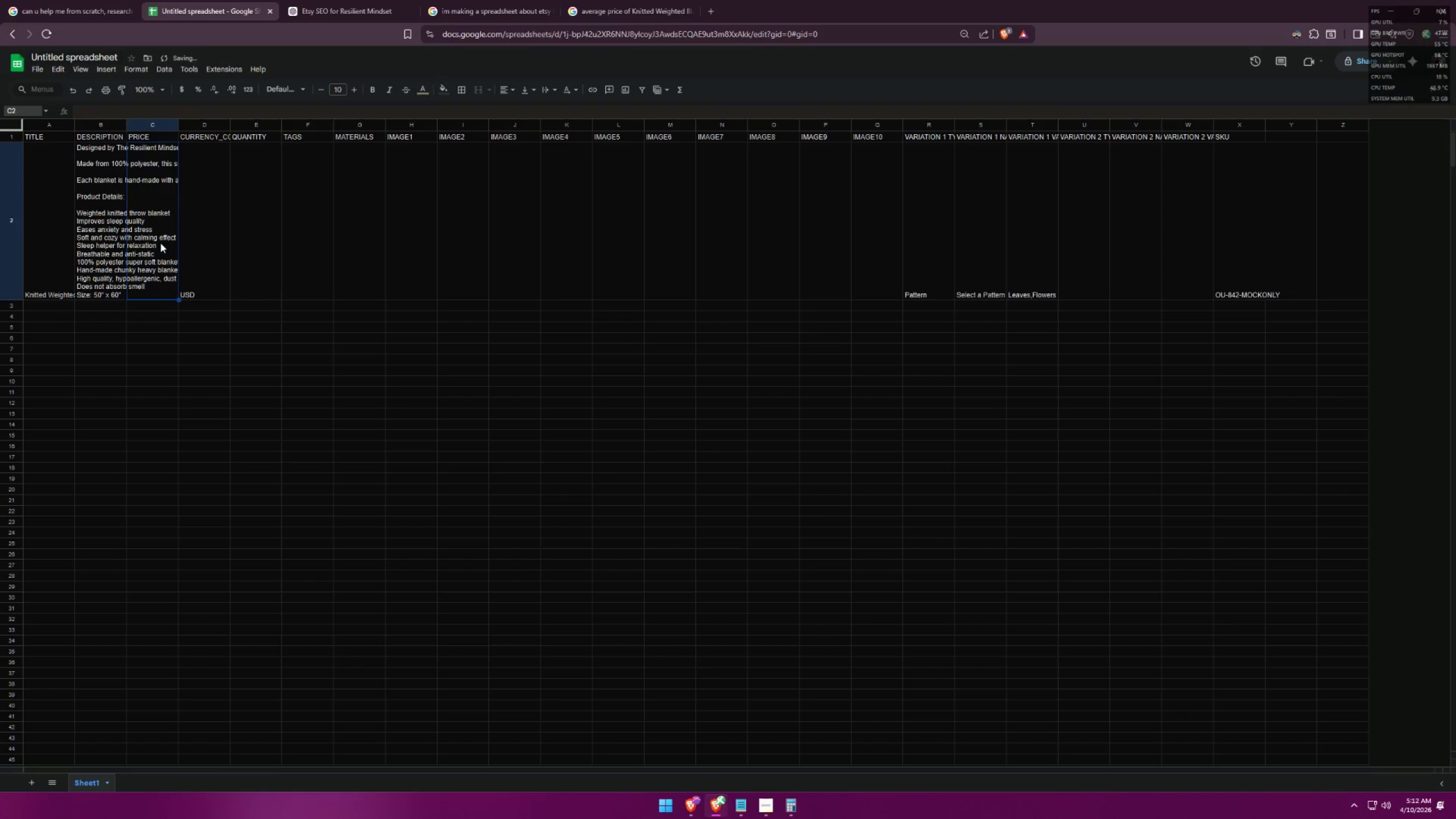 
double_click([160, 243])
 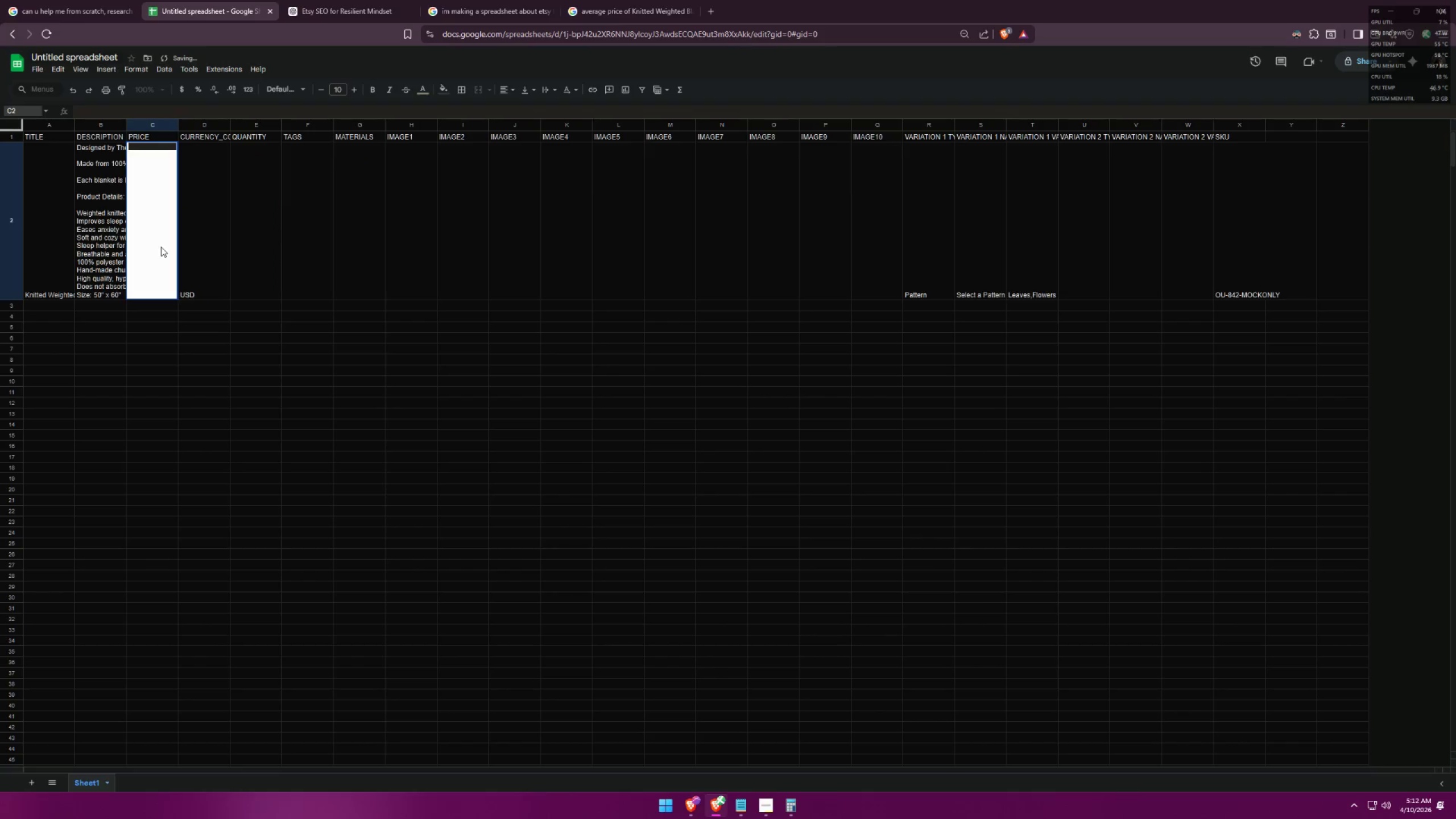 
type(14-)
key(Backspace)
key(Backspace)
key(Backspace)
key(Backspace)
key(Backspace)
key(Backspace)
type(150)
 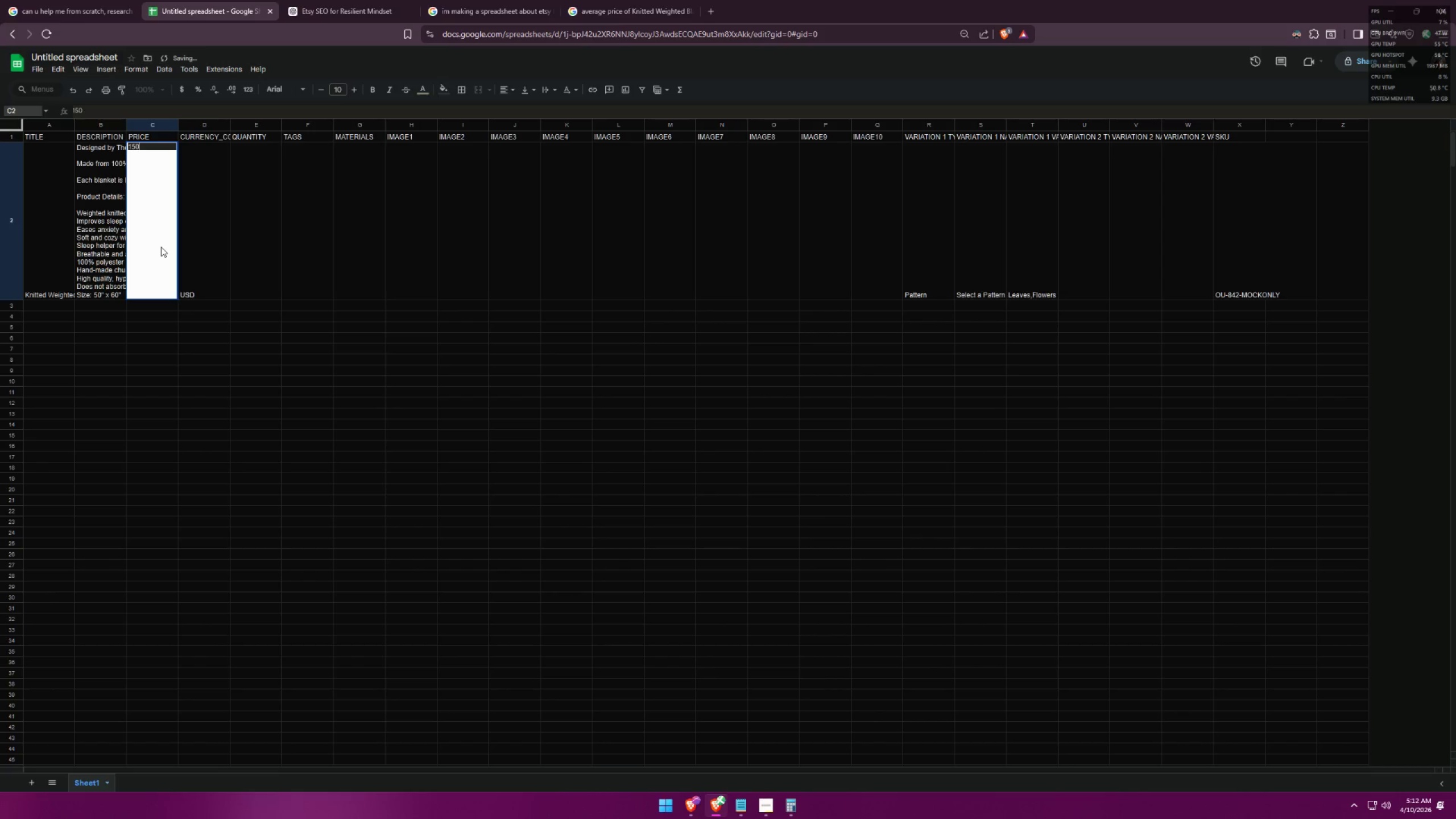 
key(Enter)
 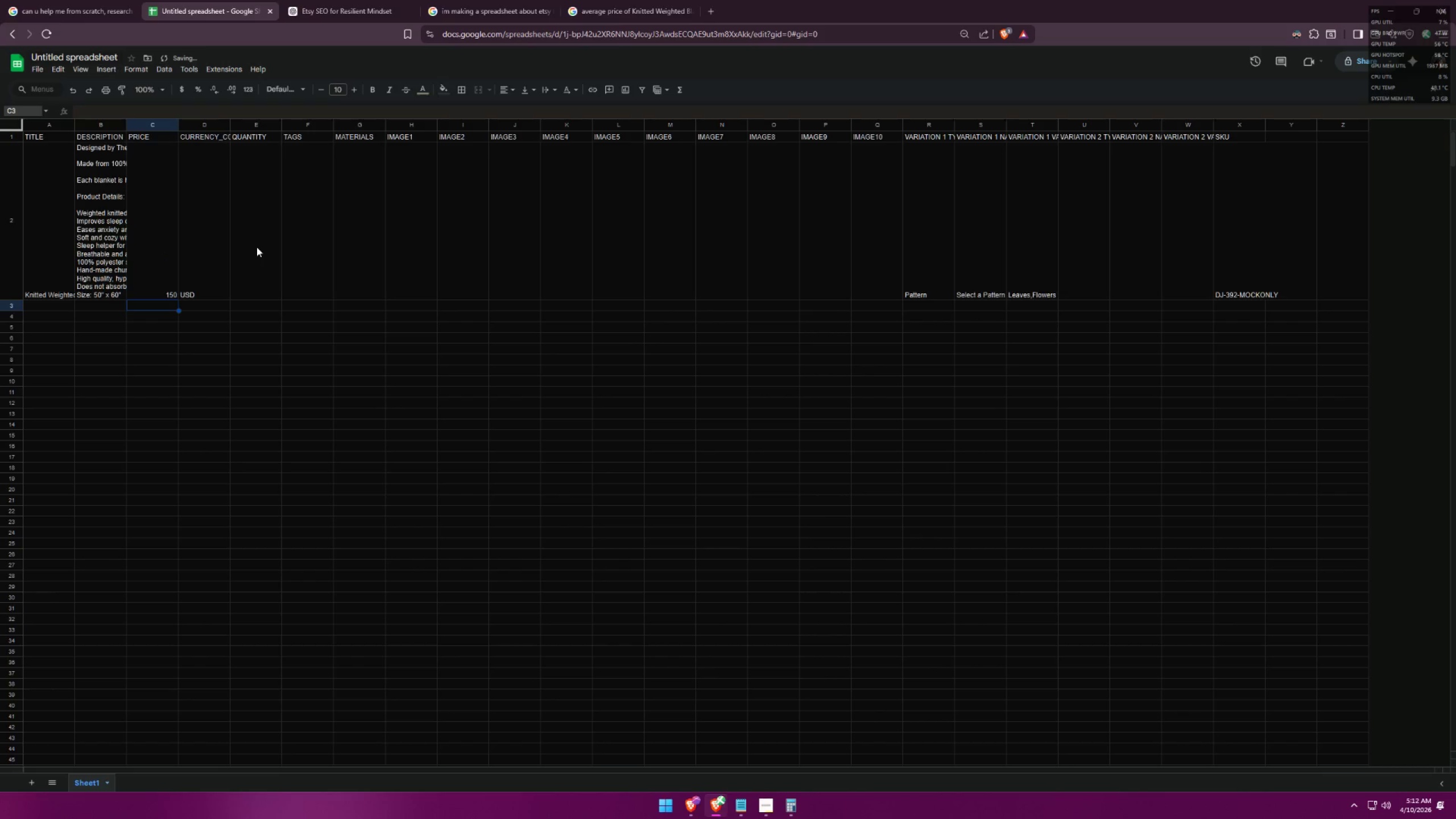 
double_click([257, 247])
 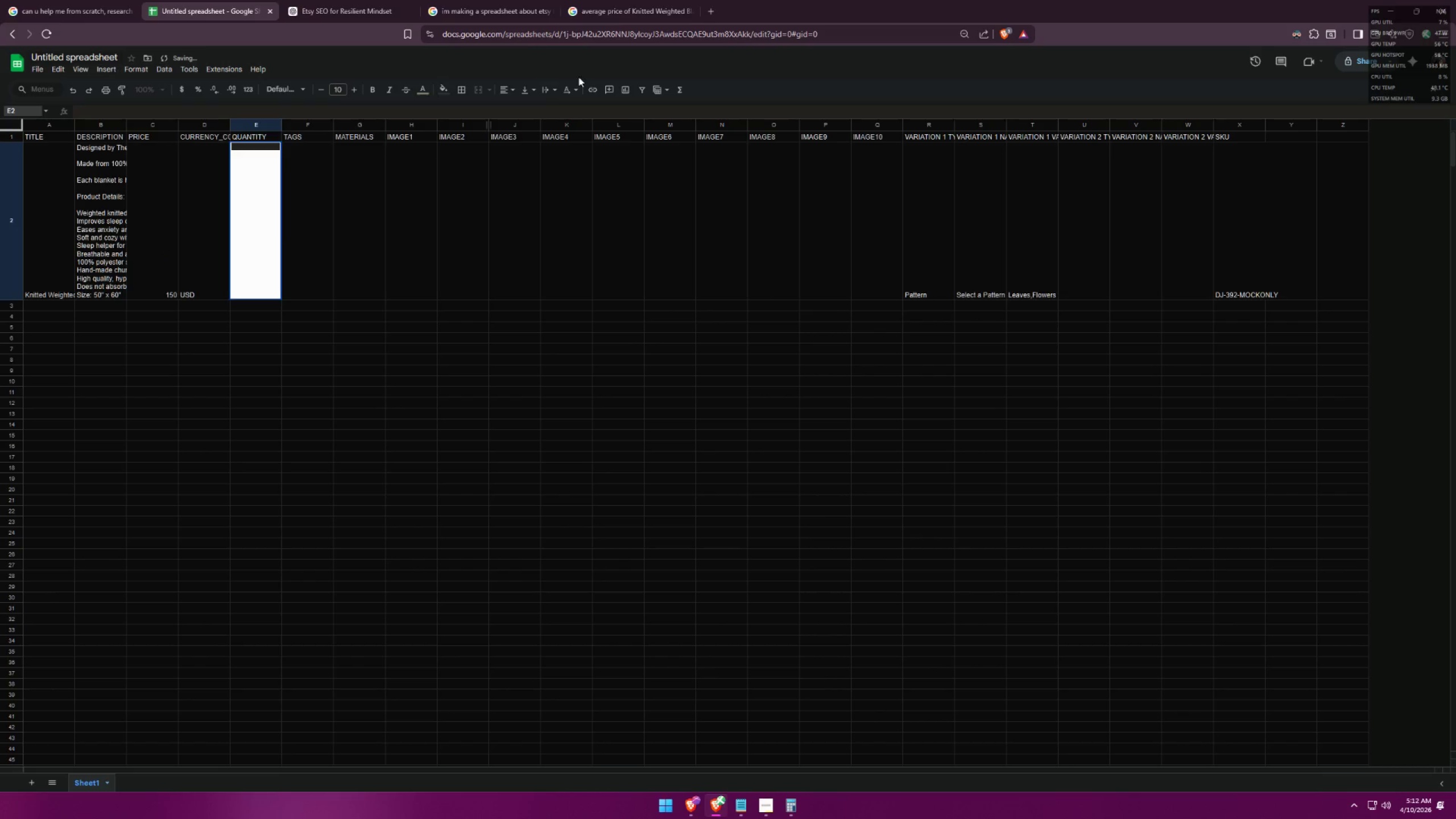 
left_click([608, 0])
 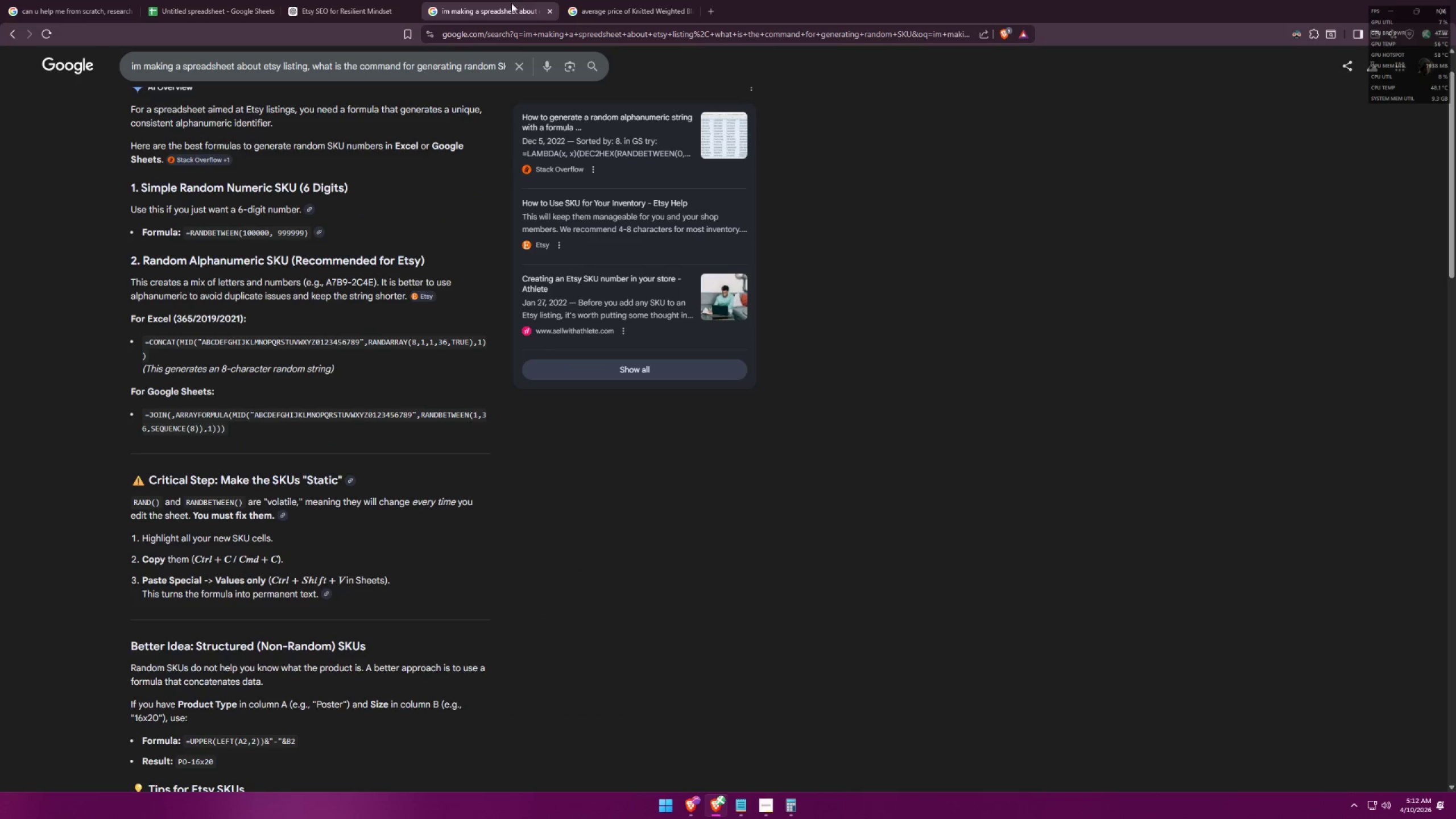 
double_click([321, 0])
 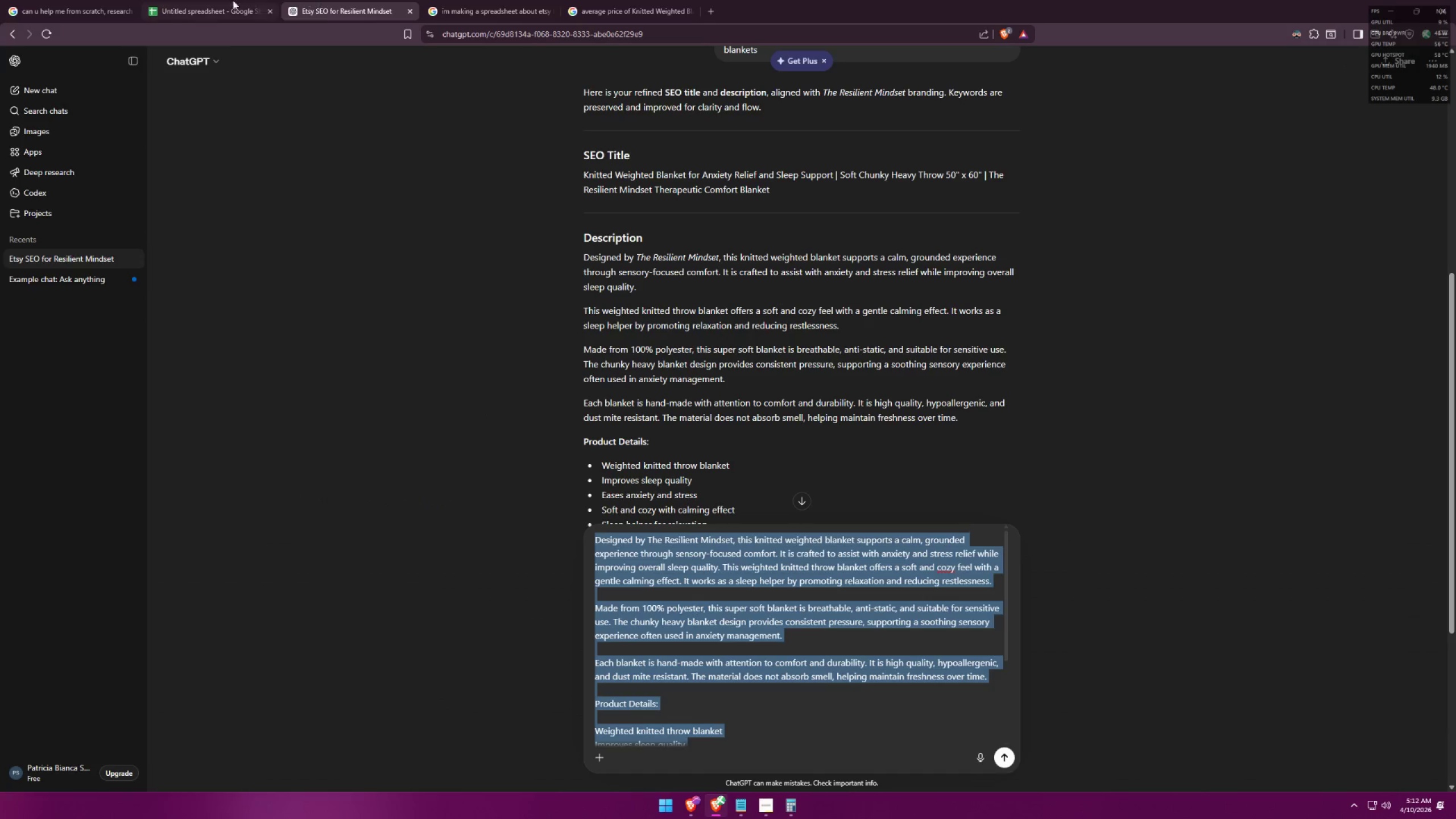 
triple_click([196, 0])
 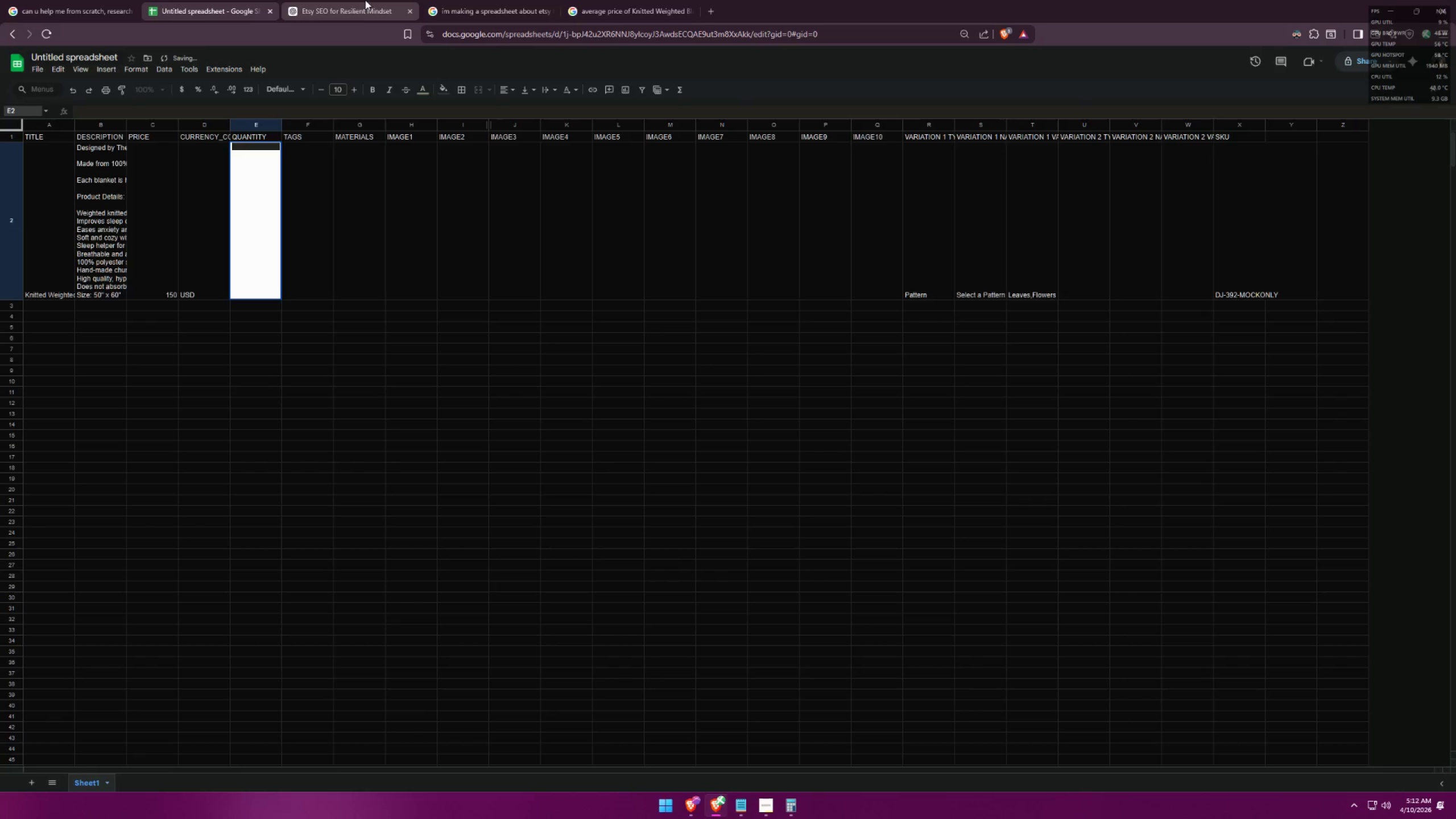 
left_click([490, 0])
 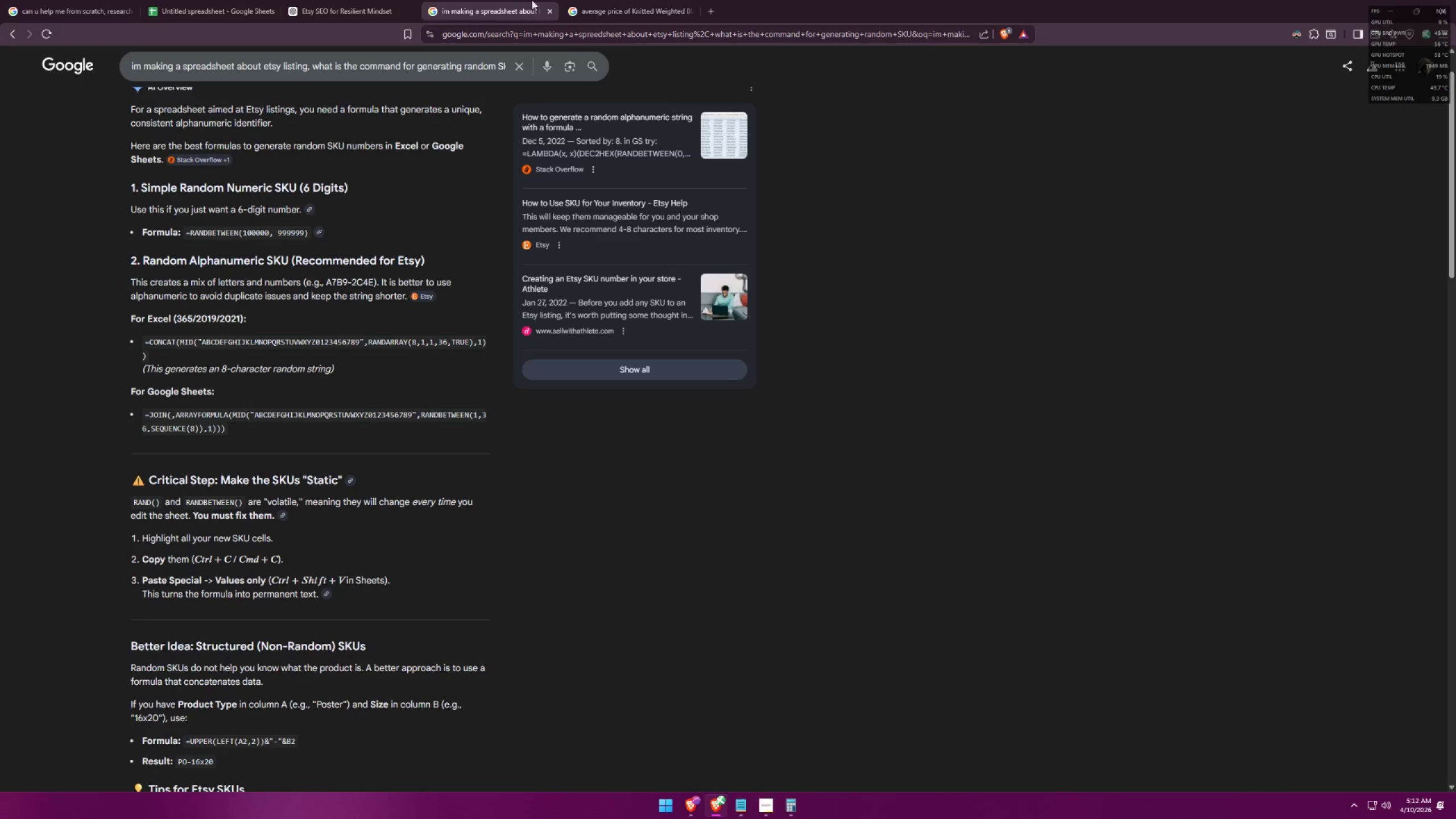 
left_click([582, 0])
 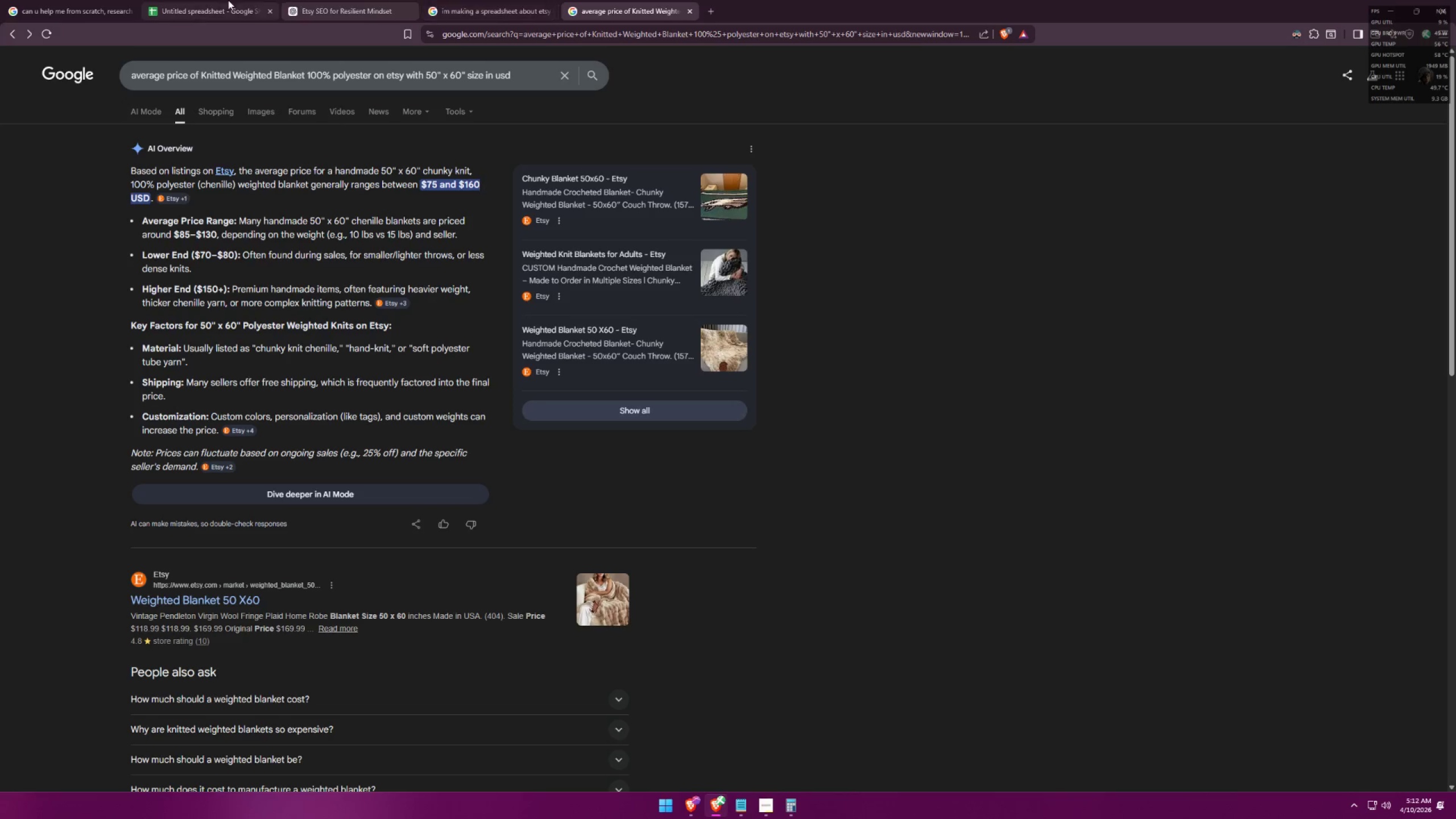 
left_click([66, 0])
 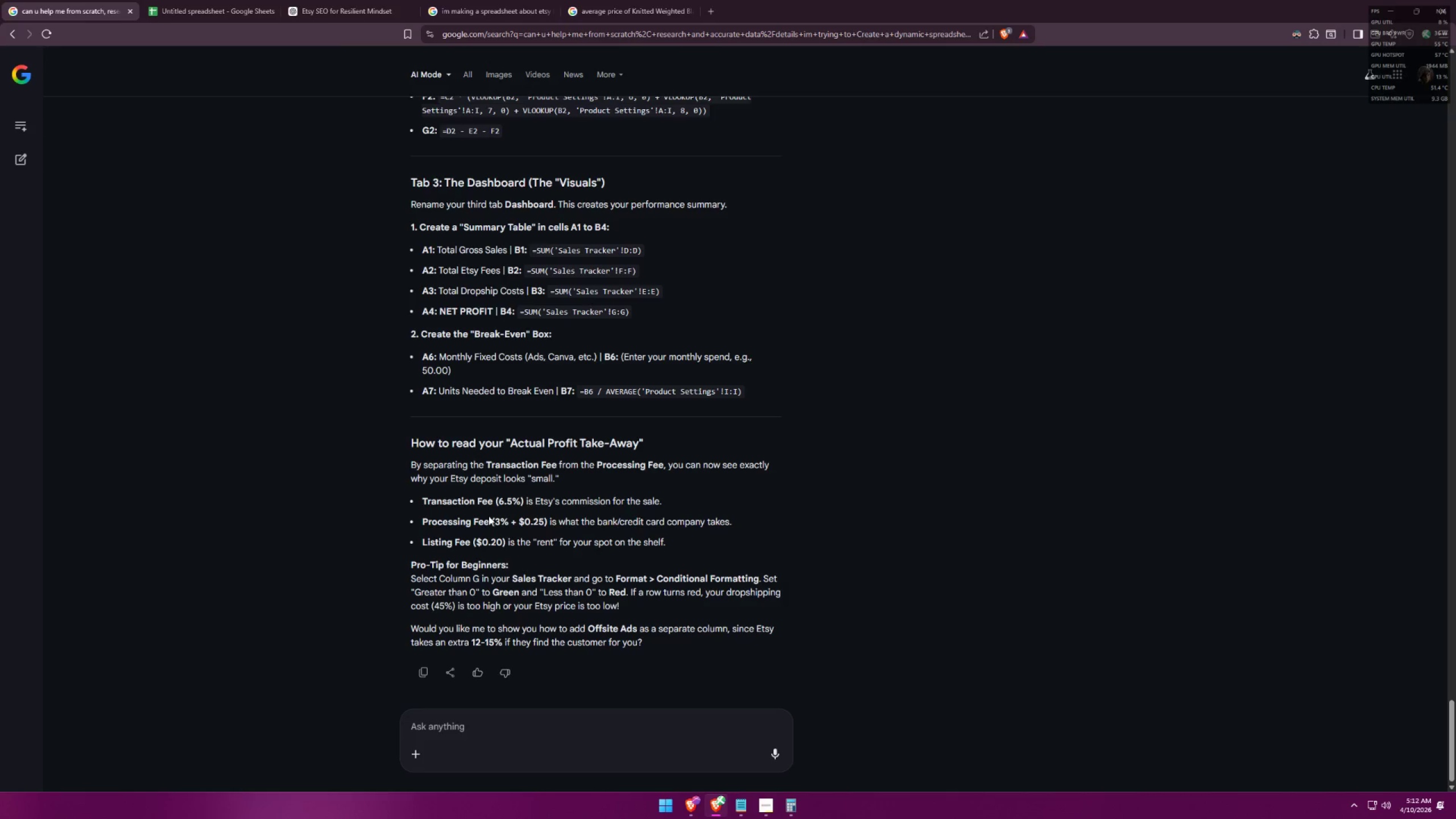 
scroll: coordinate [502, 469], scroll_direction: up, amount: 6.0
 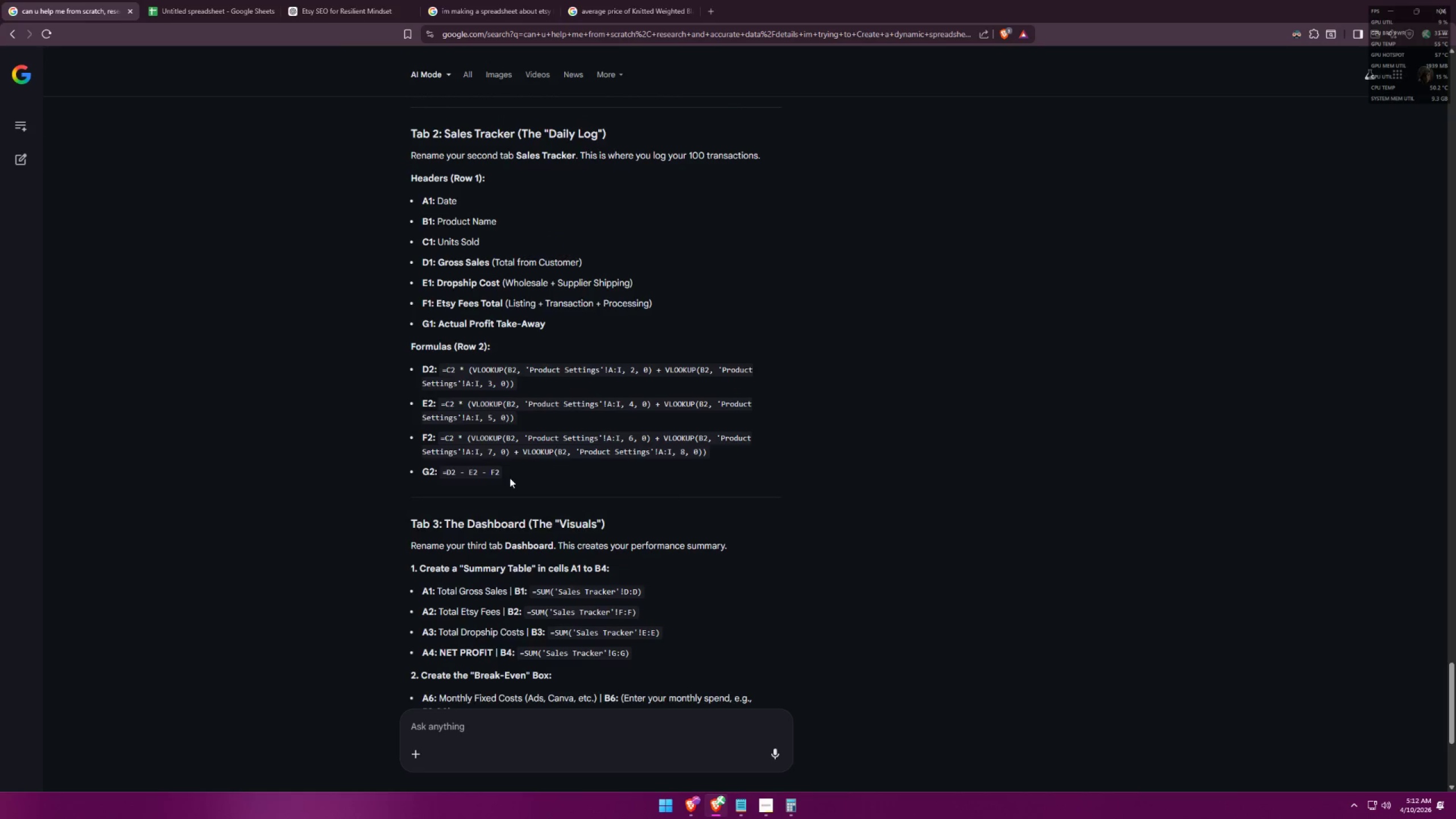 
scroll: coordinate [509, 476], scroll_direction: down, amount: 8.0
 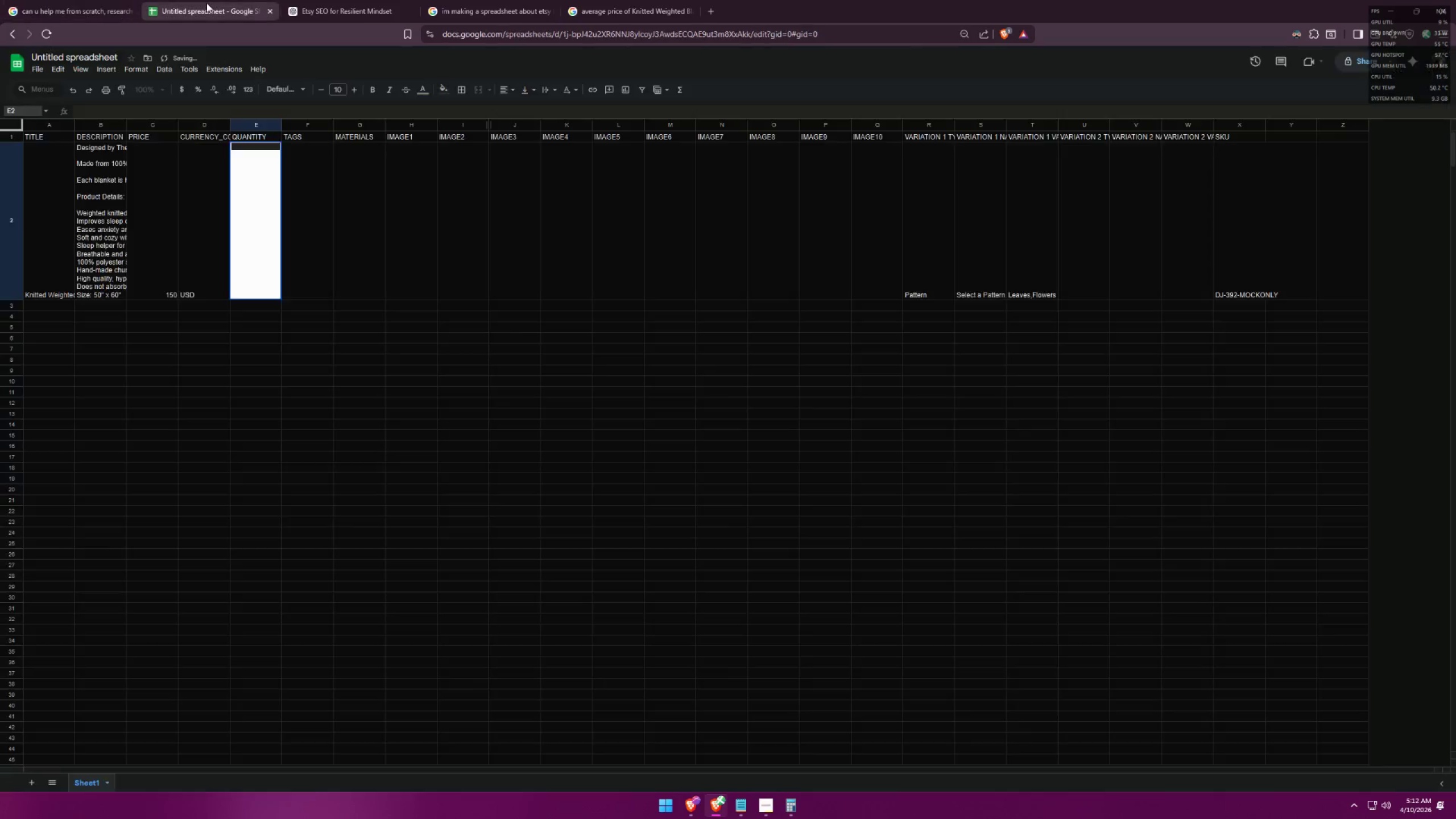 
double_click([341, 0])
 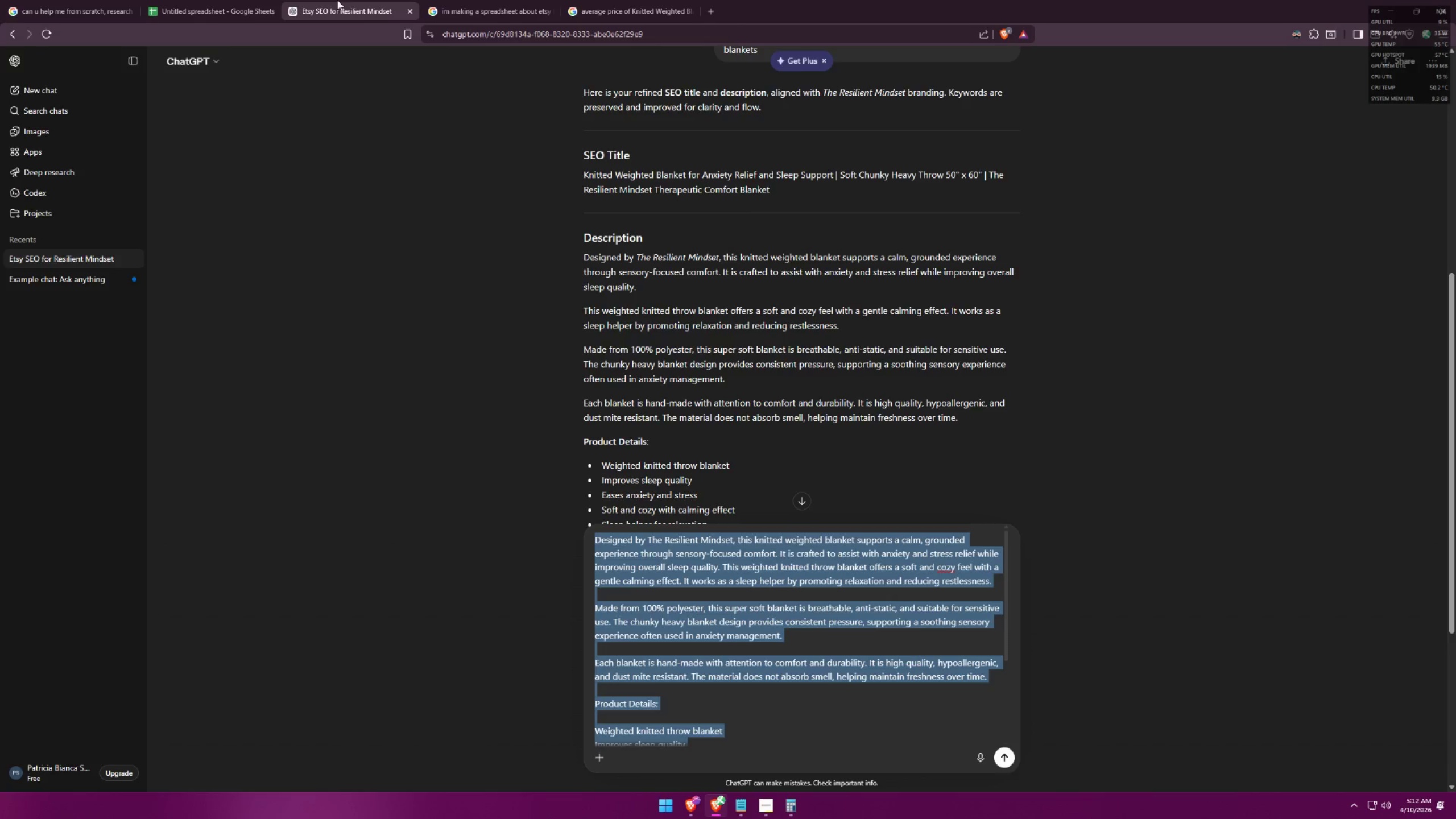 
triple_click([236, 0])
 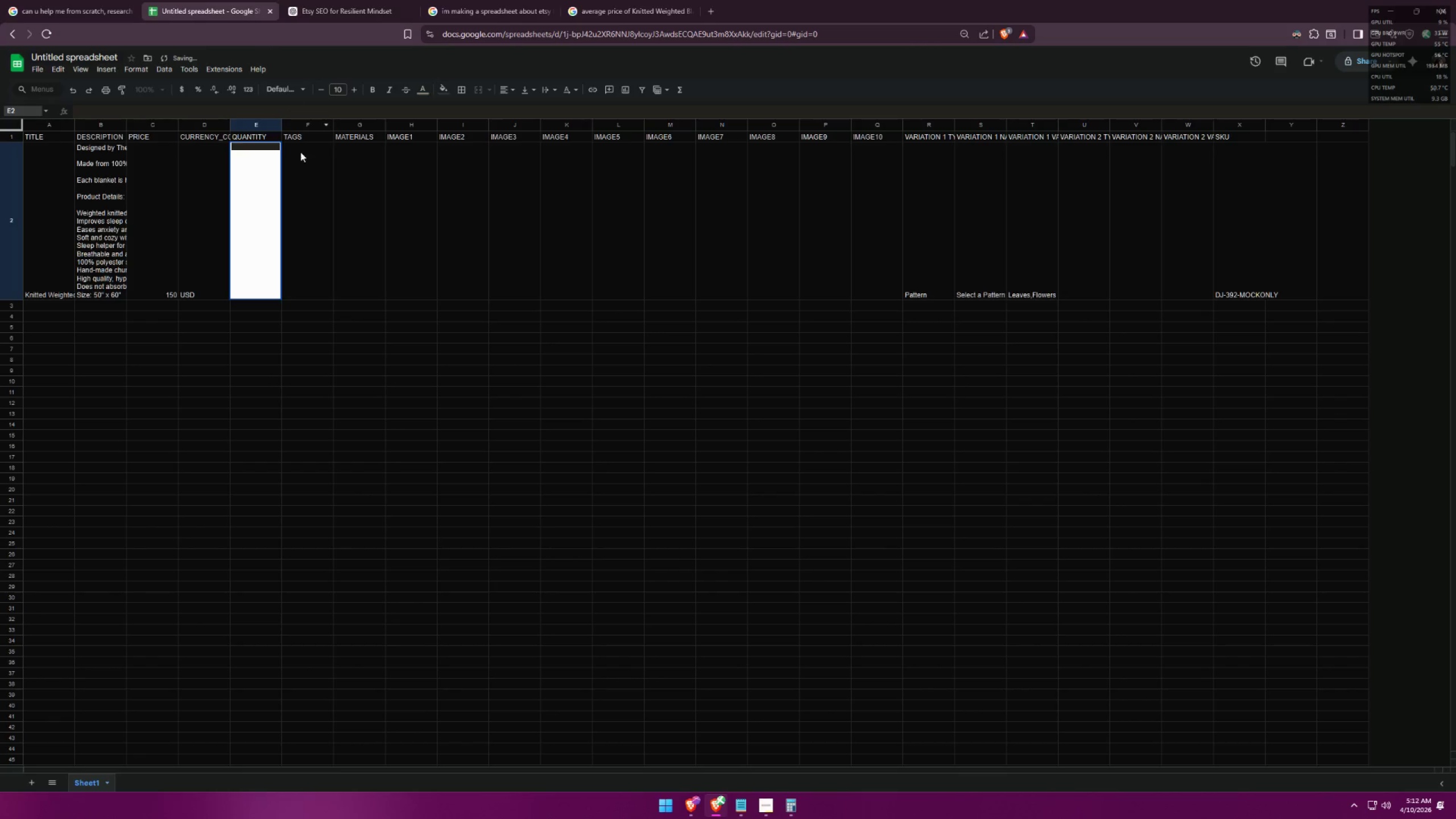 
left_click([312, 223])
 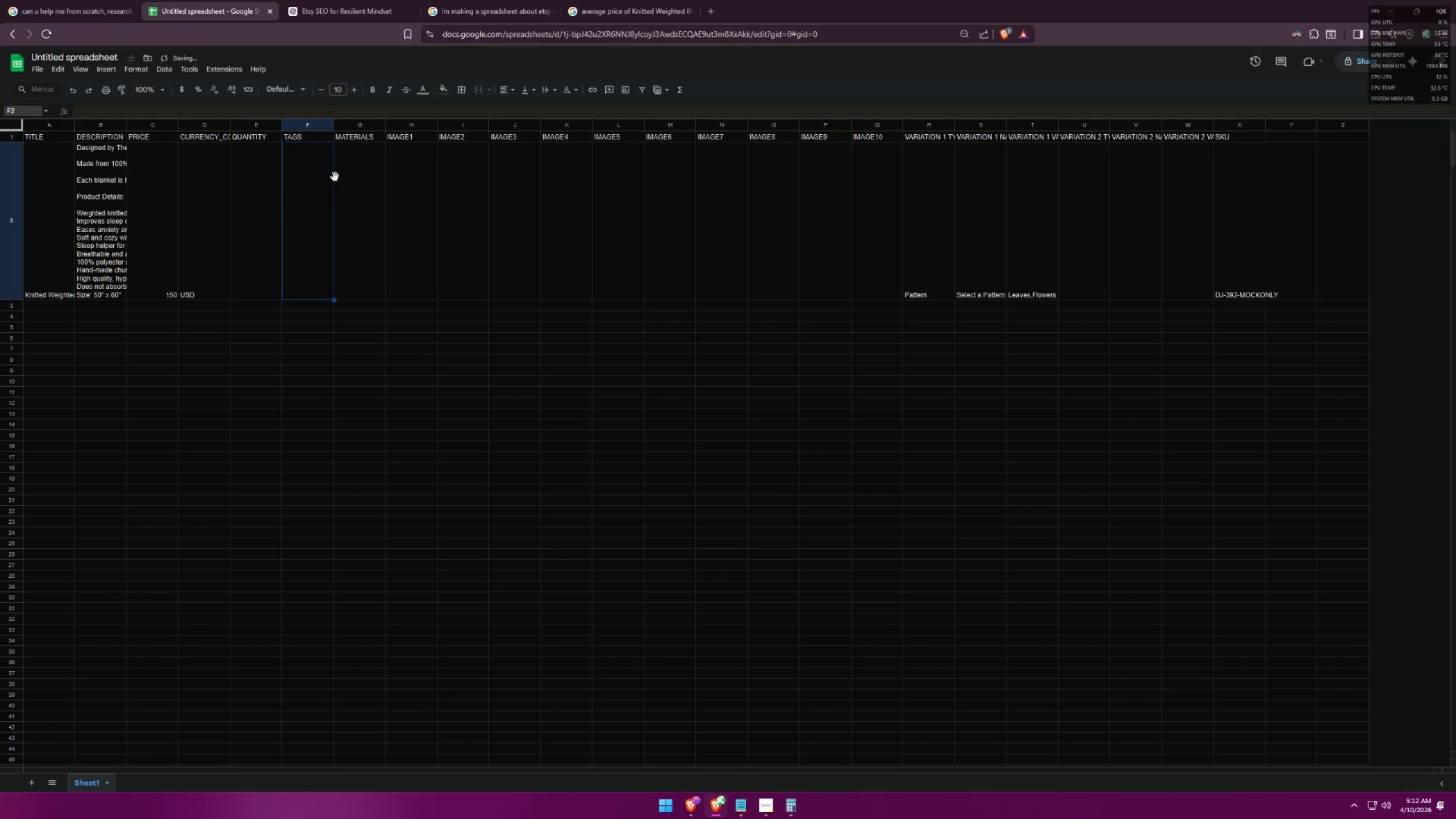 
left_click([795, 804])
 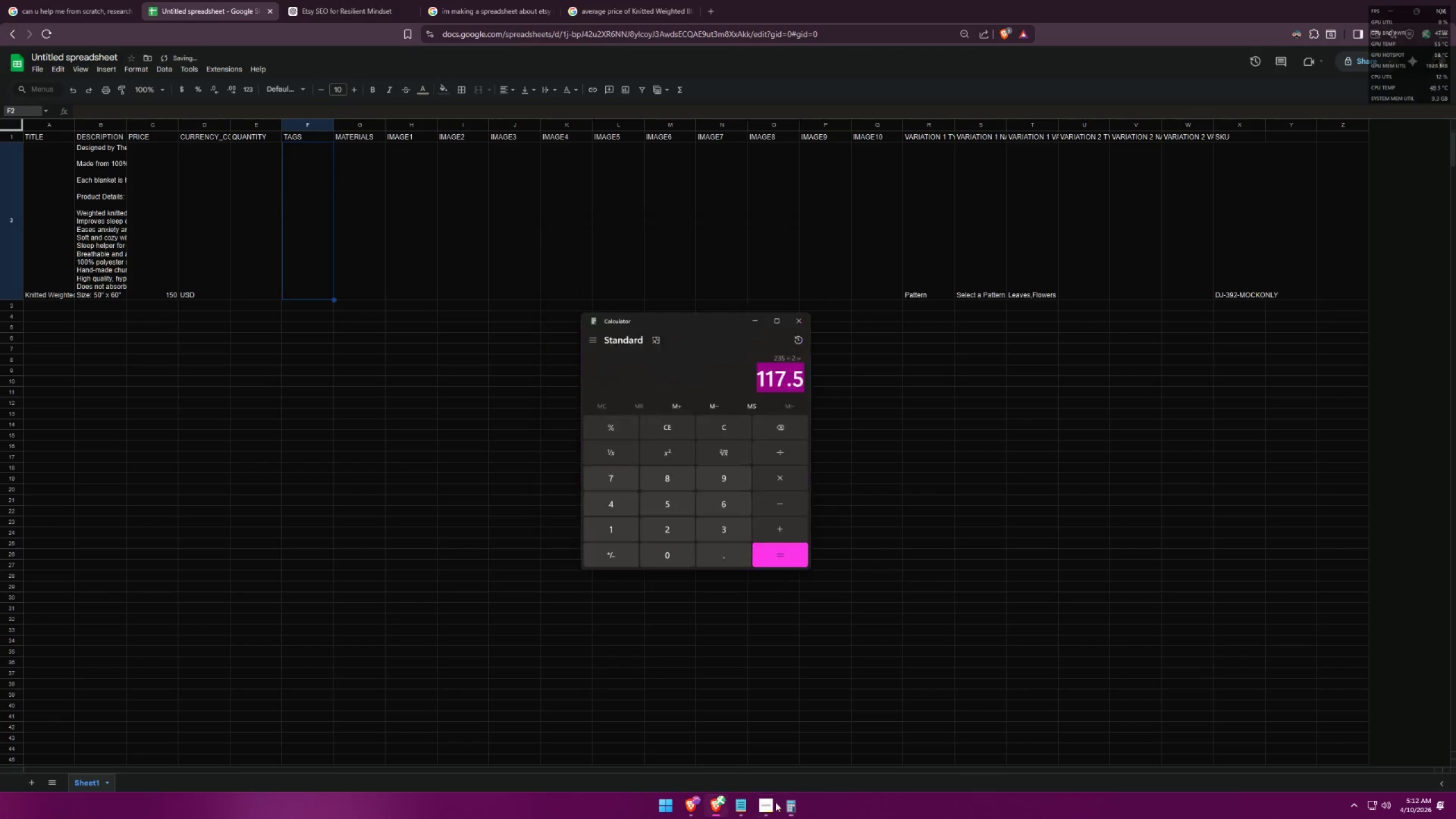 
double_click([728, 808])
 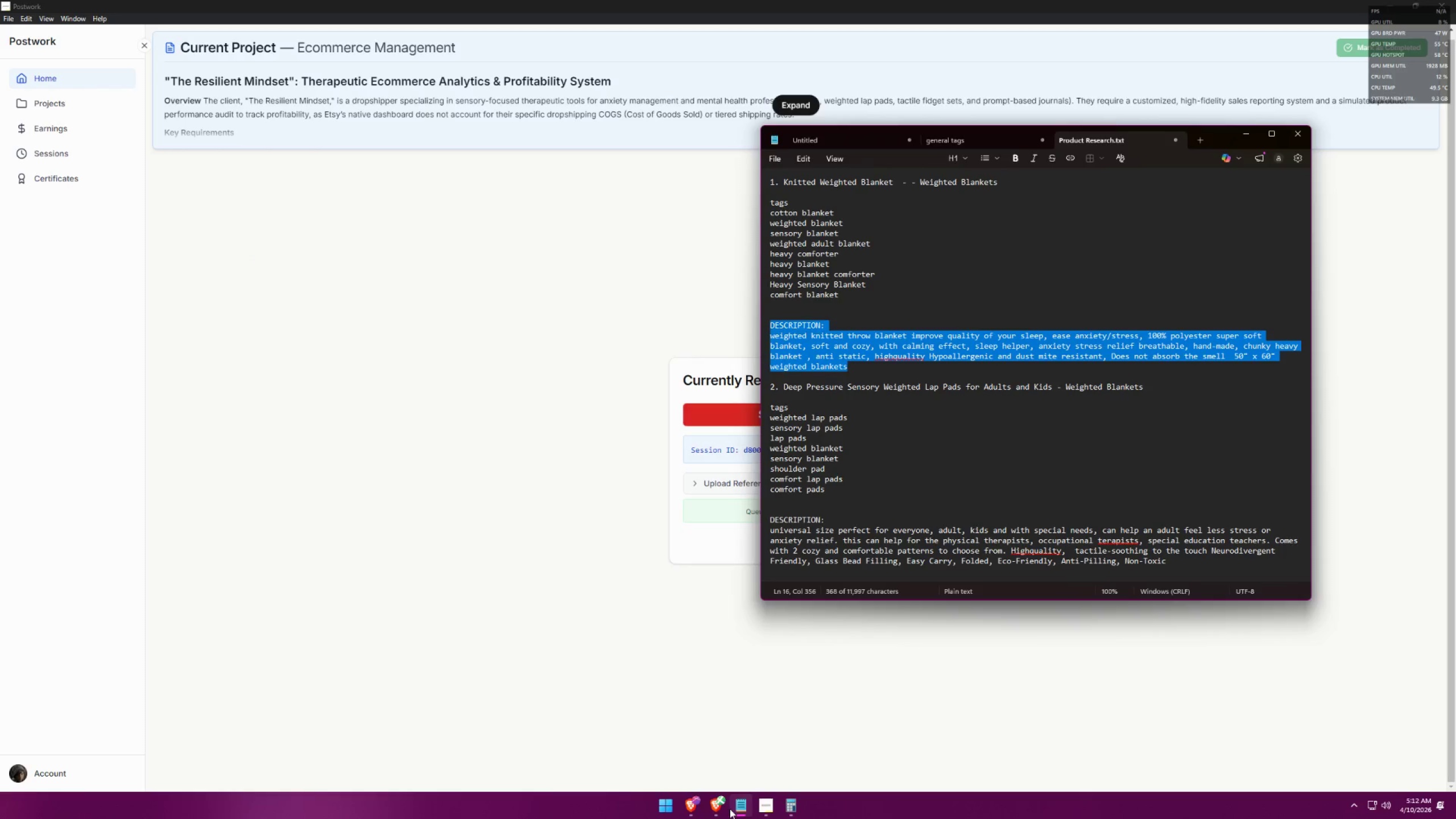 
left_click([736, 809])